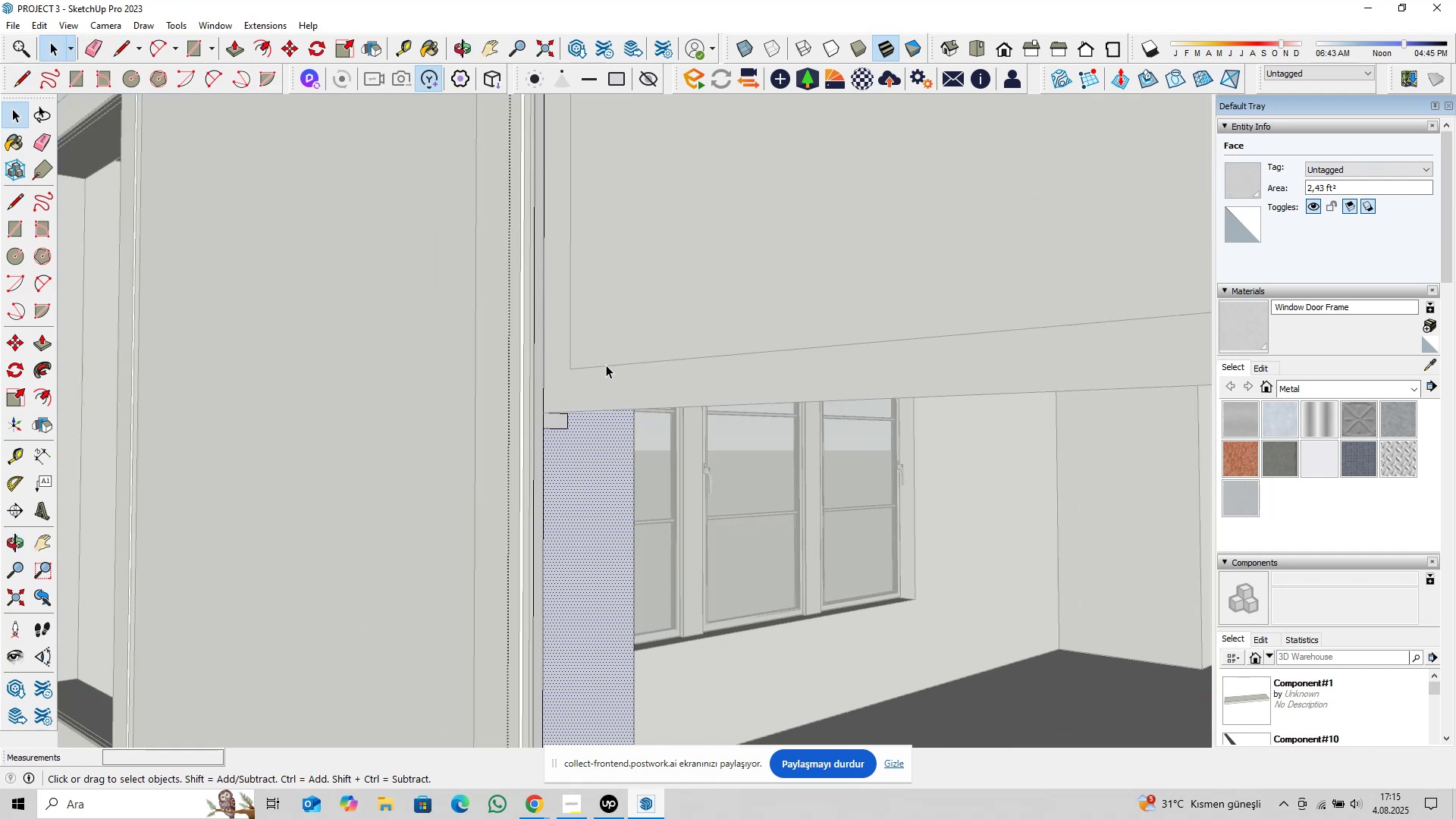 
hold_key(key=ShiftLeft, duration=0.41)
 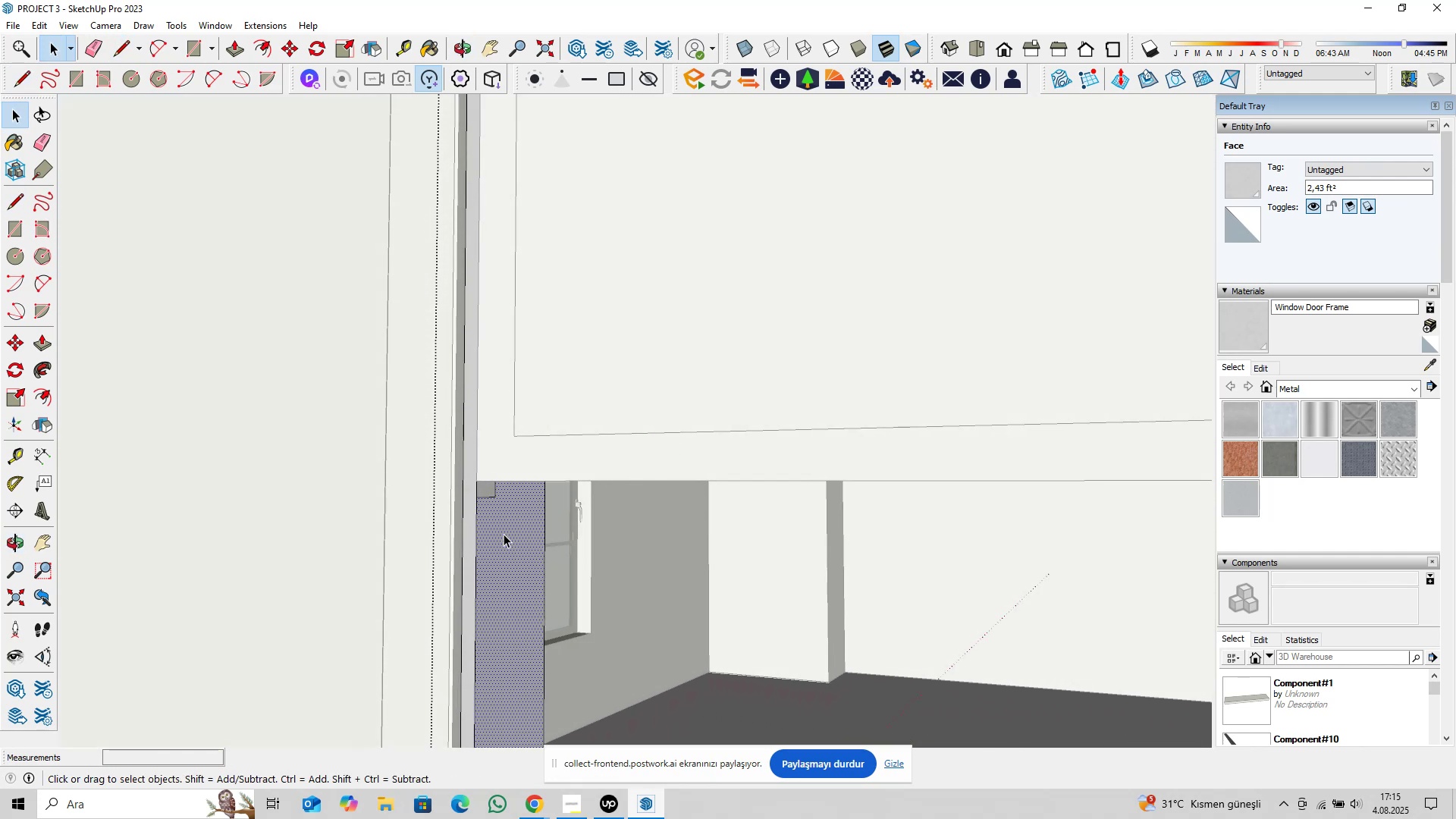 
key(P)
 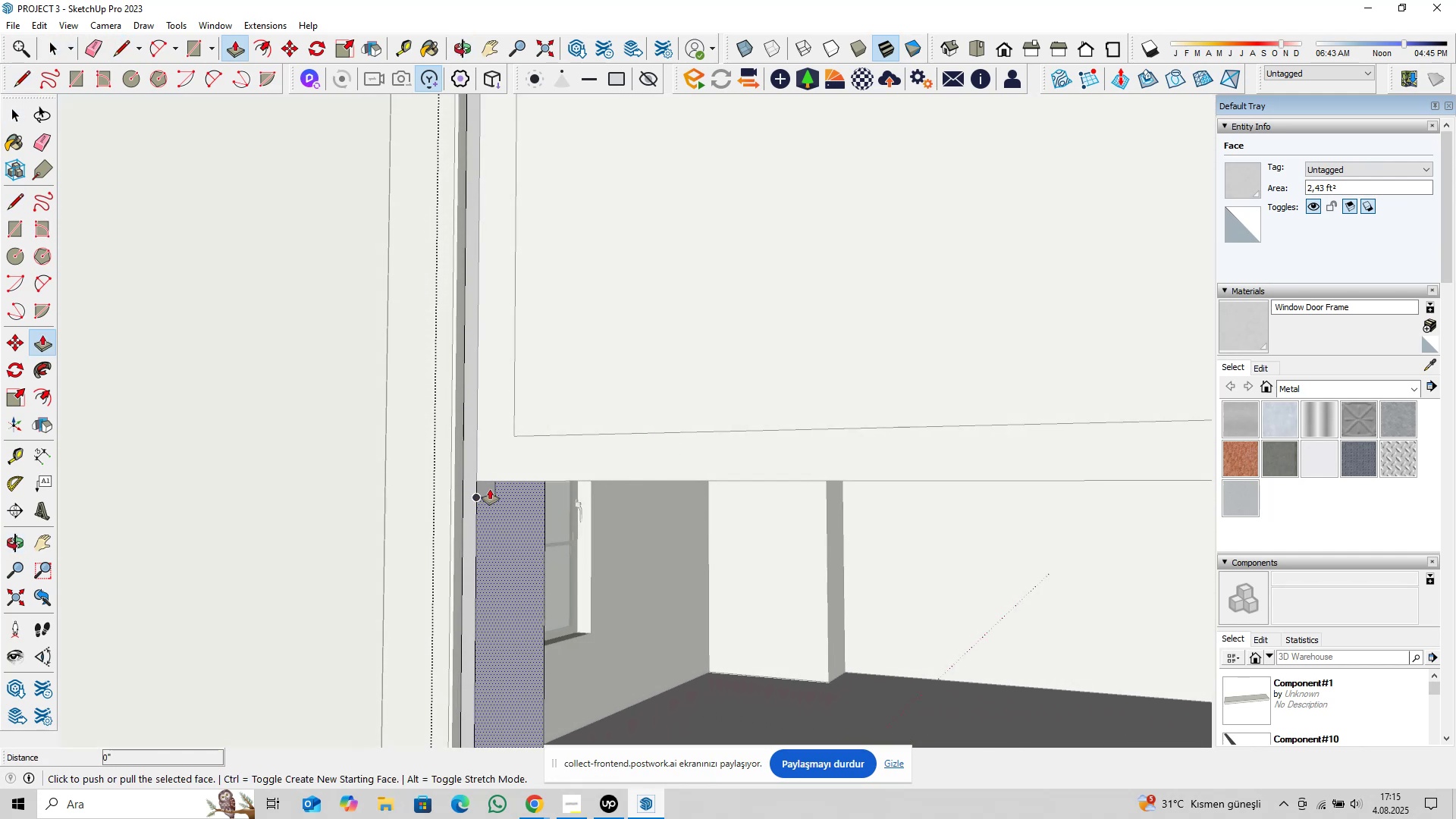 
key(Space)
 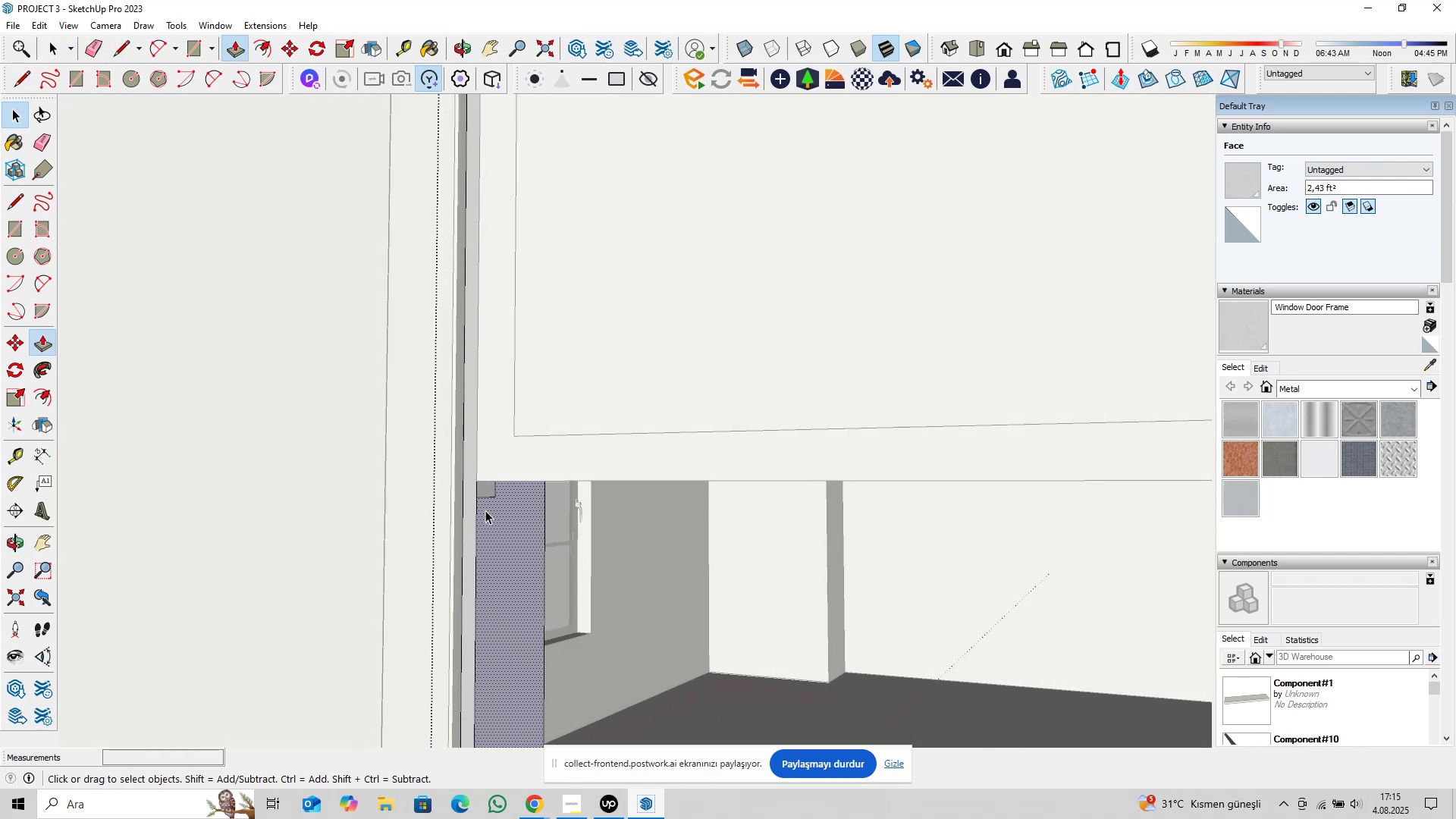 
key(Escape)
 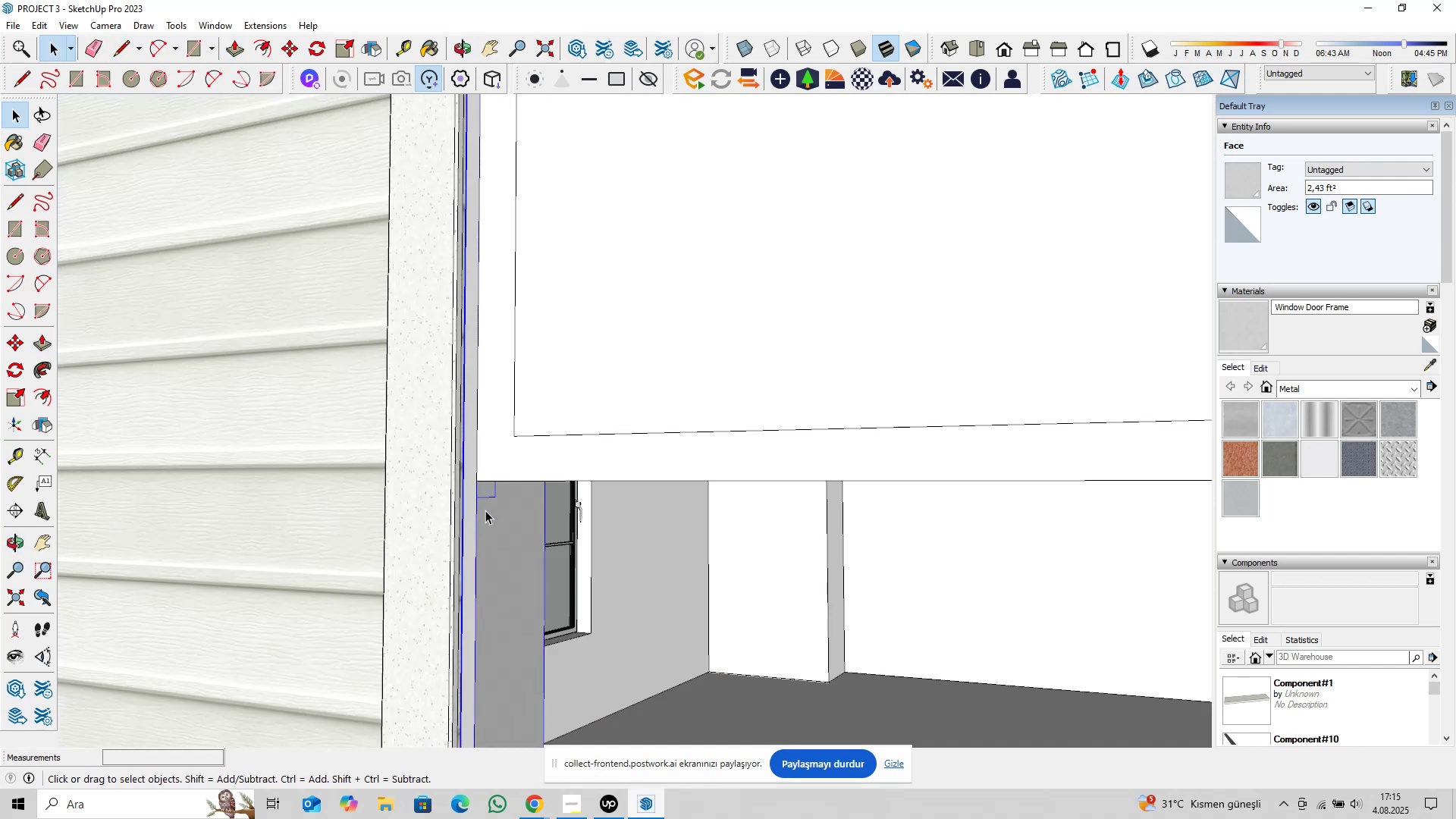 
double_click([485, 510])
 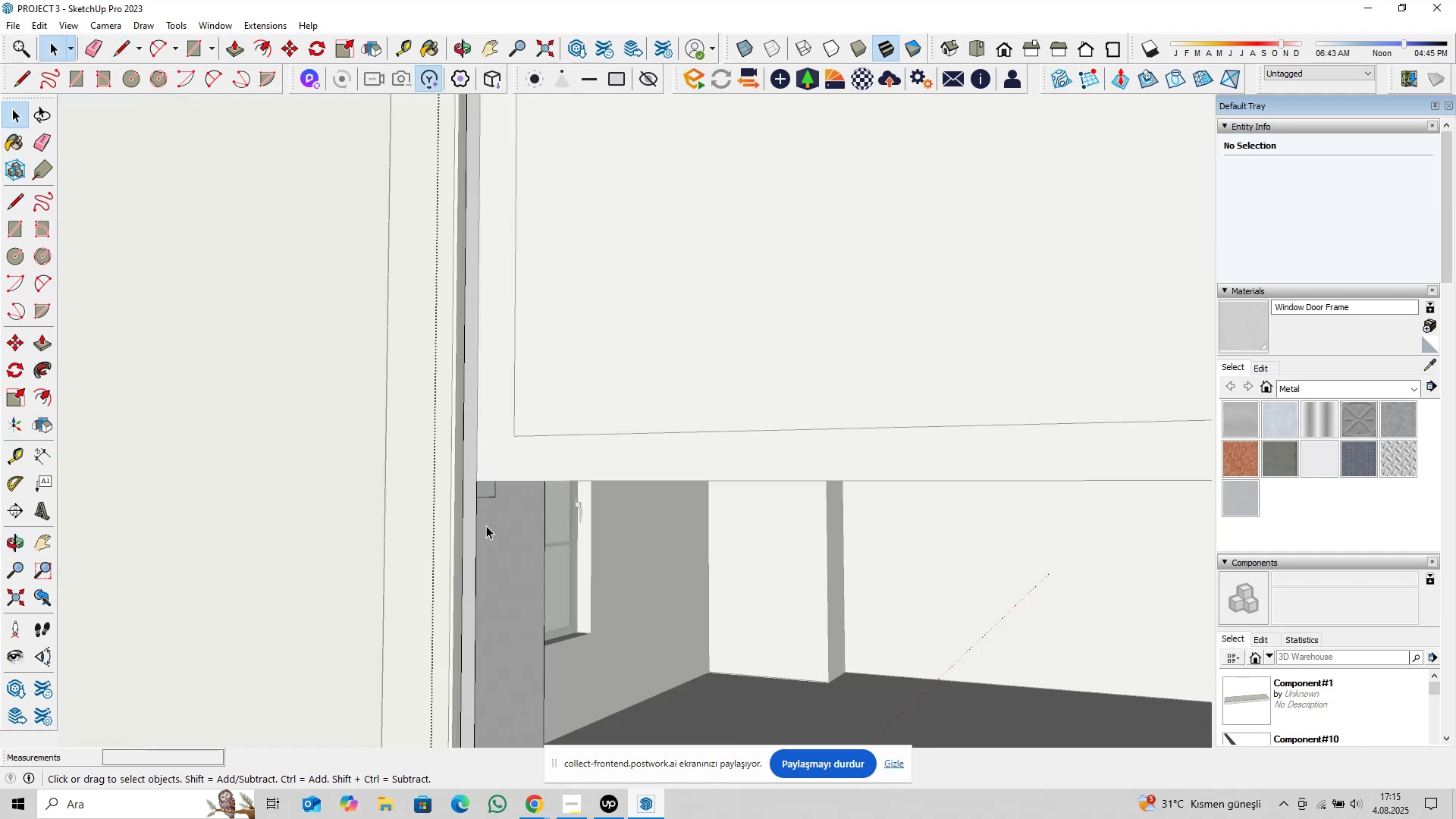 
key(P)
 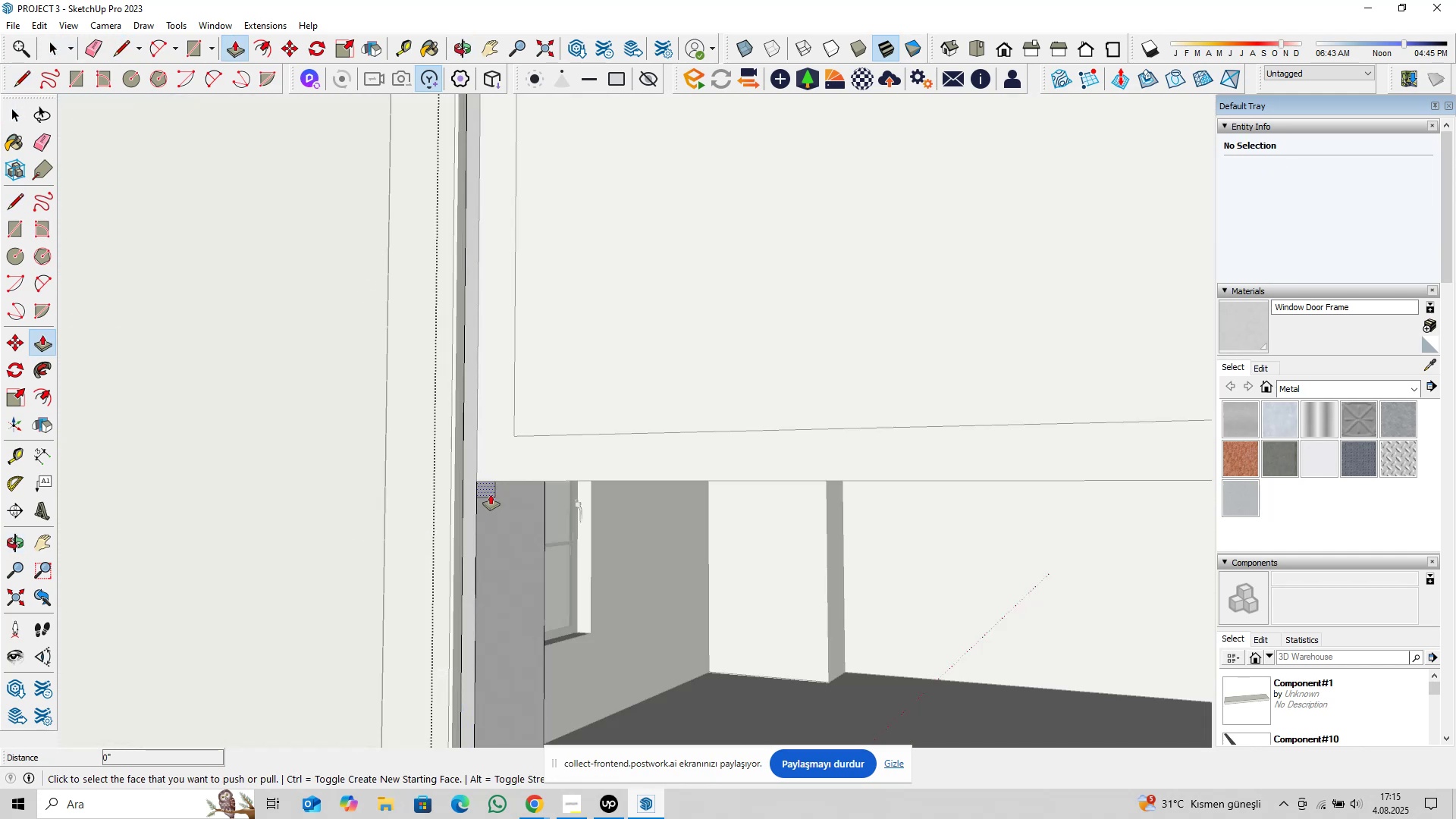 
left_click([491, 494])
 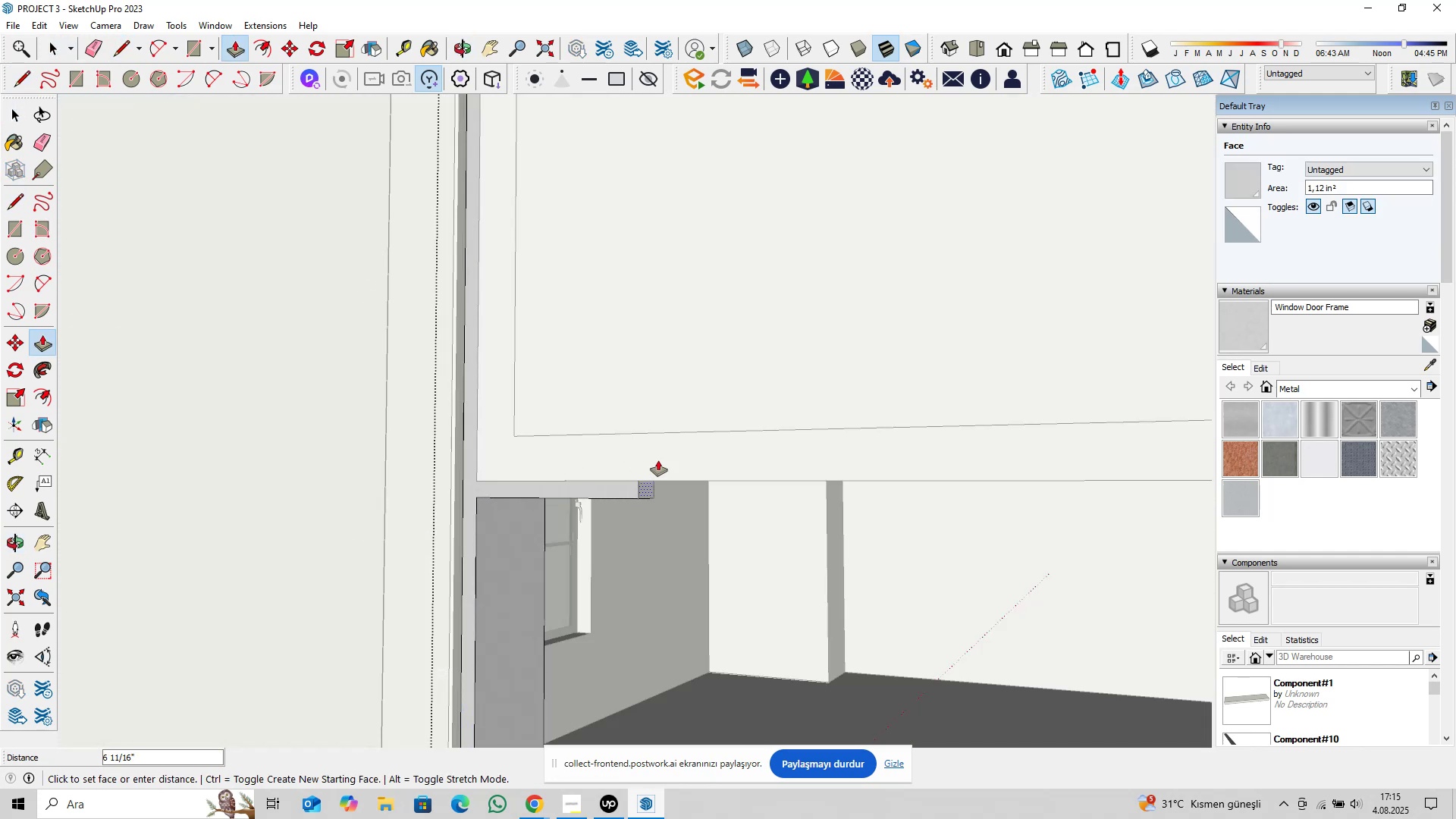 
hold_key(key=ShiftLeft, duration=0.35)
 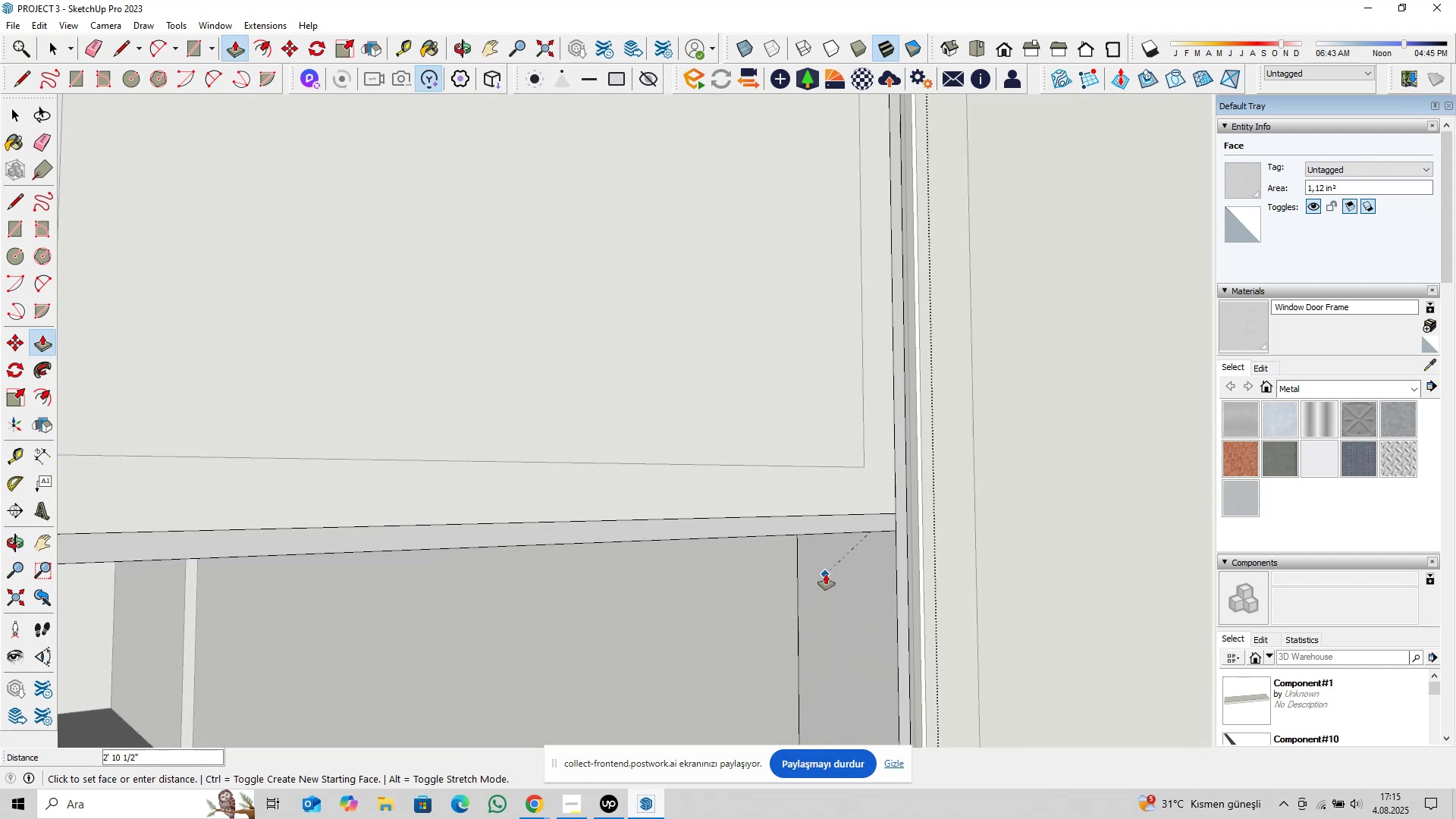 
left_click([831, 578])
 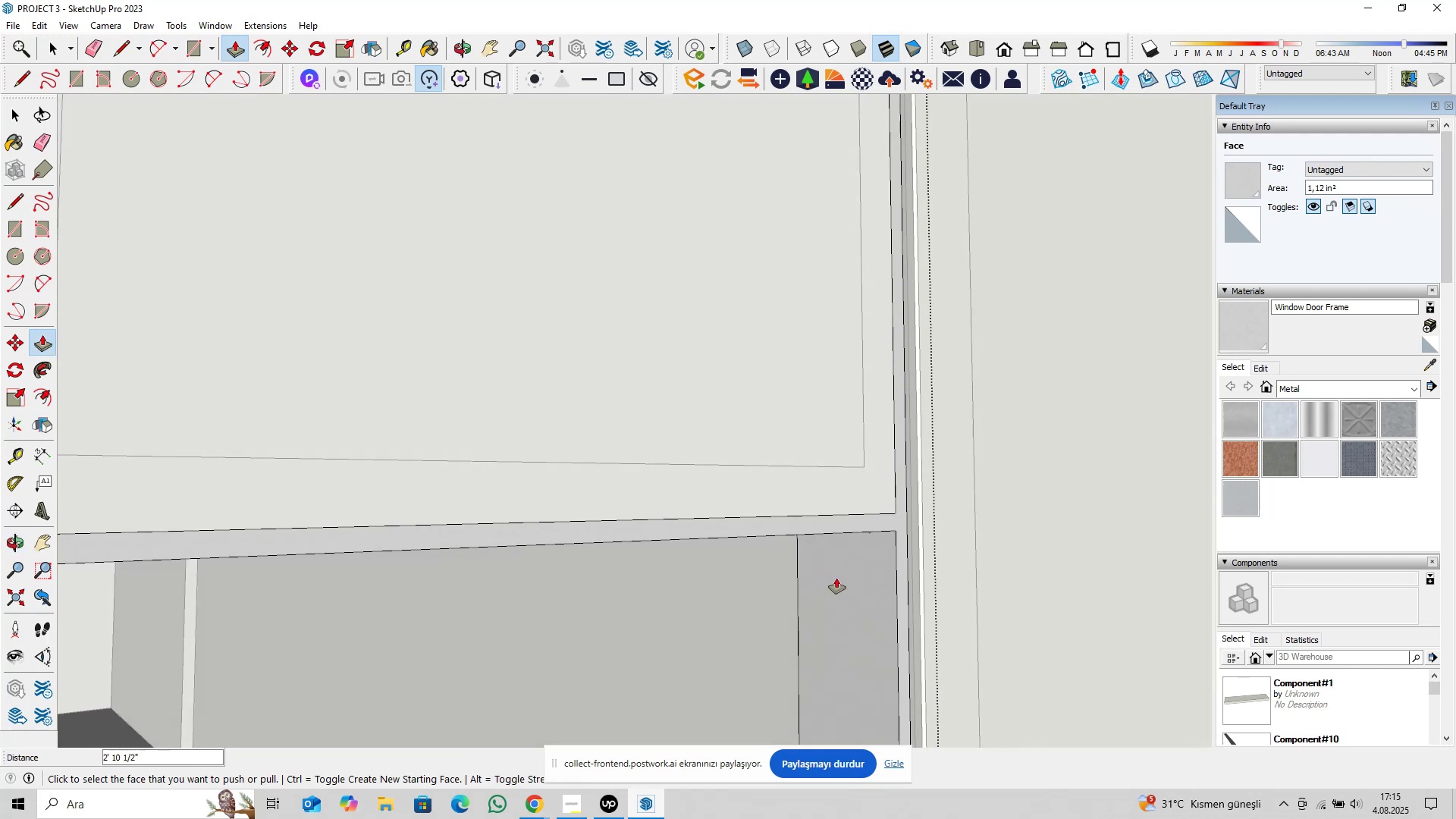 
key(Space)
 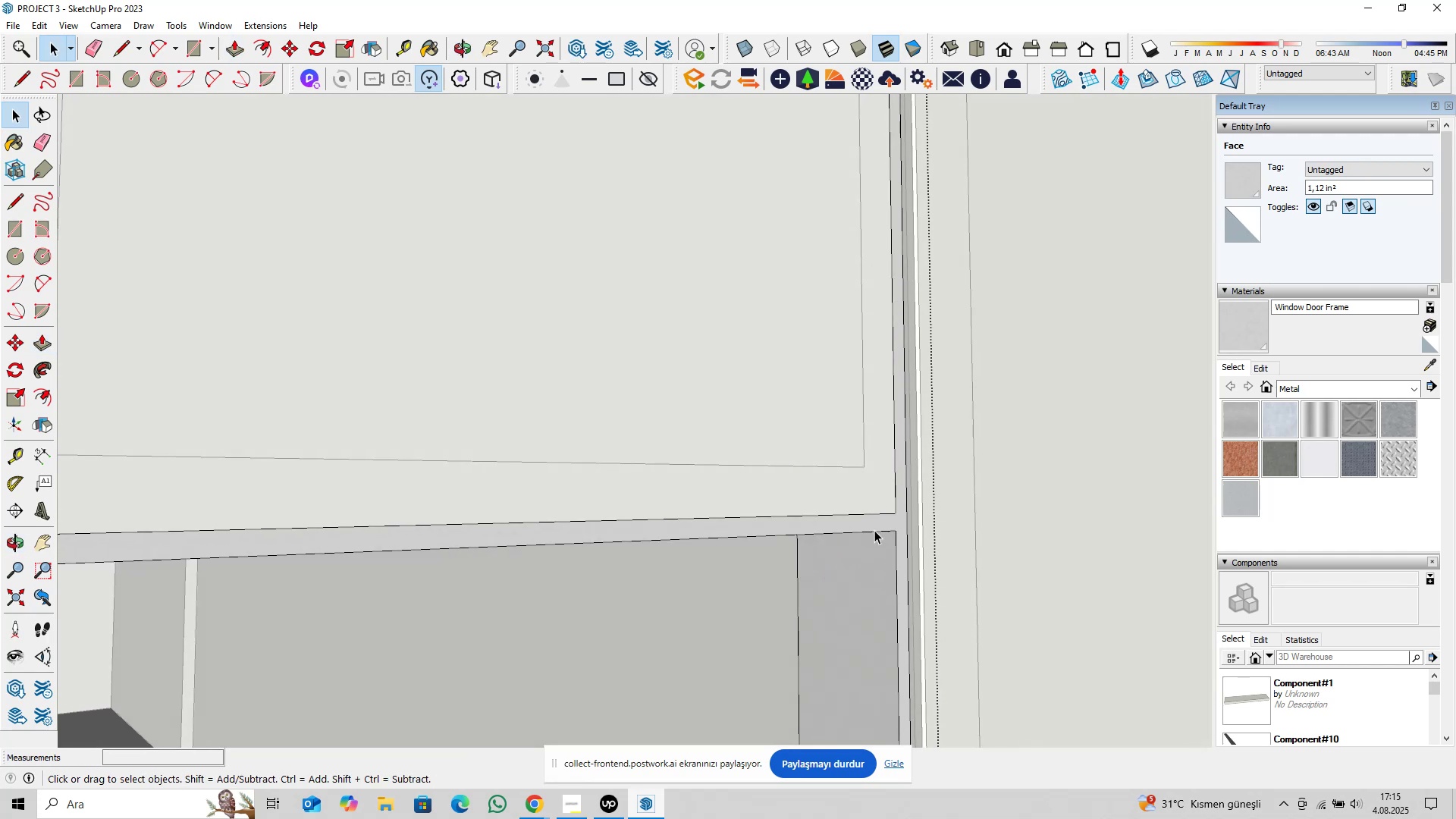 
scroll: coordinate [843, 509], scroll_direction: down, amount: 6.0
 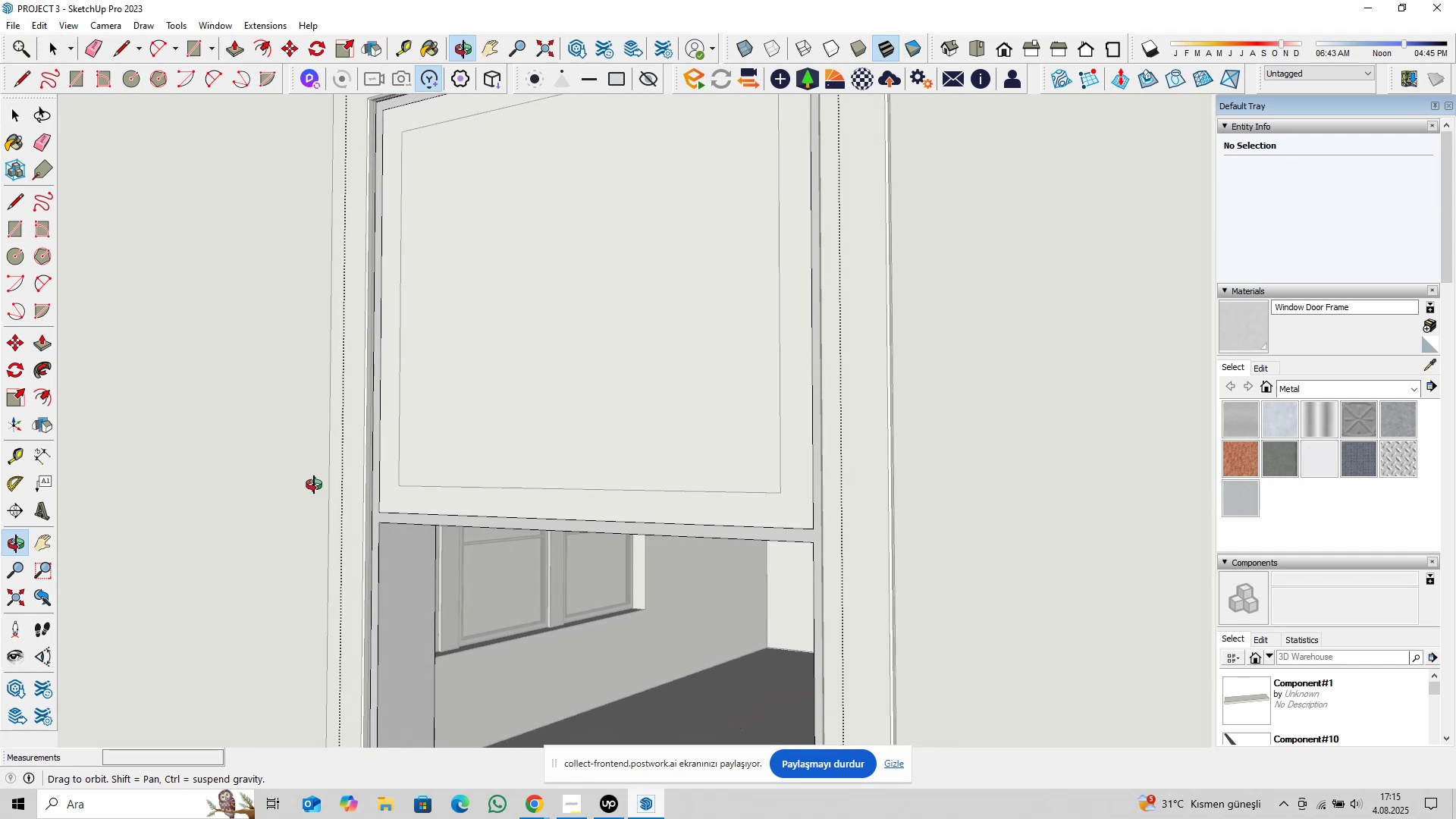 
scroll: coordinate [517, 601], scroll_direction: up, amount: 18.0
 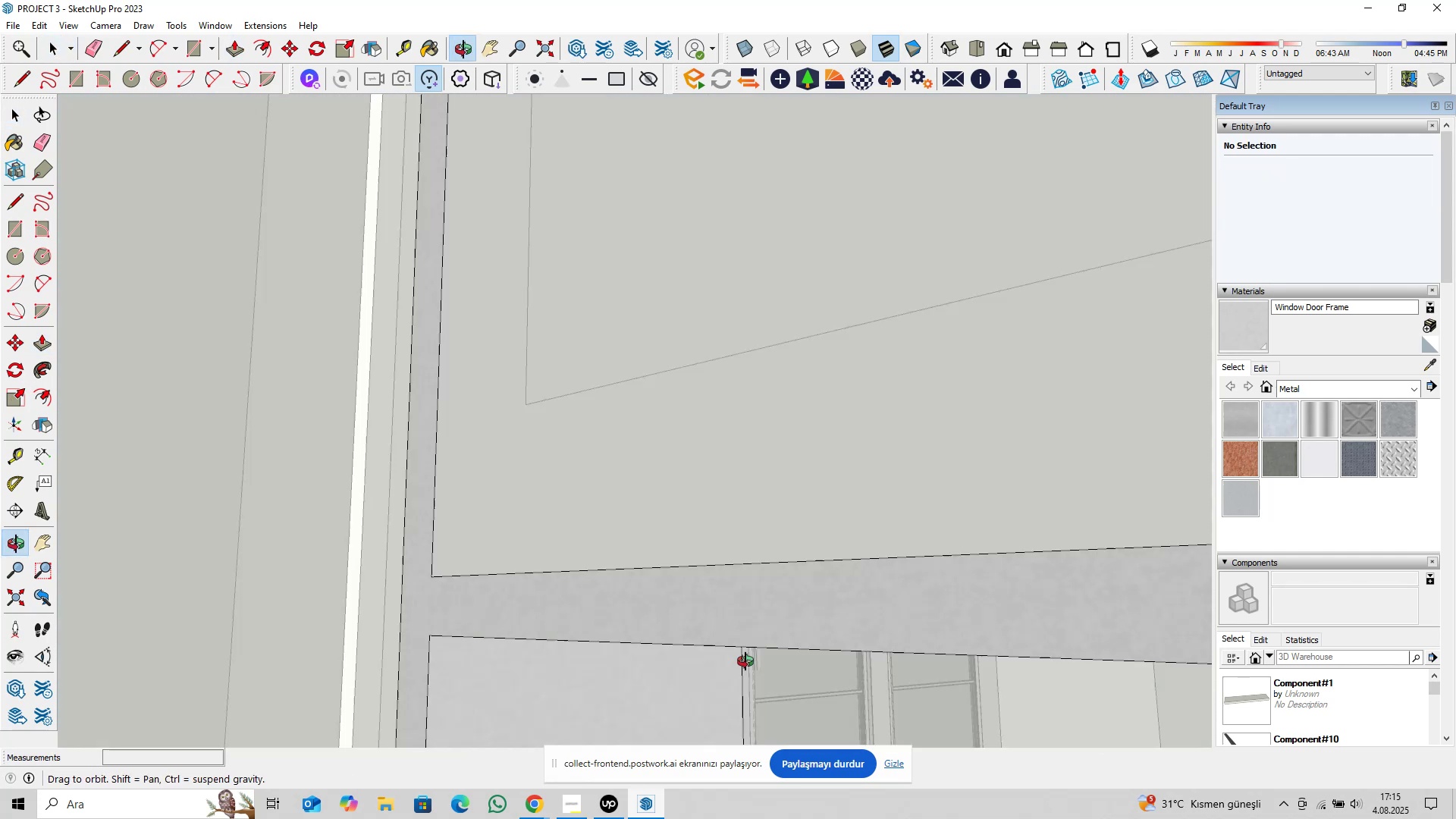 
scroll: coordinate [508, 544], scroll_direction: down, amount: 25.0
 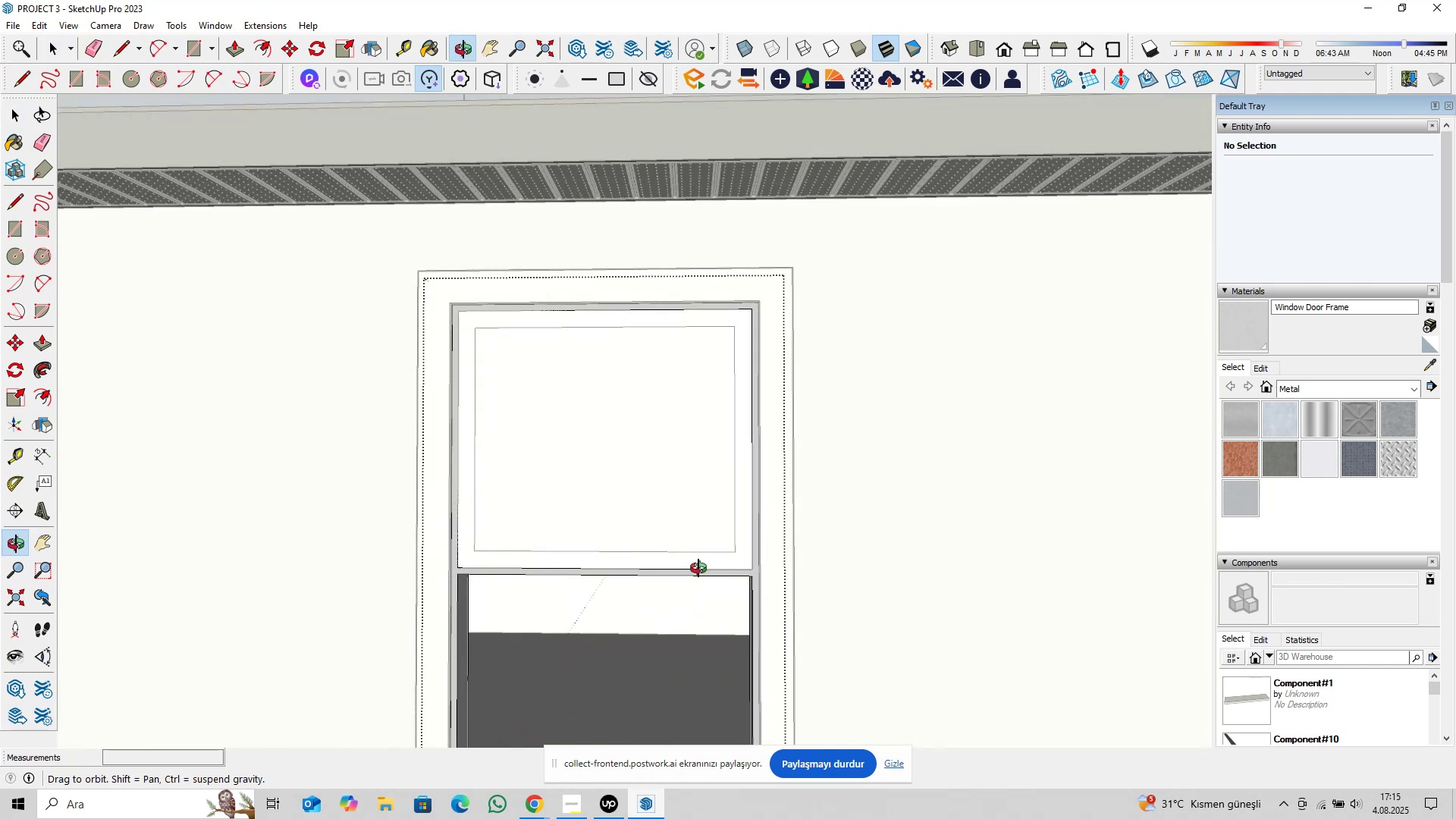 
hold_key(key=ShiftLeft, duration=0.66)
 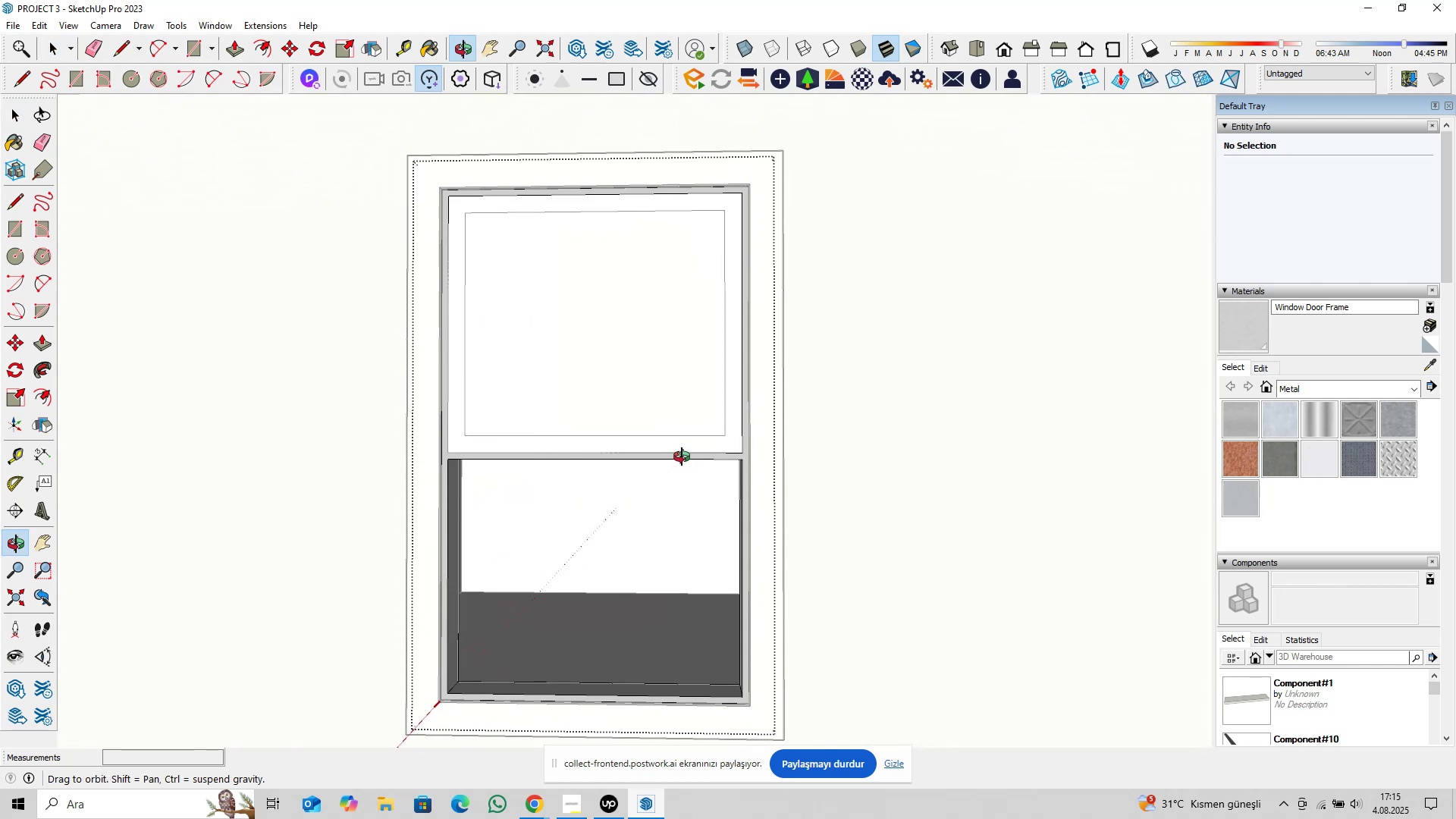 
hold_key(key=ShiftLeft, duration=0.44)
 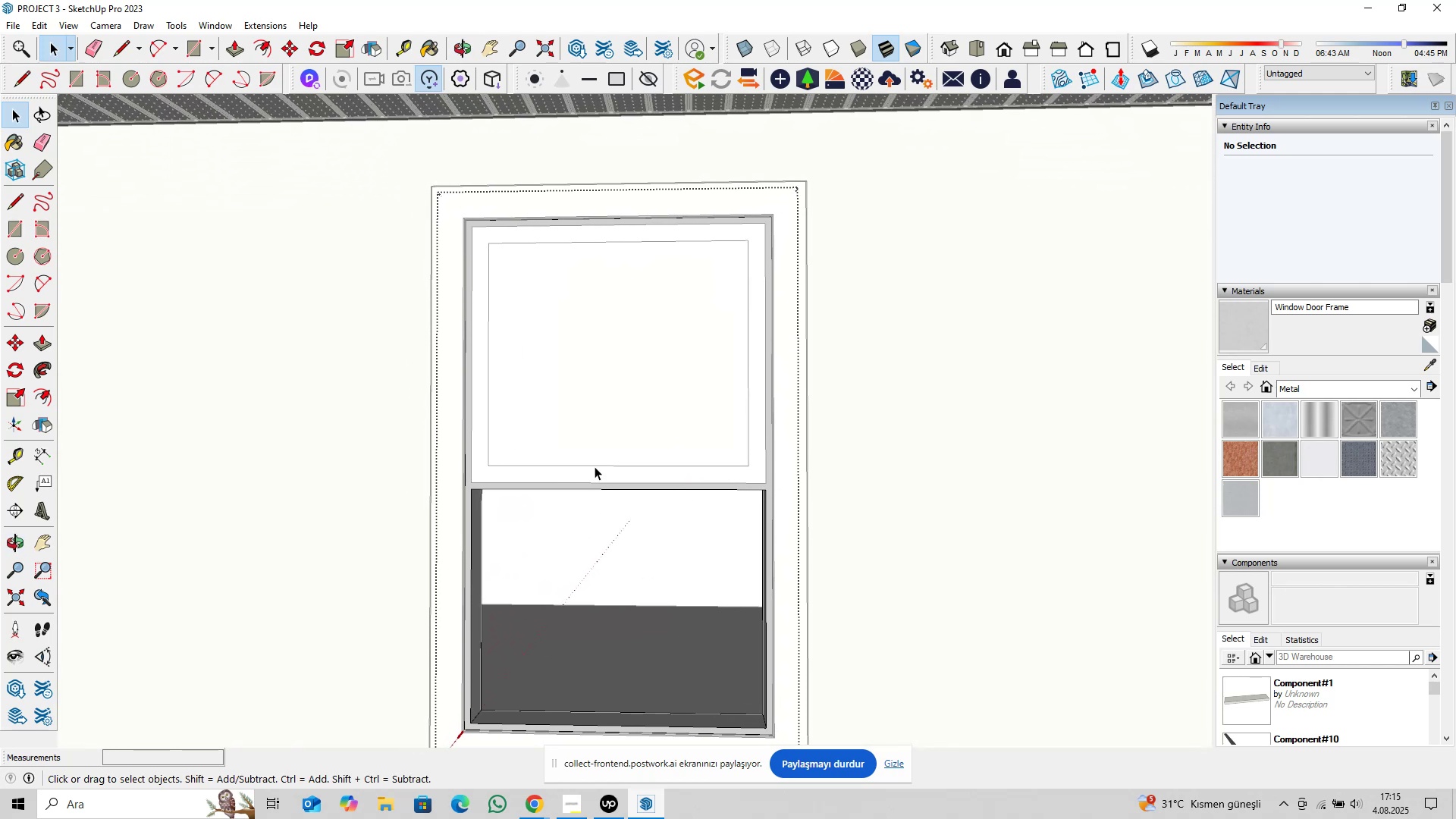 
scroll: coordinate [592, 466], scroll_direction: up, amount: 3.0
 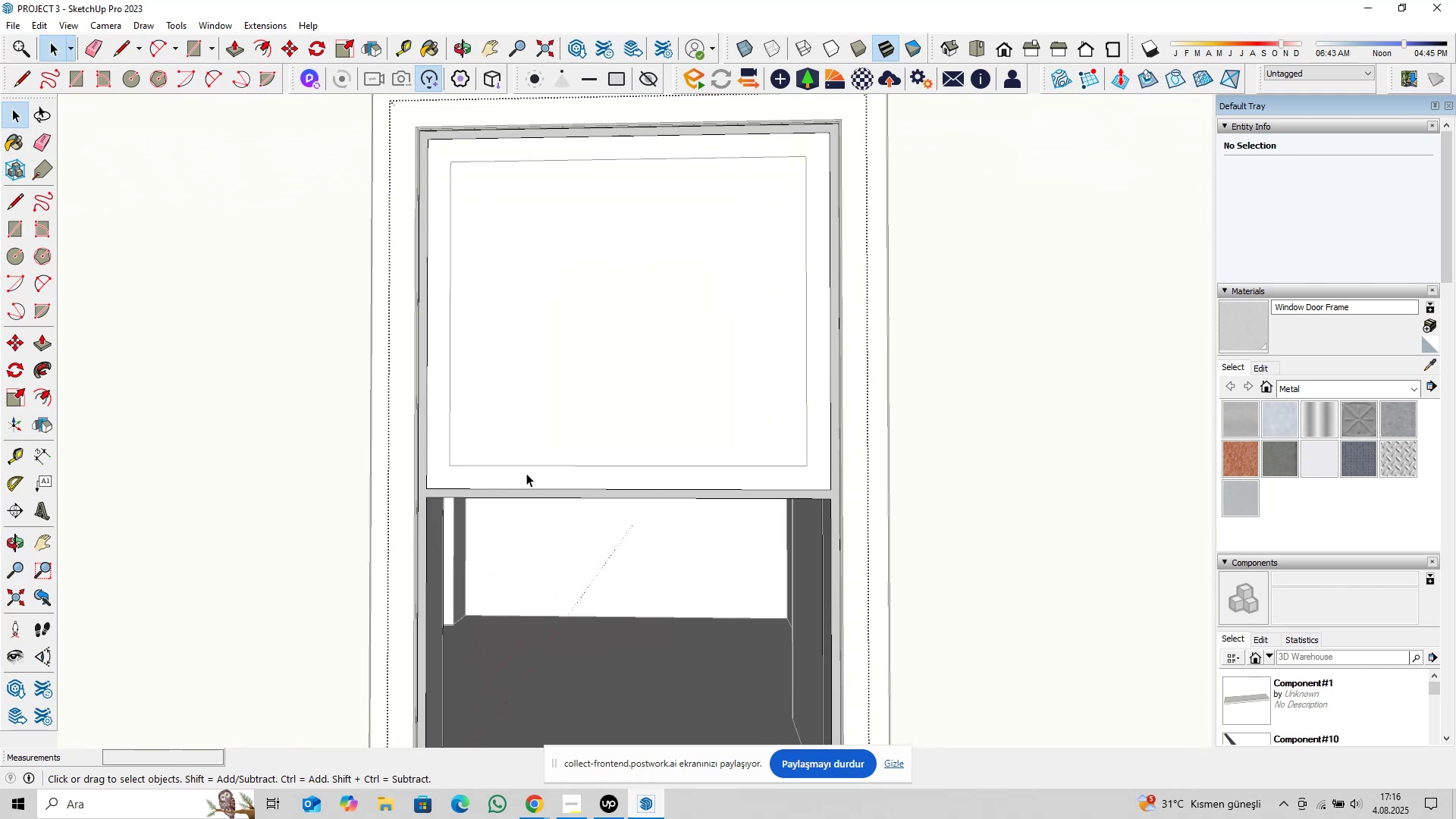 
scroll: coordinate [592, 444], scroll_direction: down, amount: 4.0
 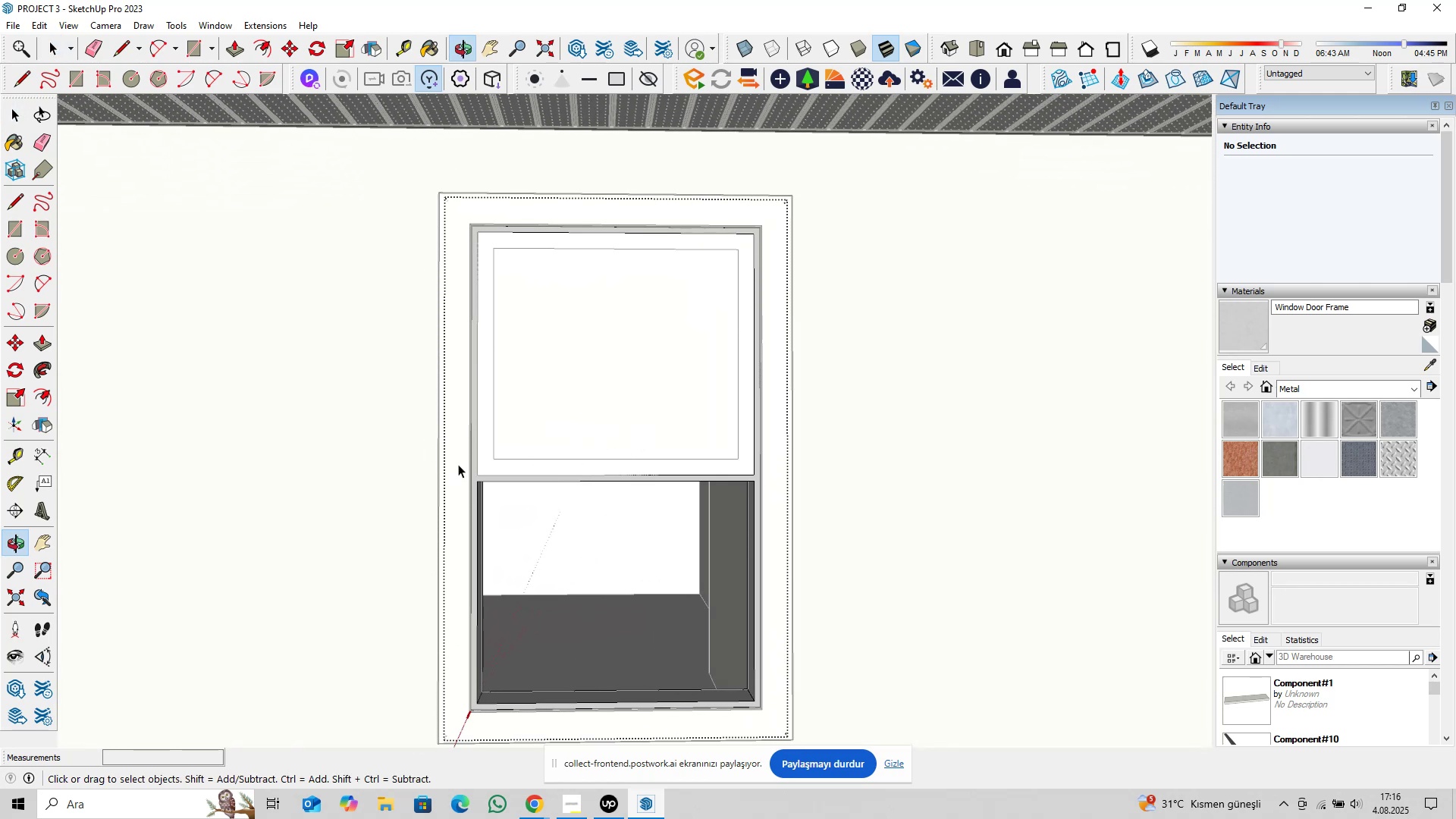 
left_click_drag(start_coordinate=[405, 438], to_coordinate=[906, 551])
 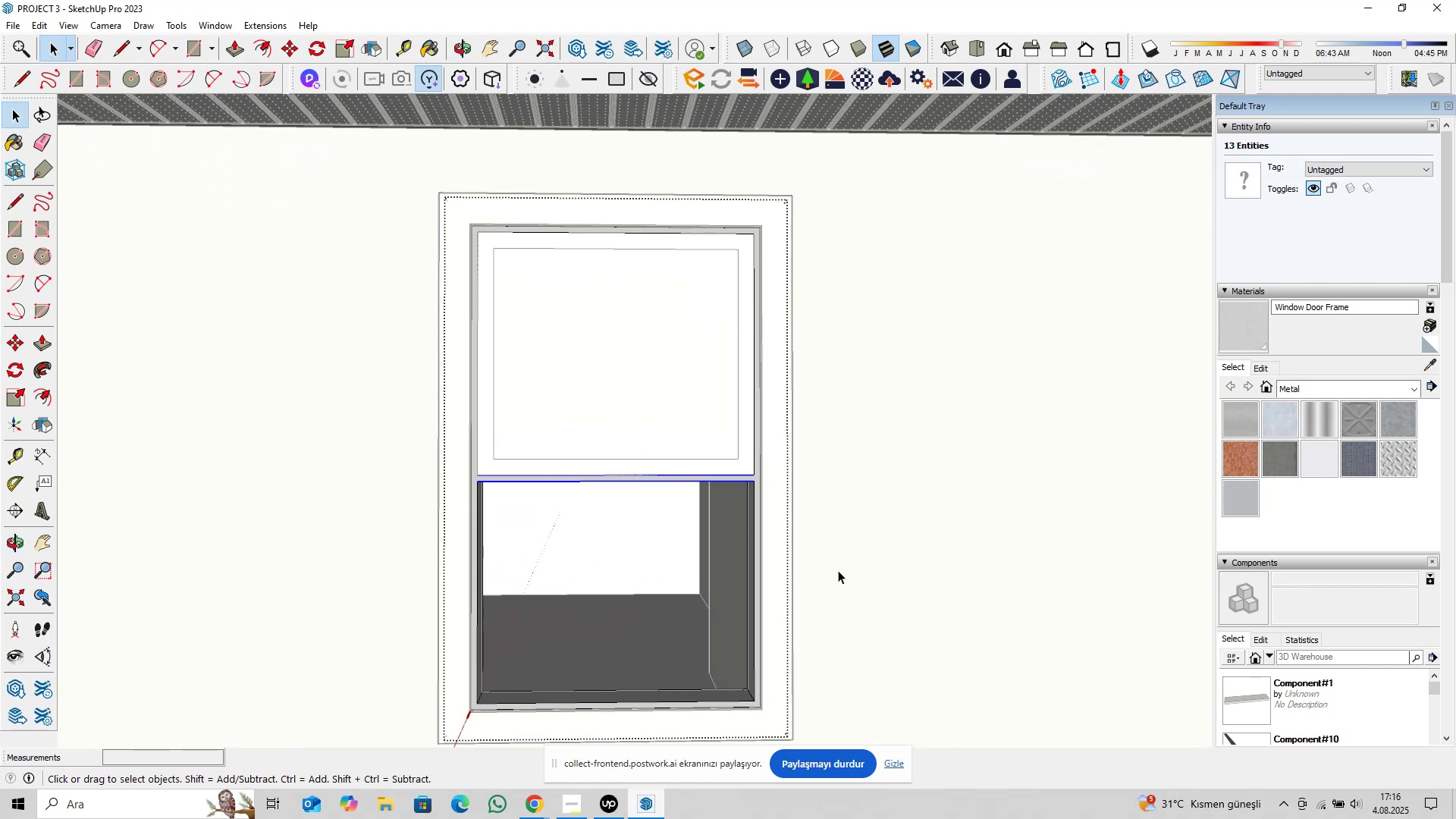 
key(M)
 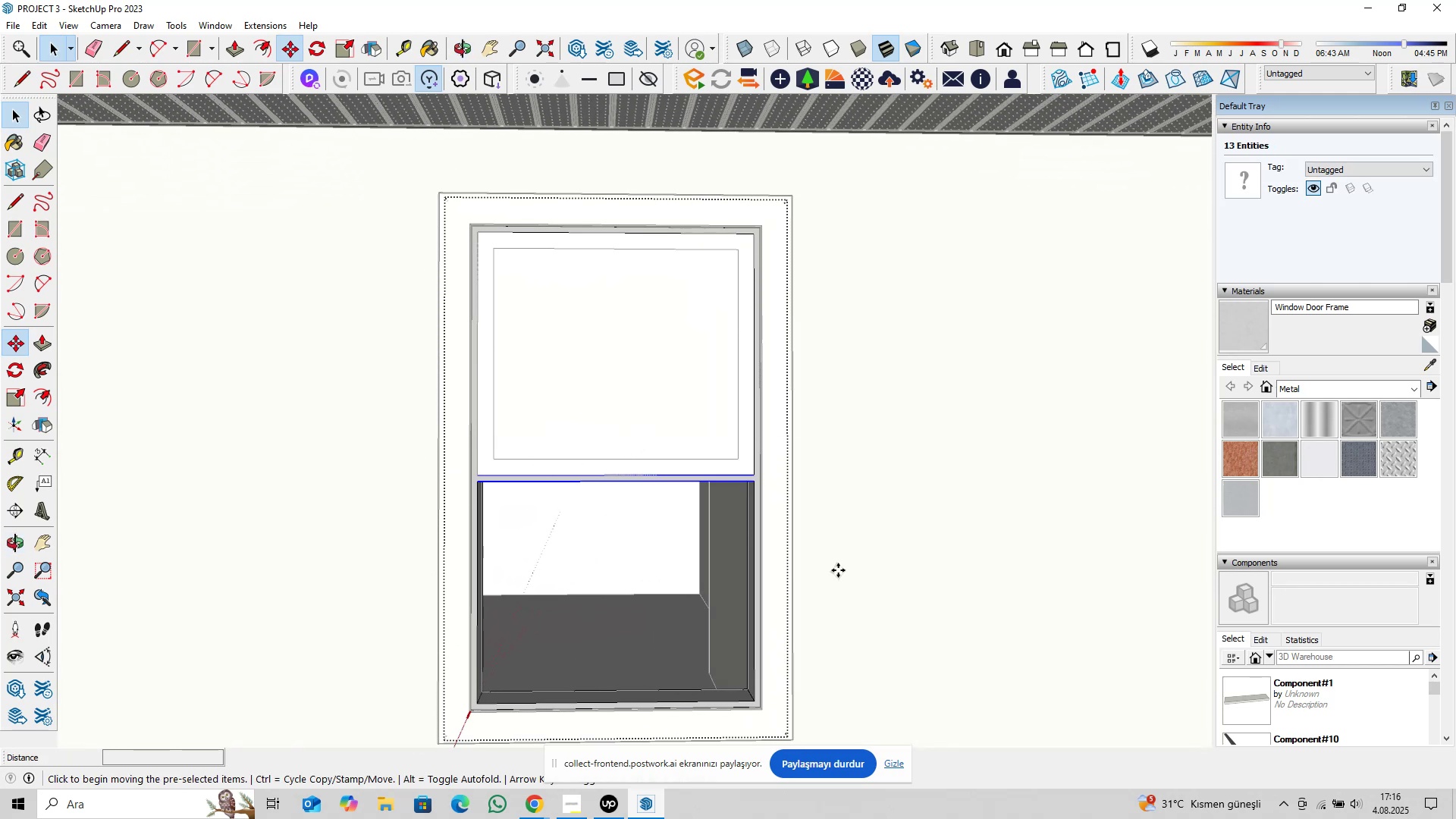 
left_click([838, 570])
 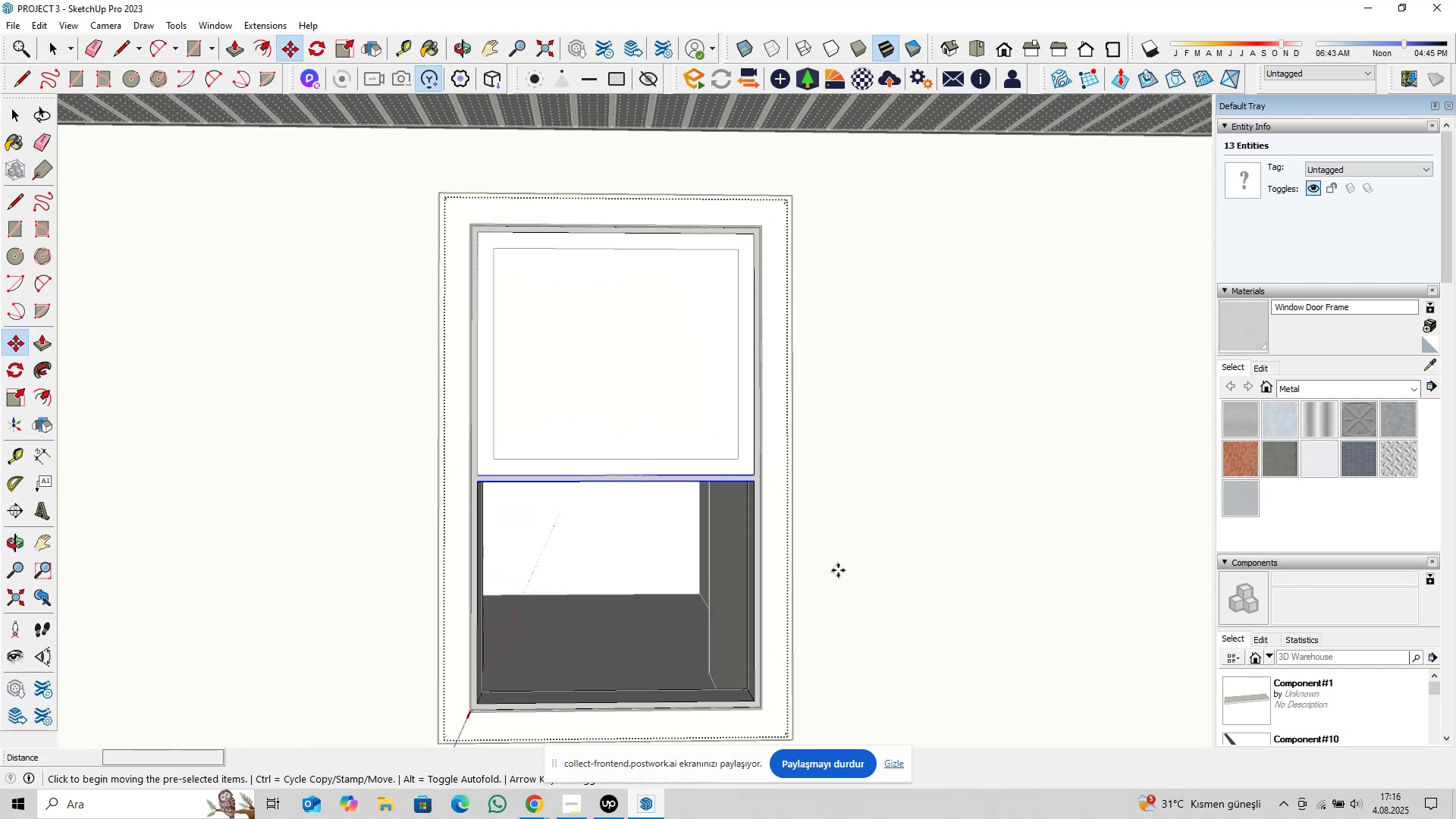 
key(ArrowUp)
 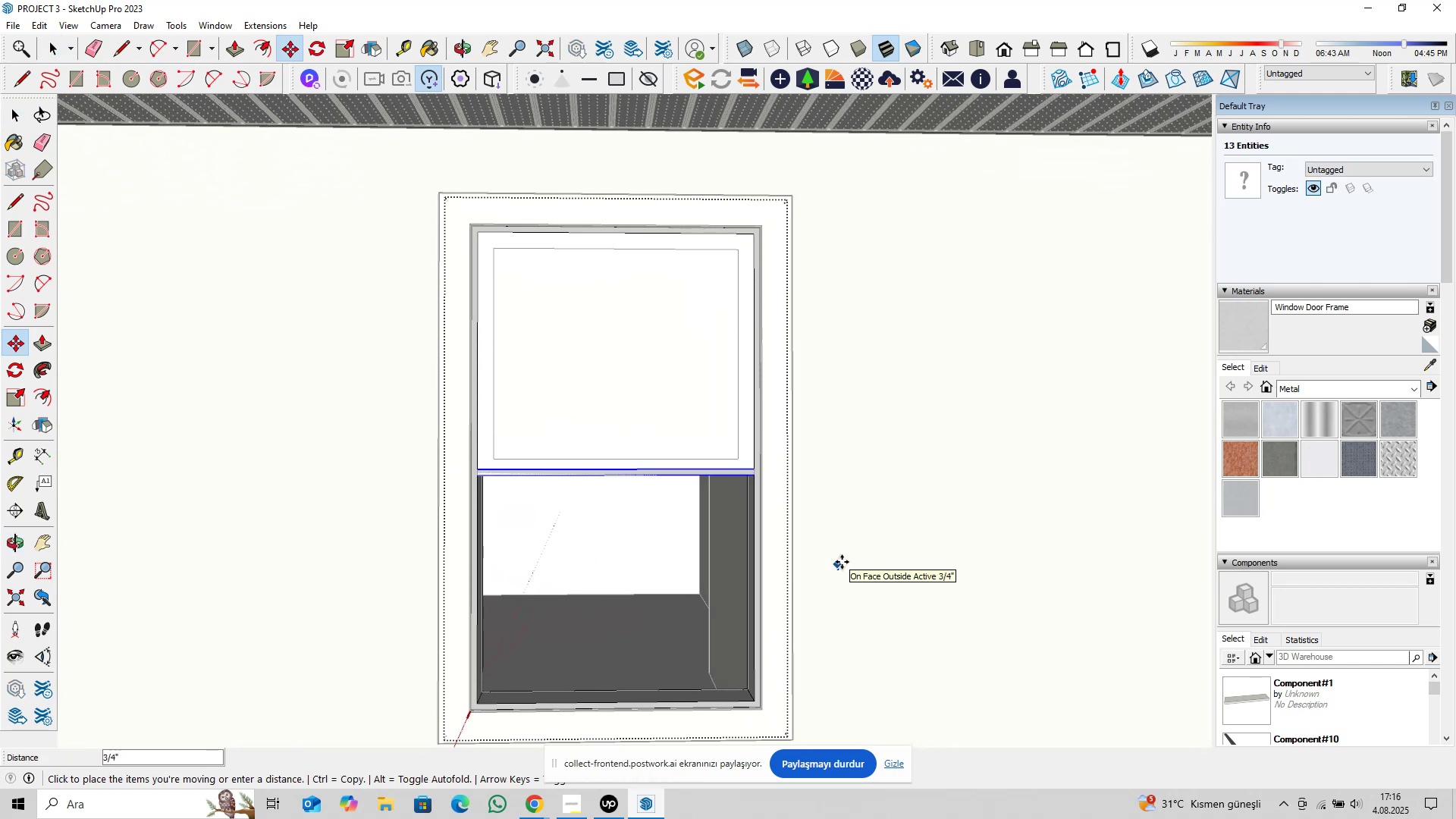 
type( pl)
 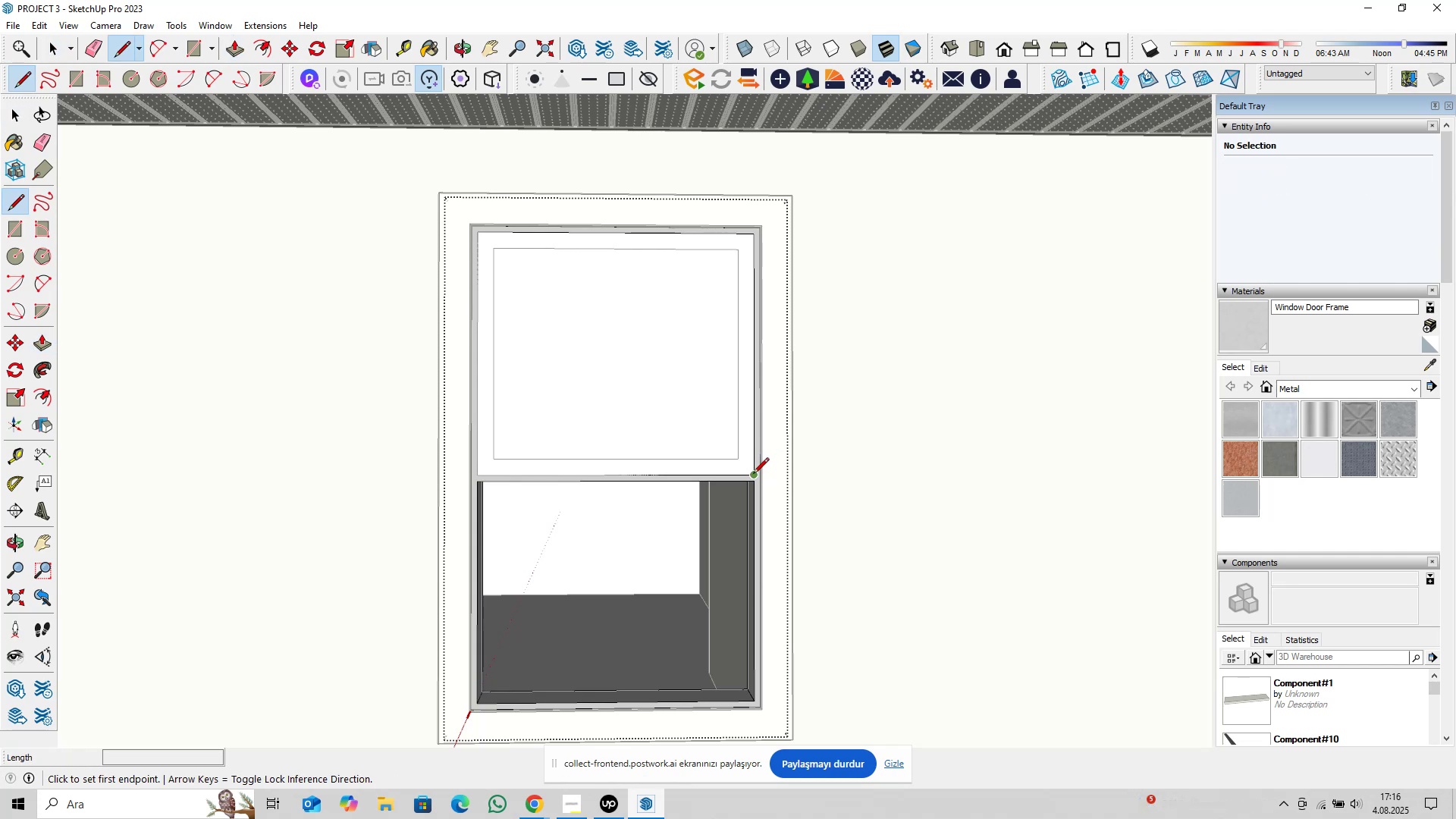 
left_click([753, 475])
 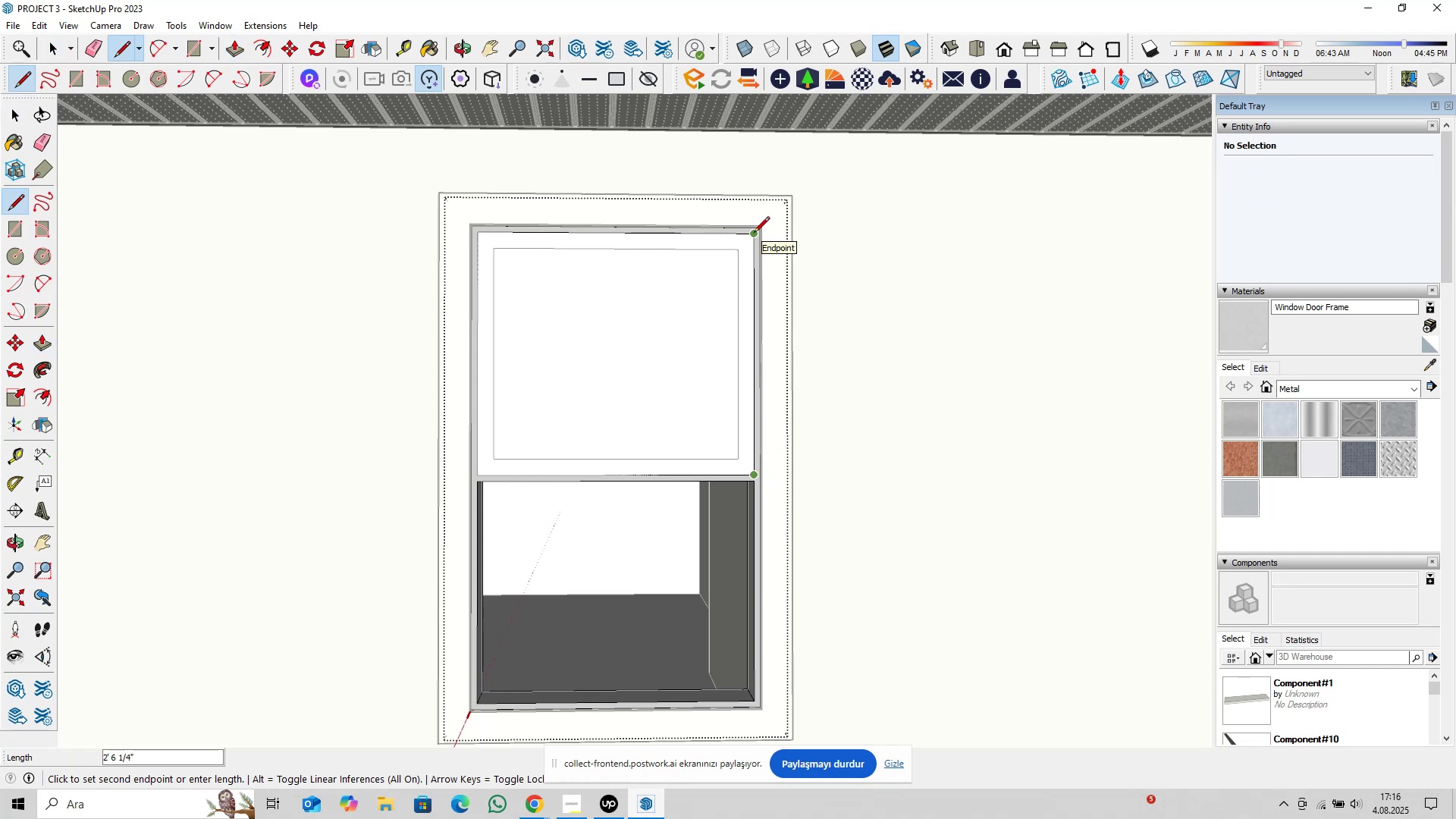 
key(Escape)
 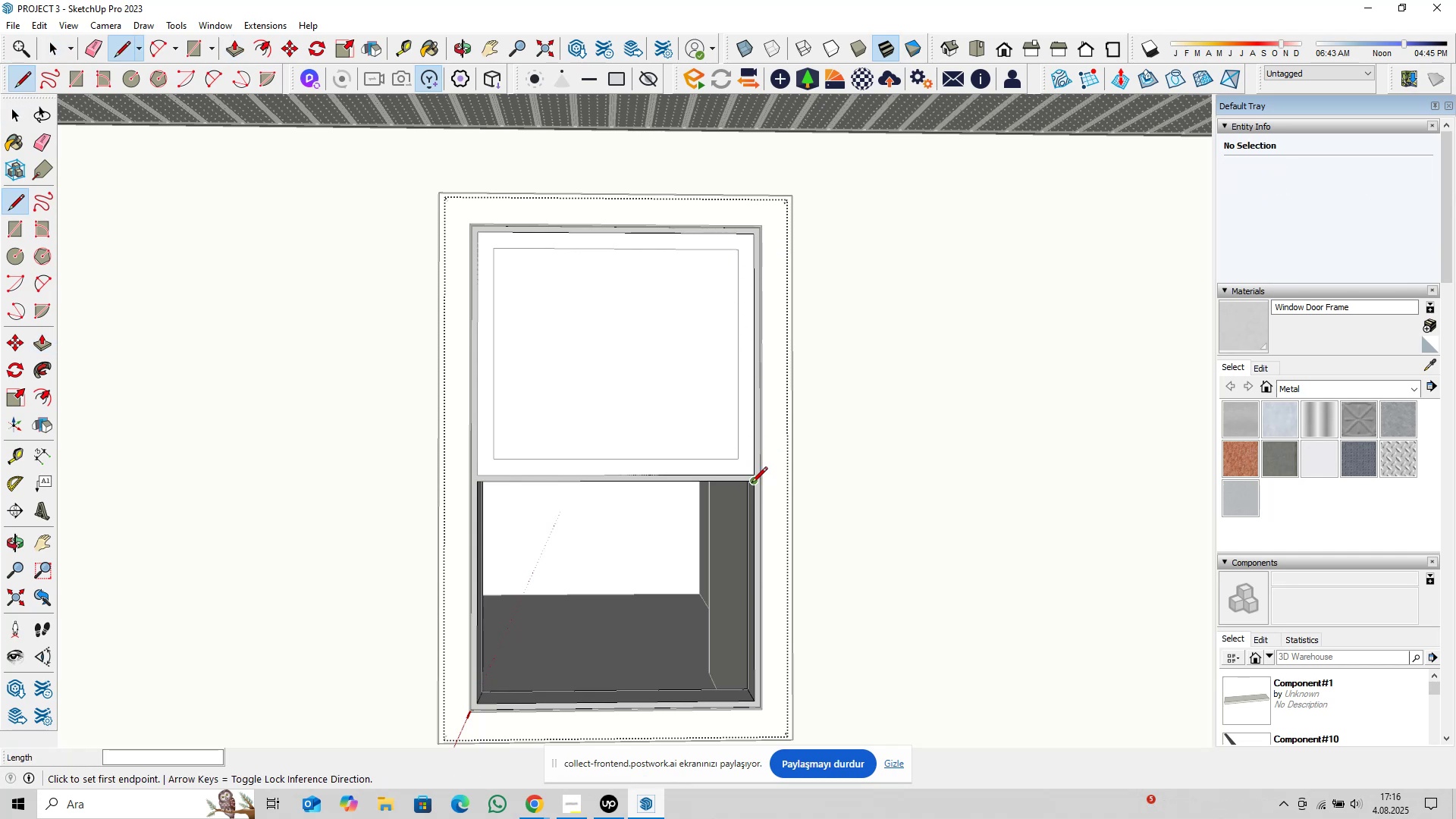 
left_click([752, 484])
 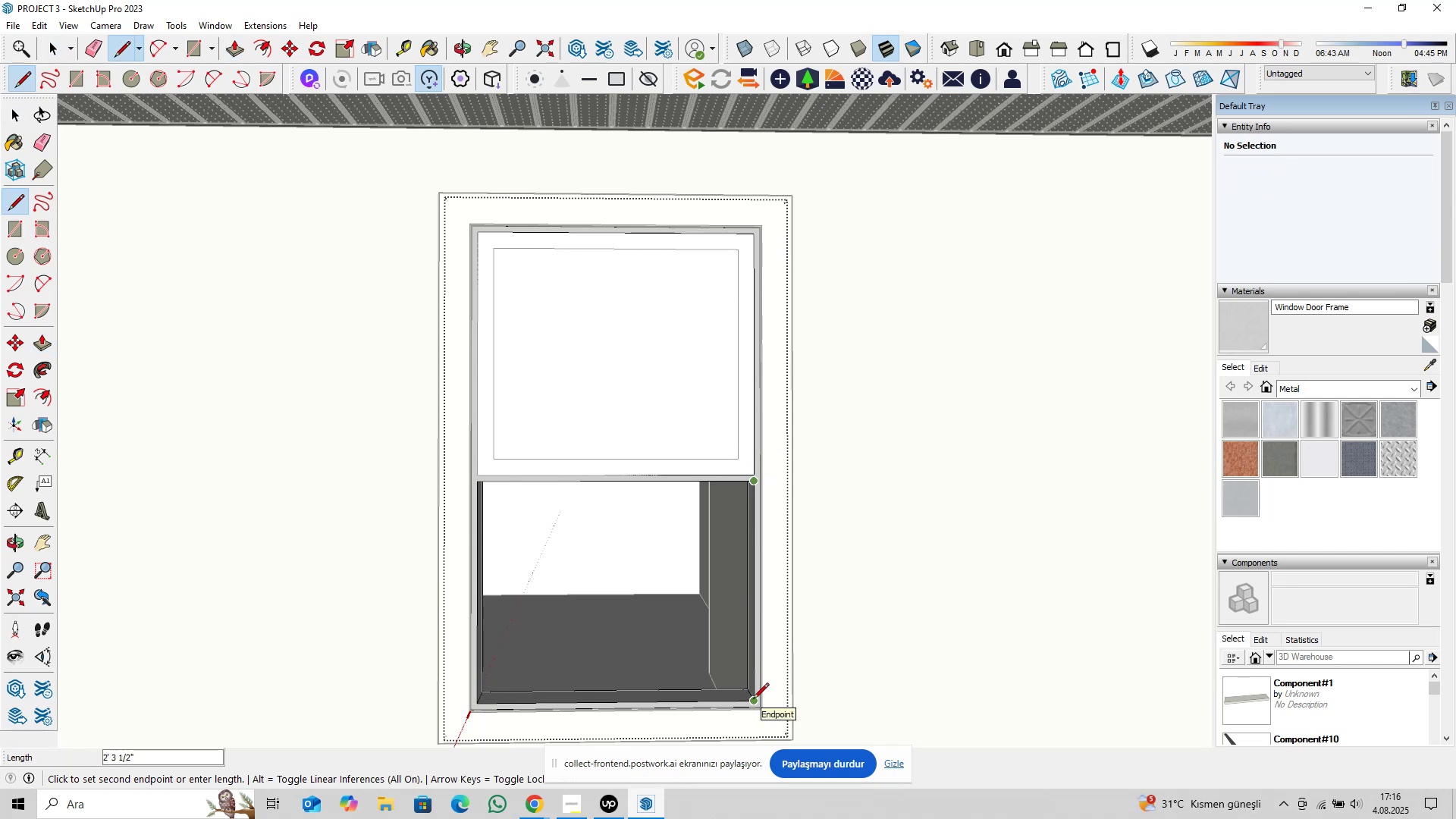 
wait(6.93)
 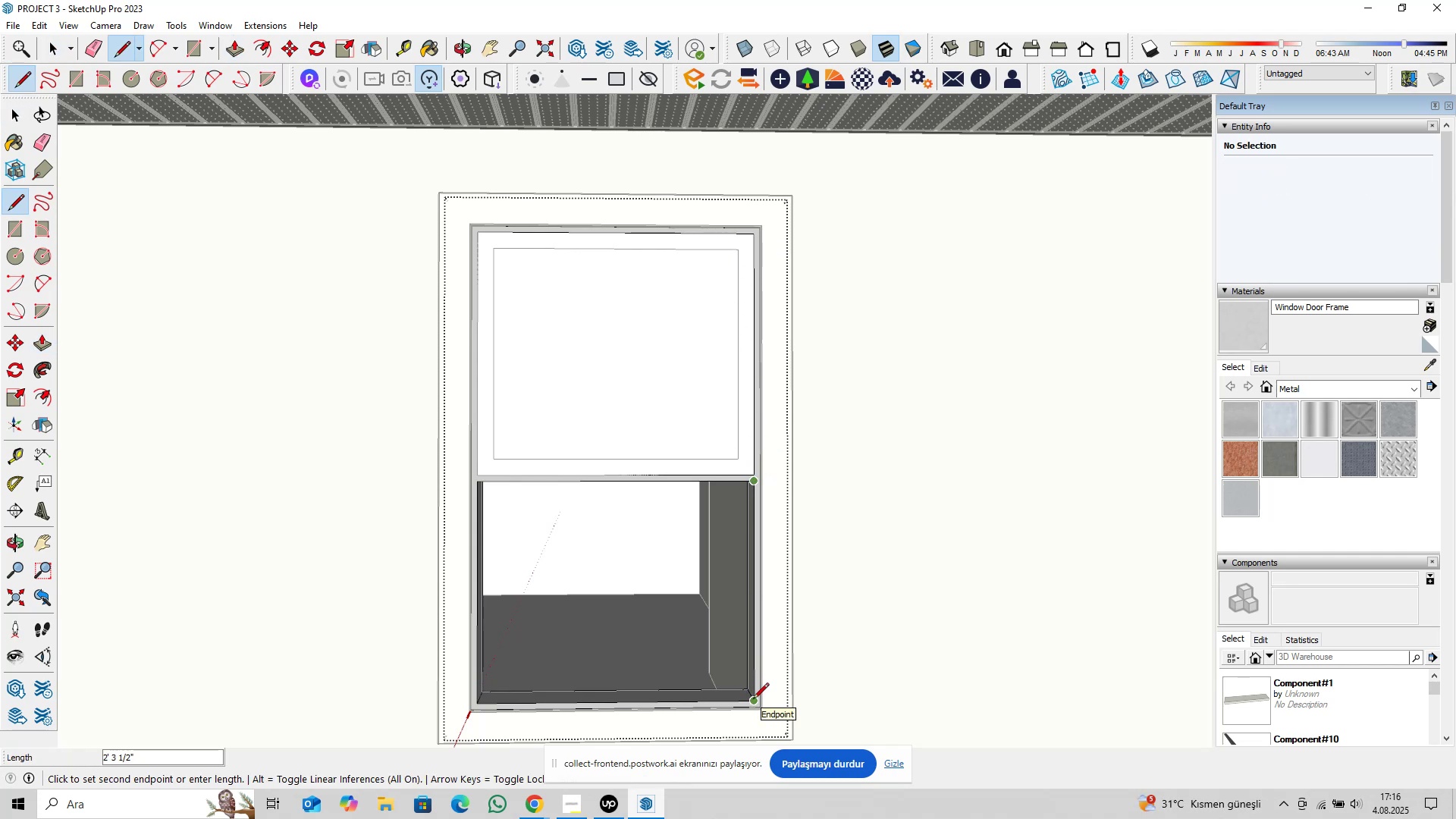 
key(Space)
 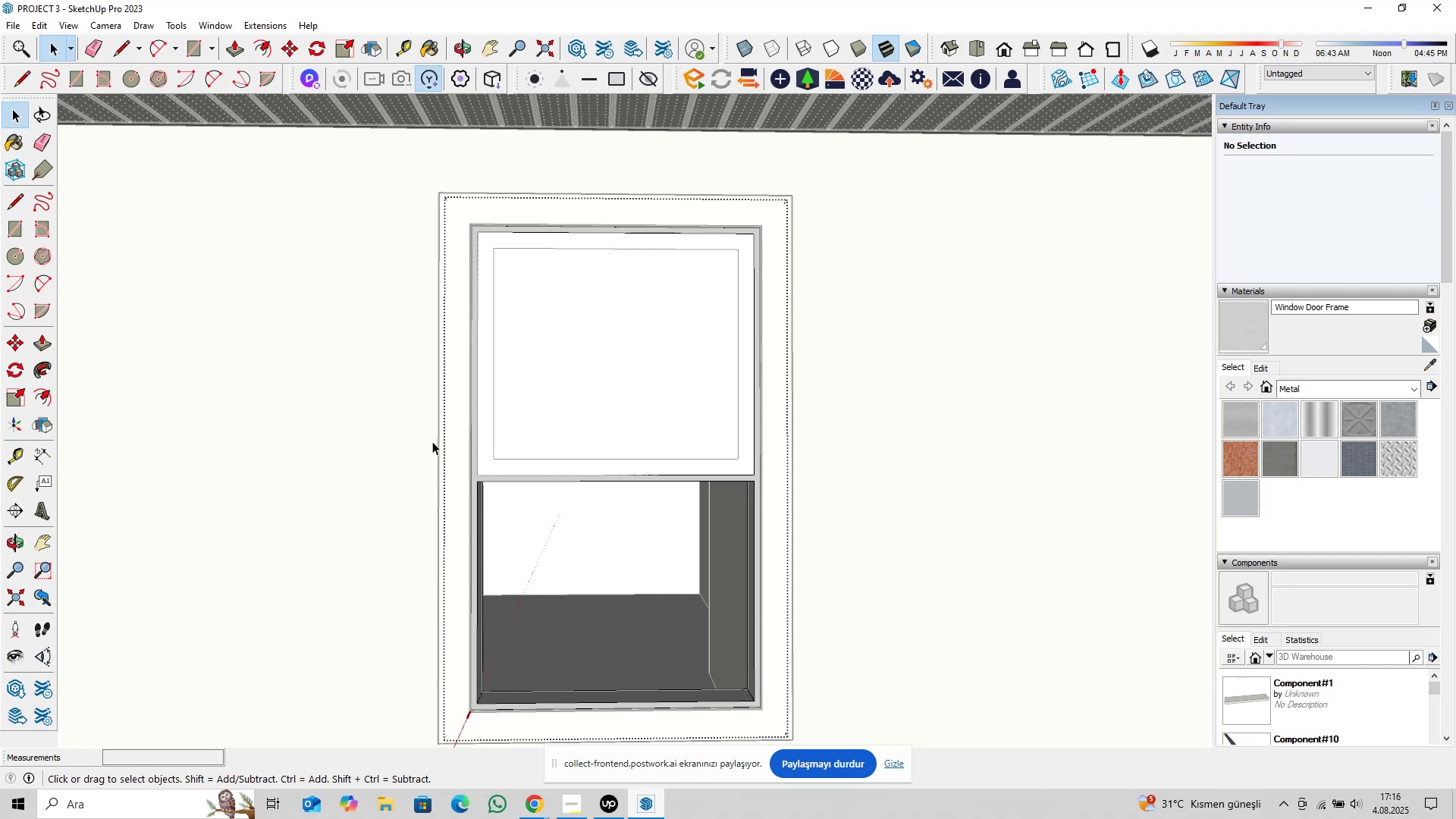 
left_click_drag(start_coordinate=[416, 435], to_coordinate=[899, 557])
 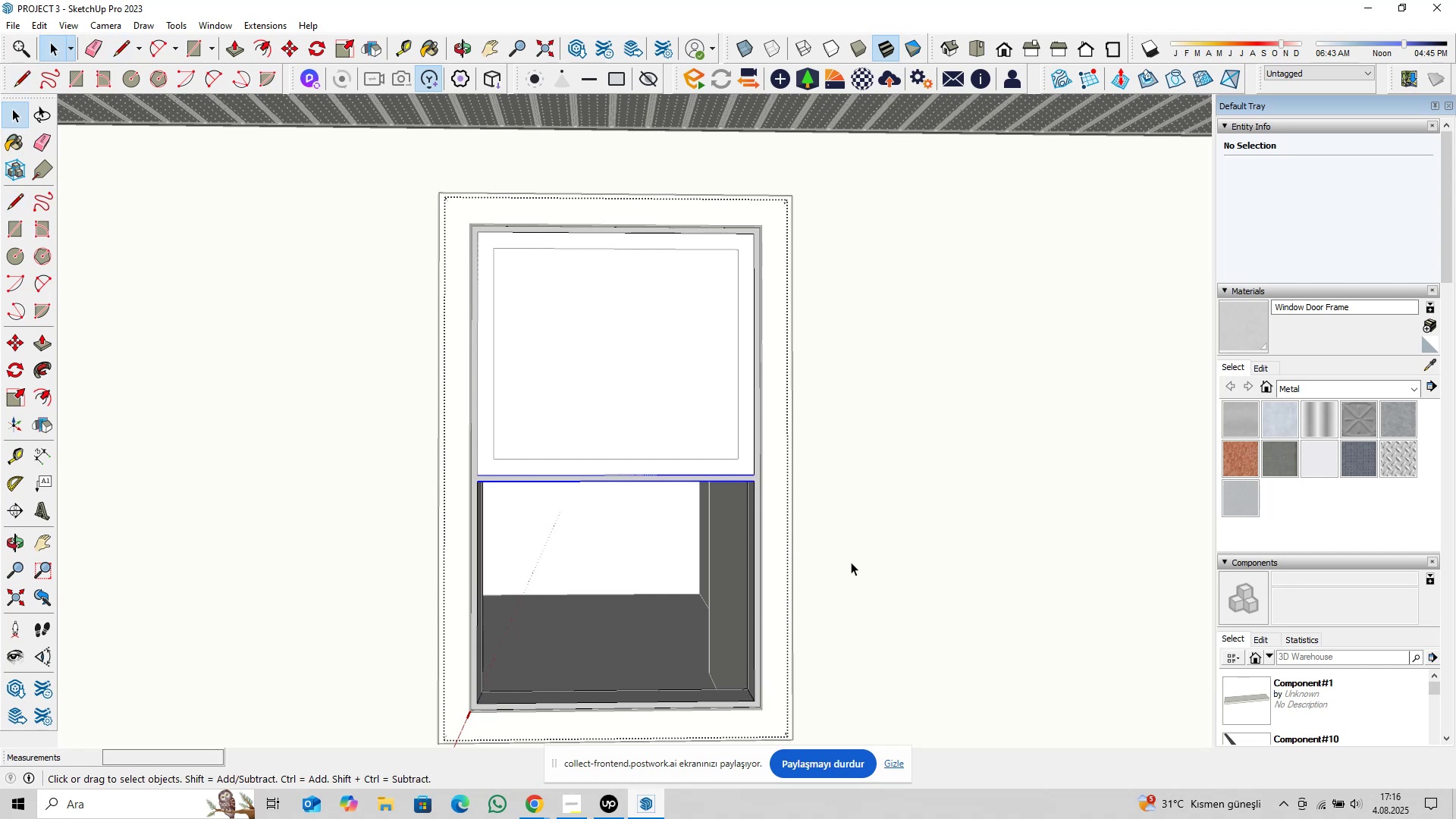 
key(M)
 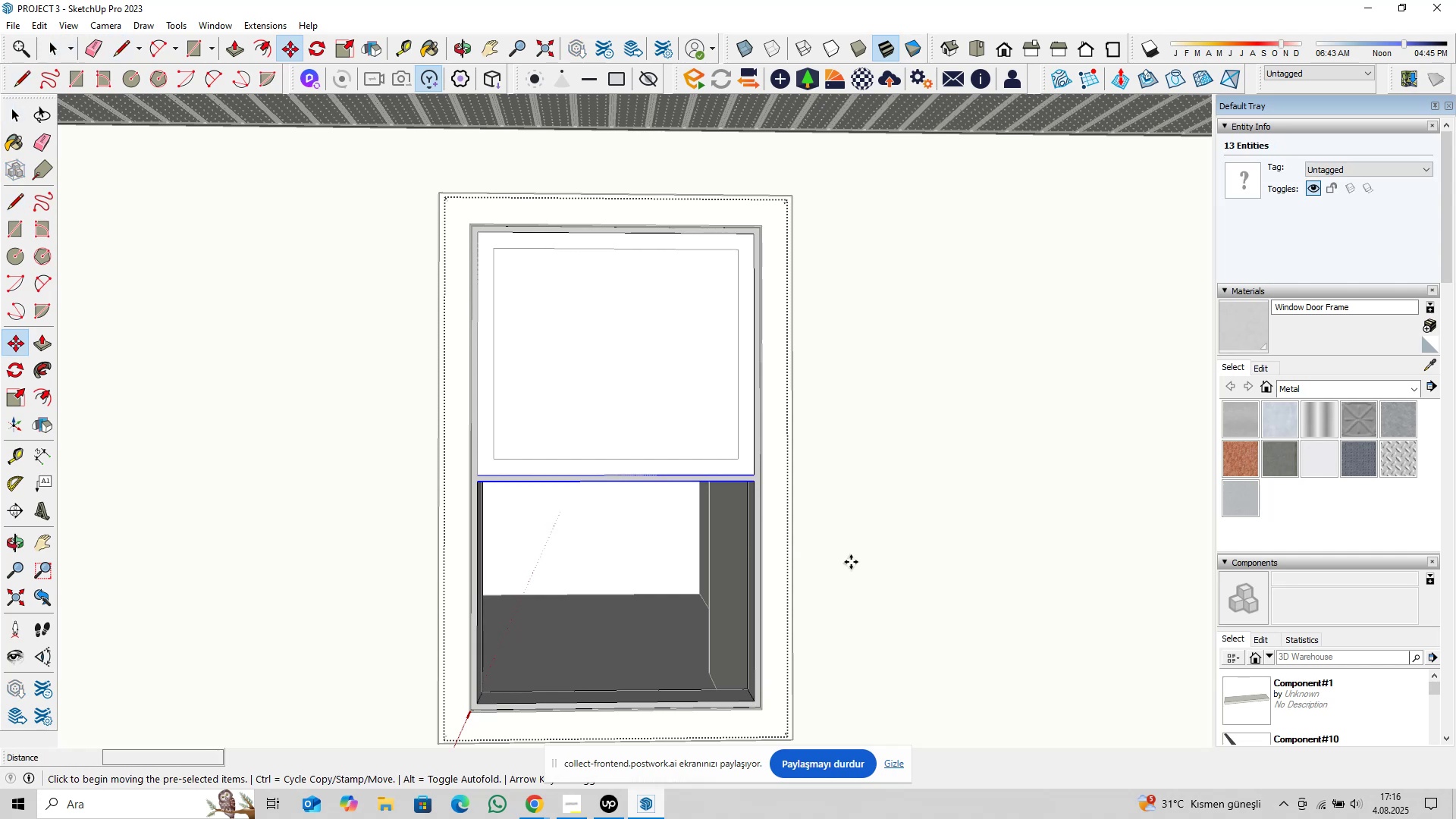 
left_click([851, 562])
 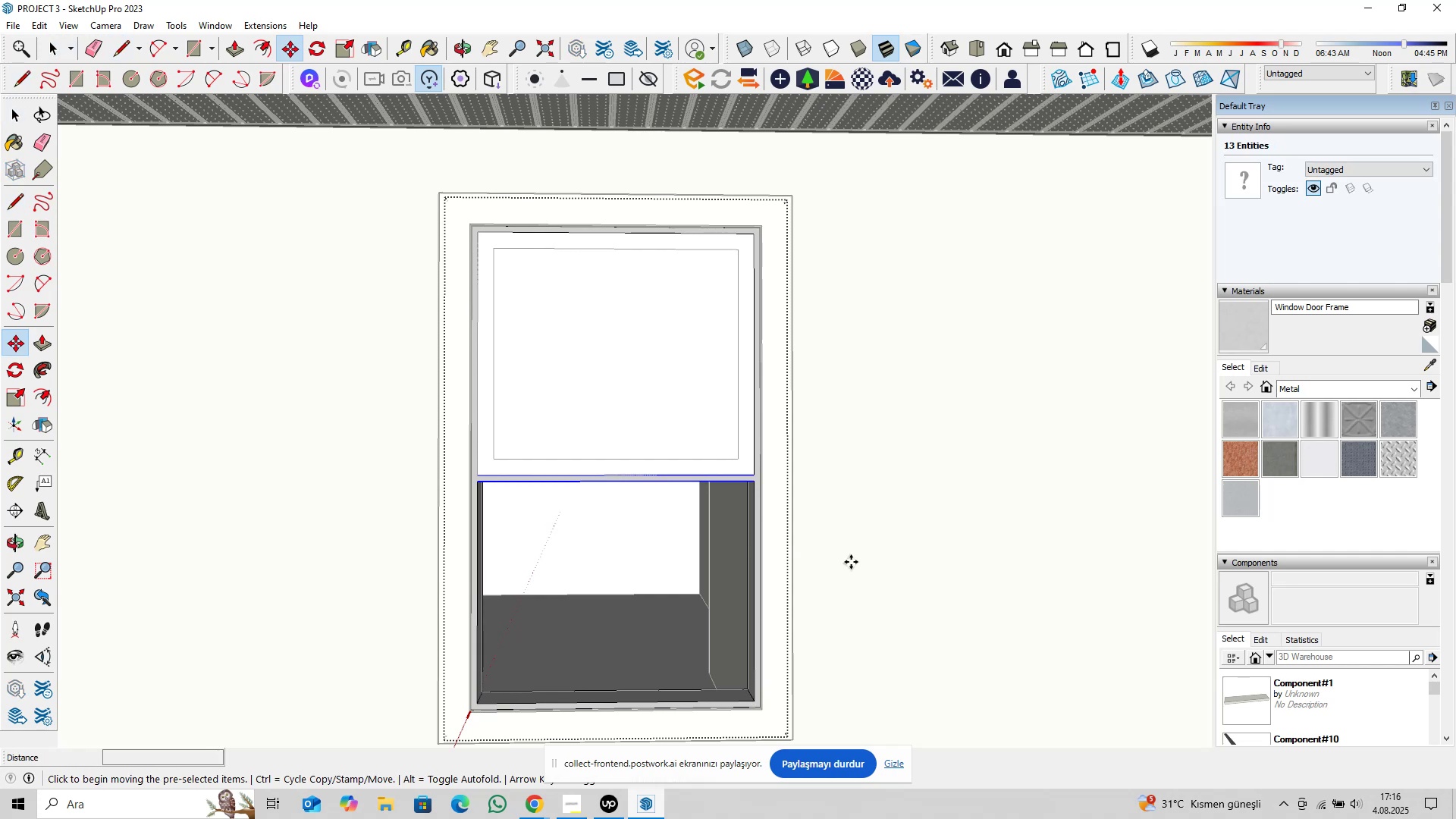 
key(ArrowUp)
 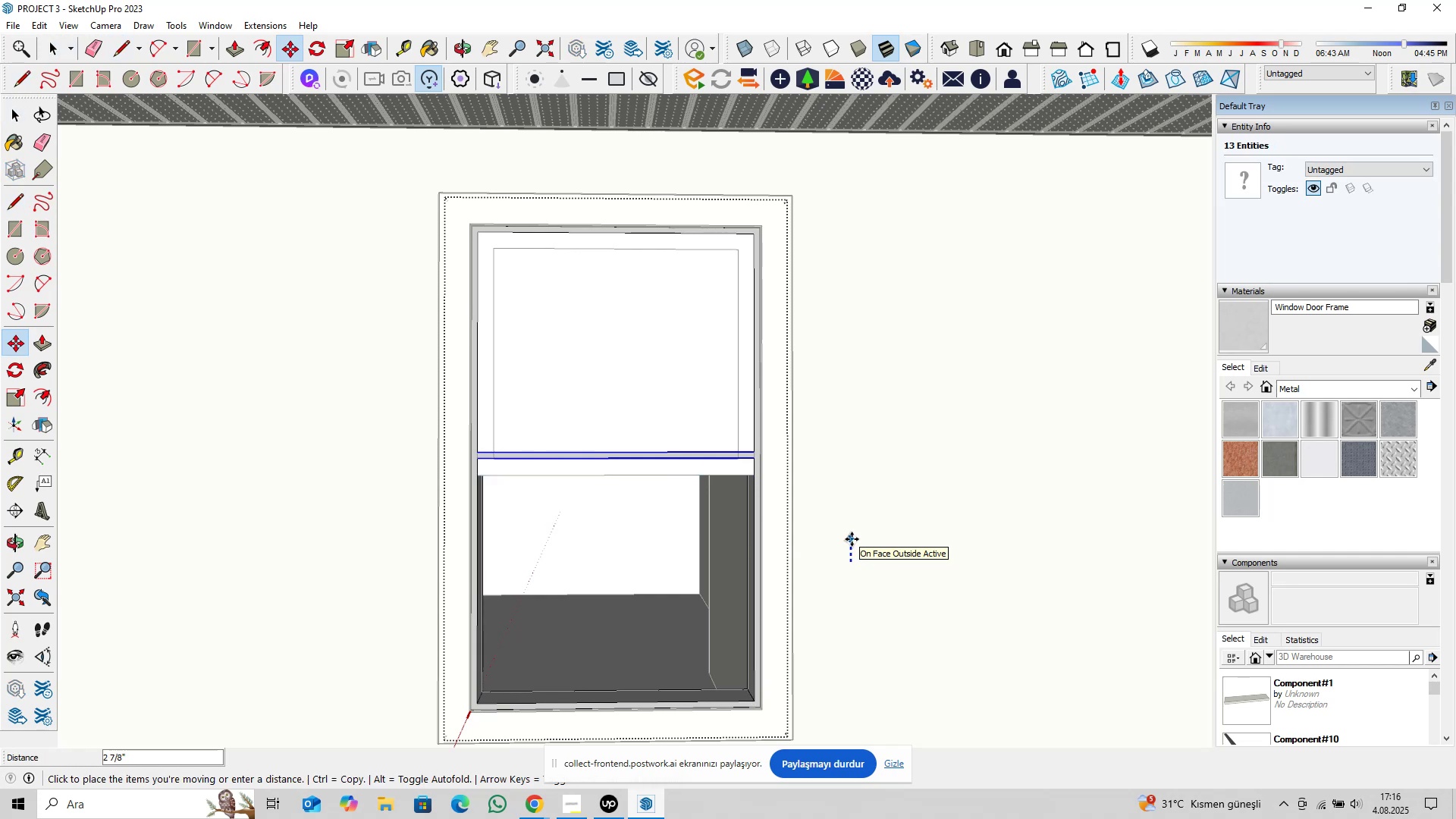 
type(0,75)
 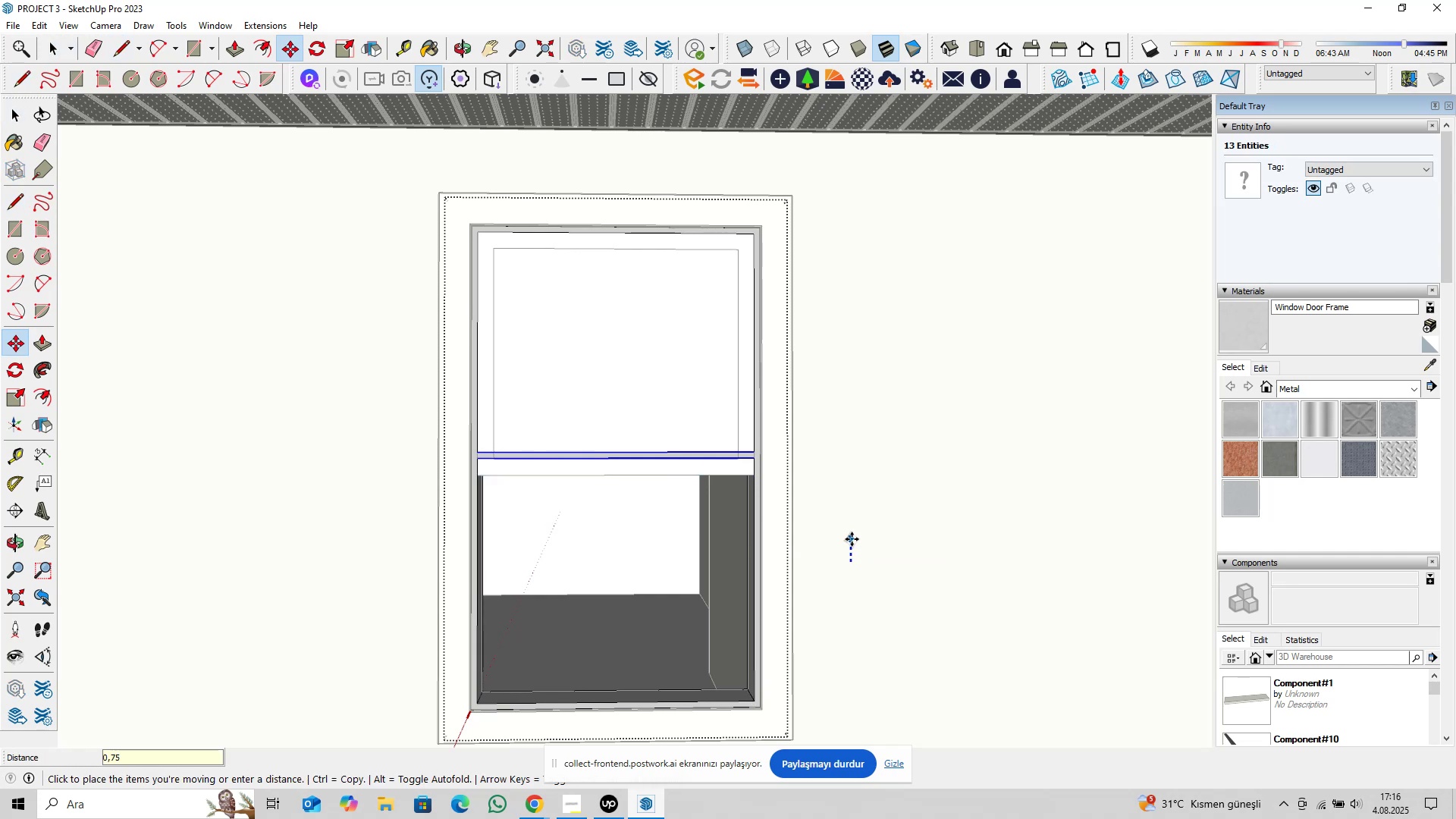 
key(Enter)
 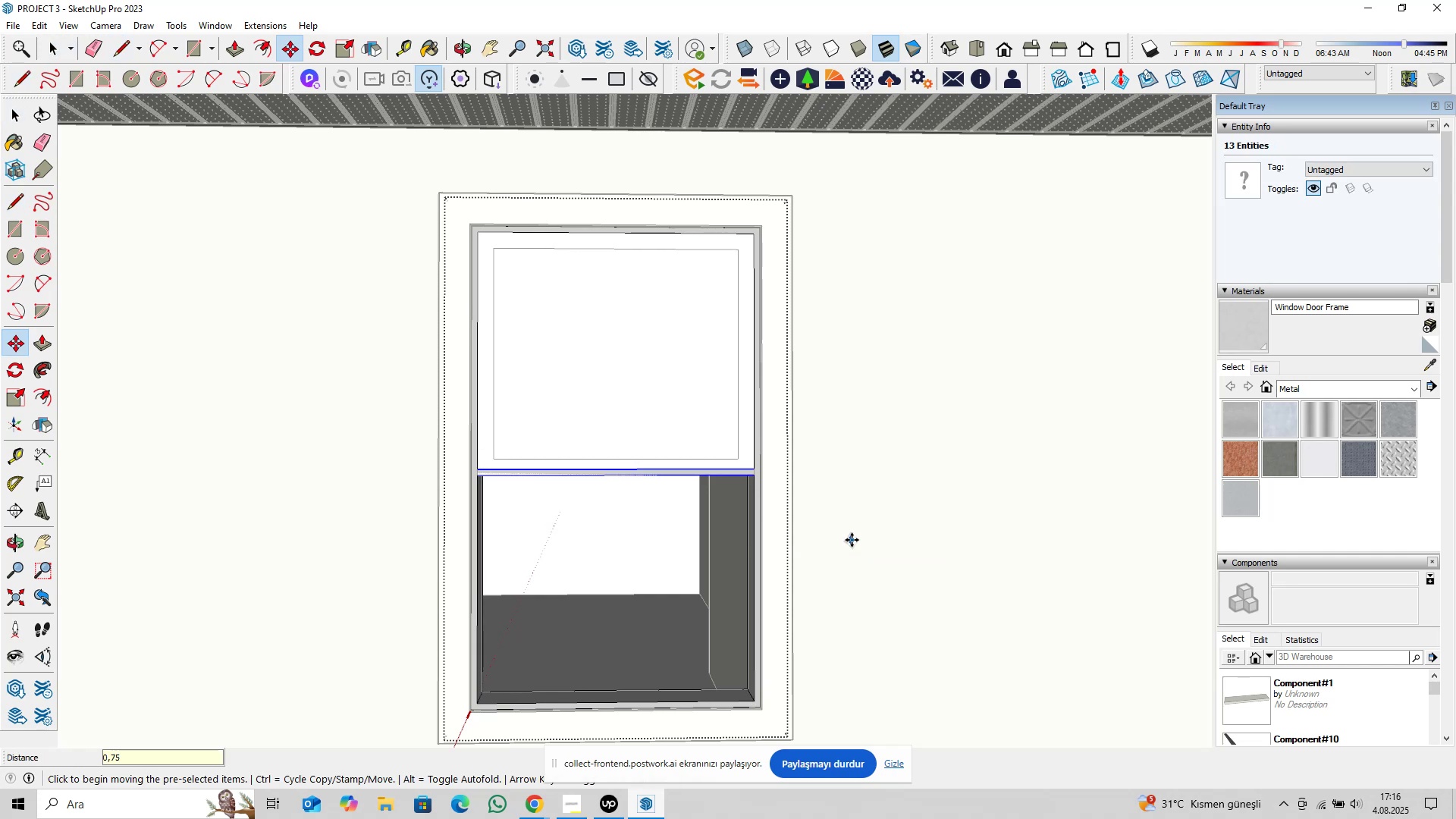 
key(Space)
 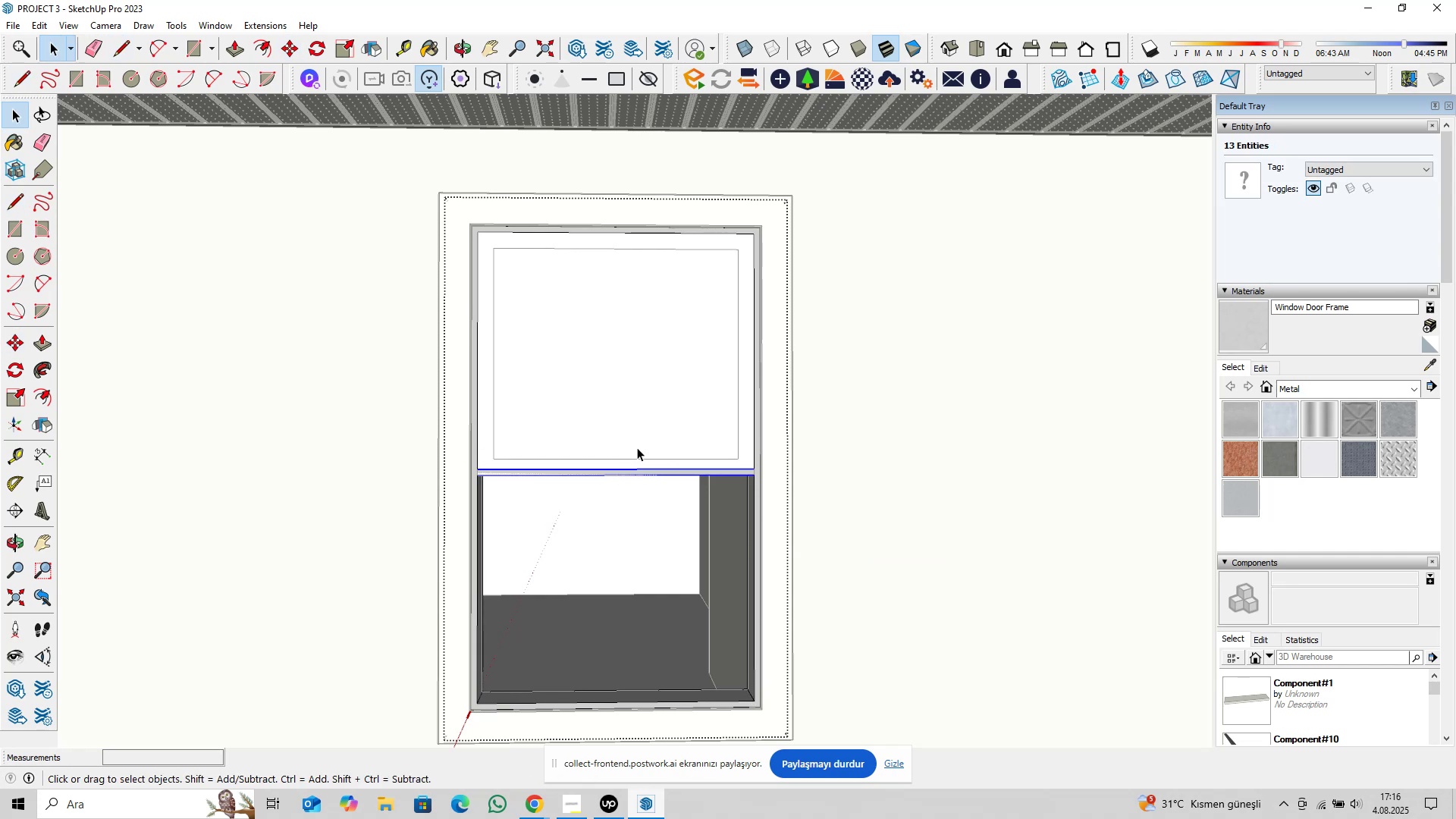 
key(Escape)
 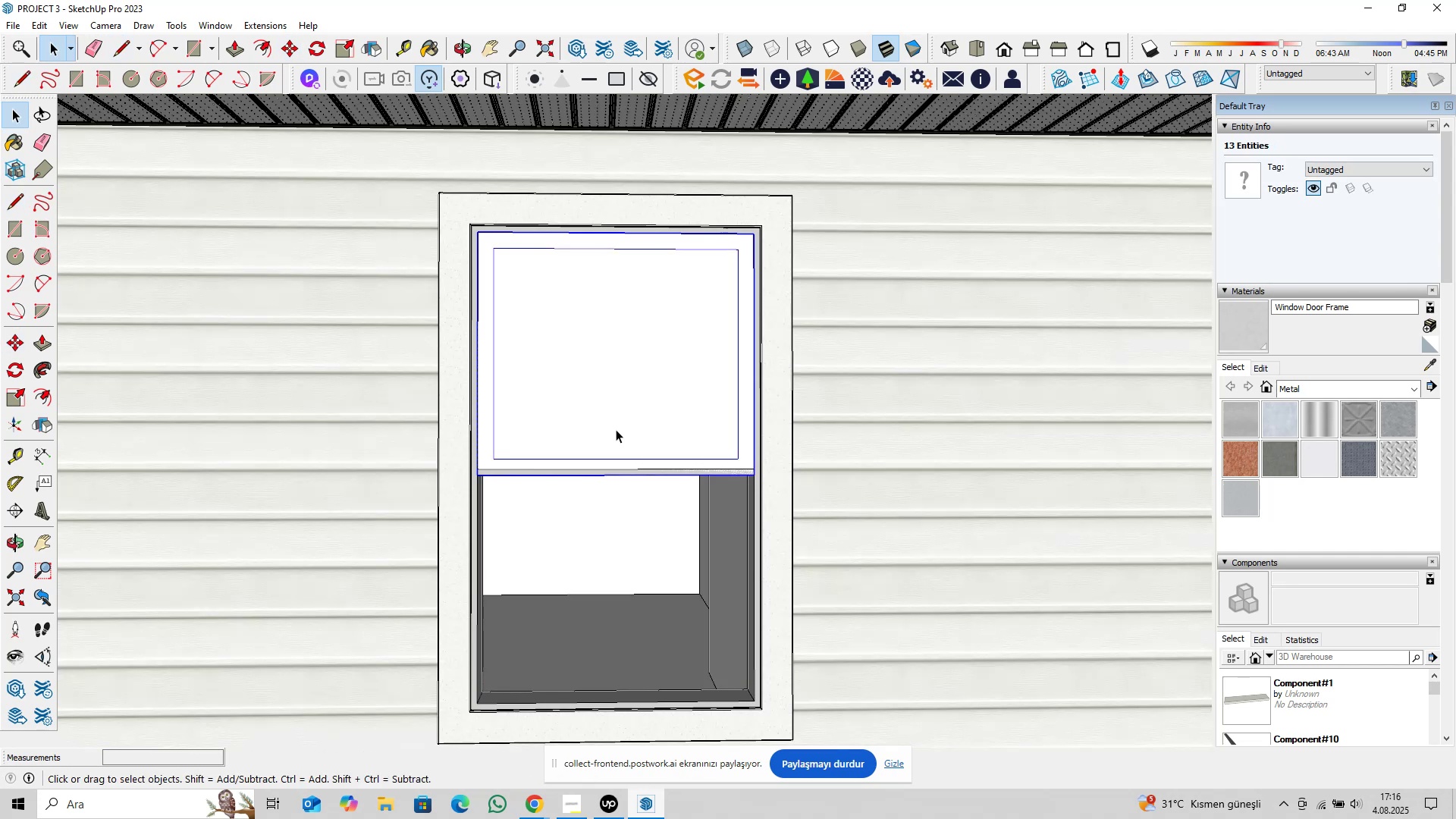 
double_click([616, 429])
 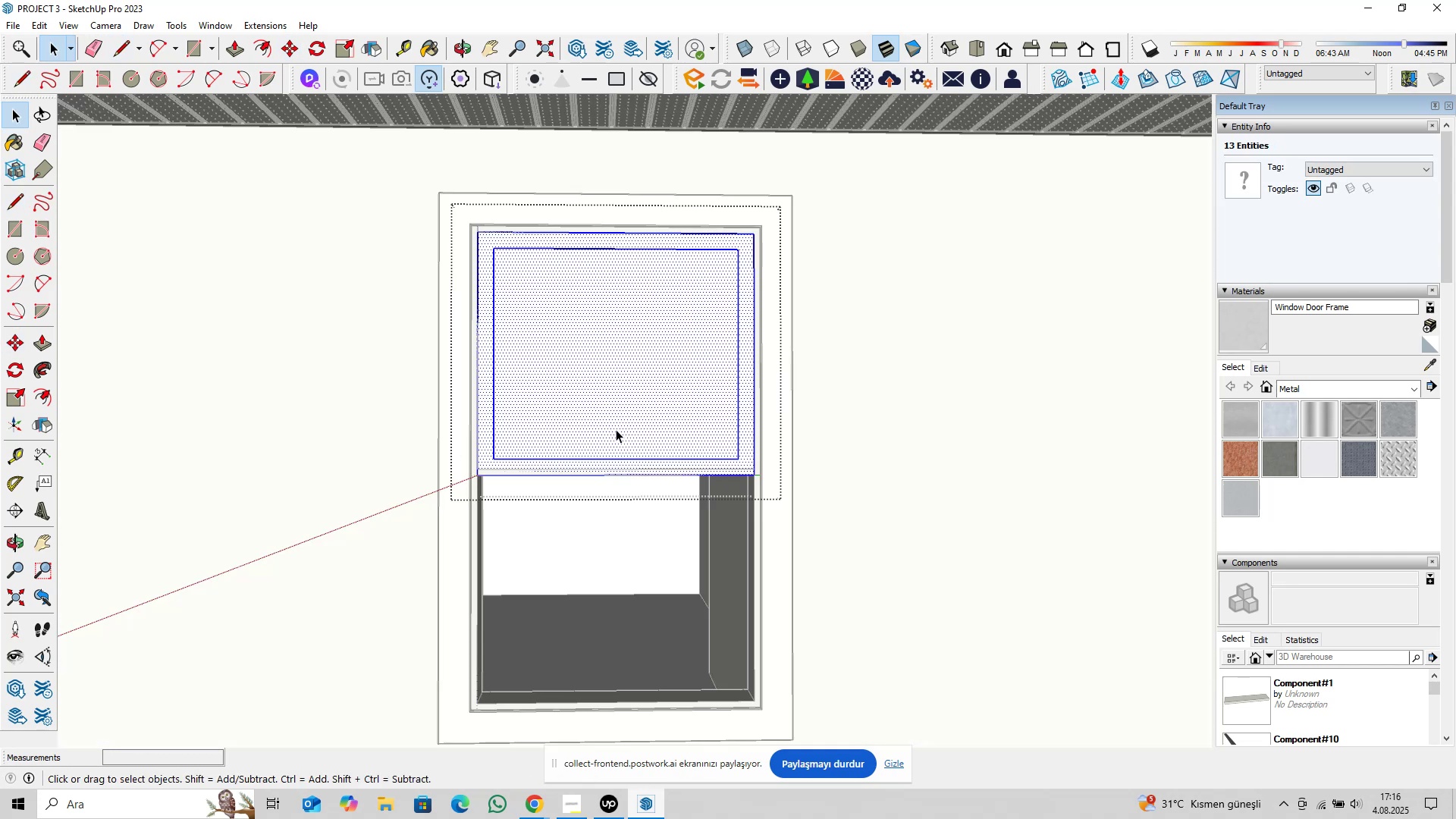 
triple_click([616, 429])
 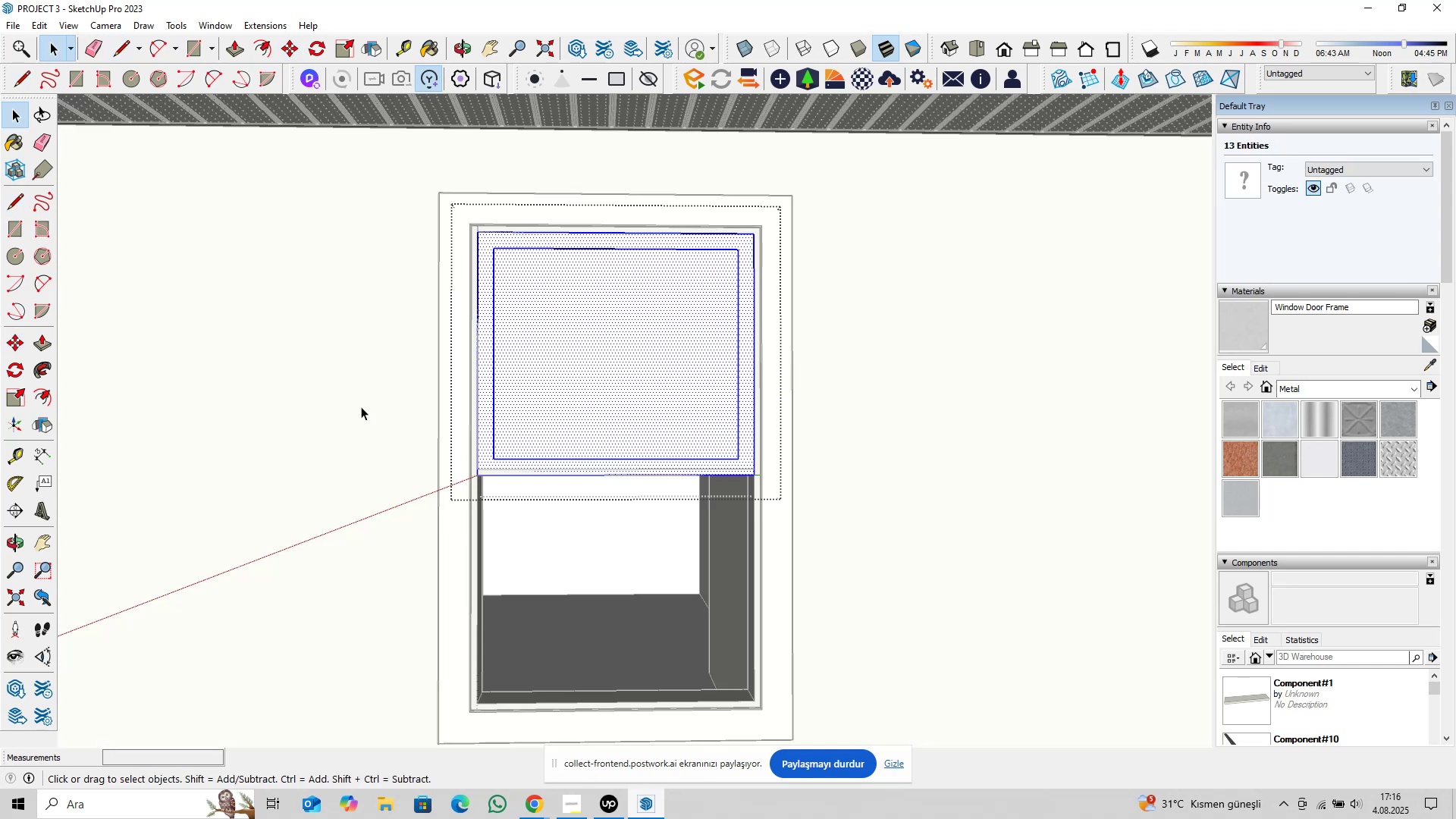 
left_click_drag(start_coordinate=[353, 405], to_coordinate=[921, 548])
 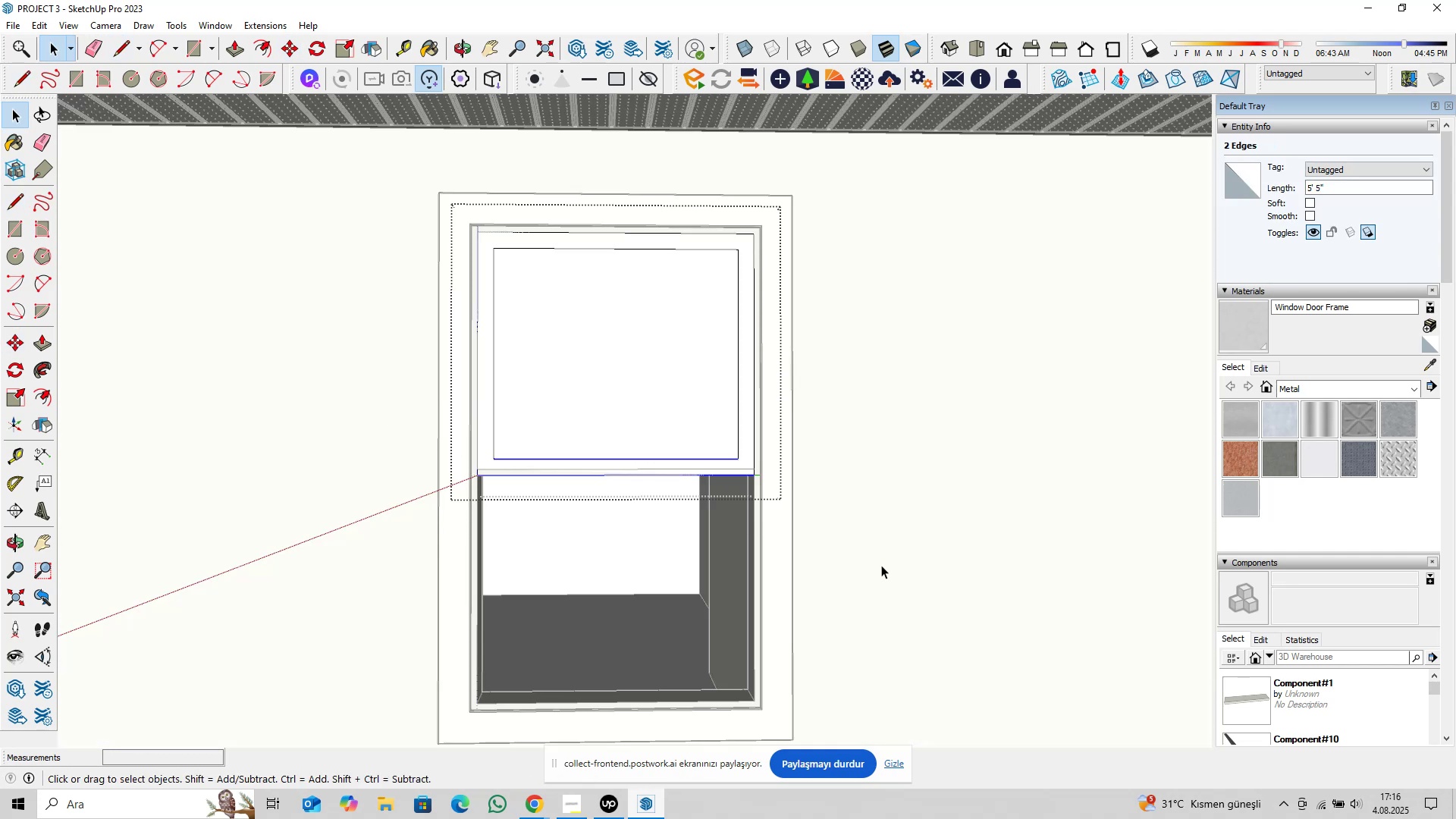 
key(M)
 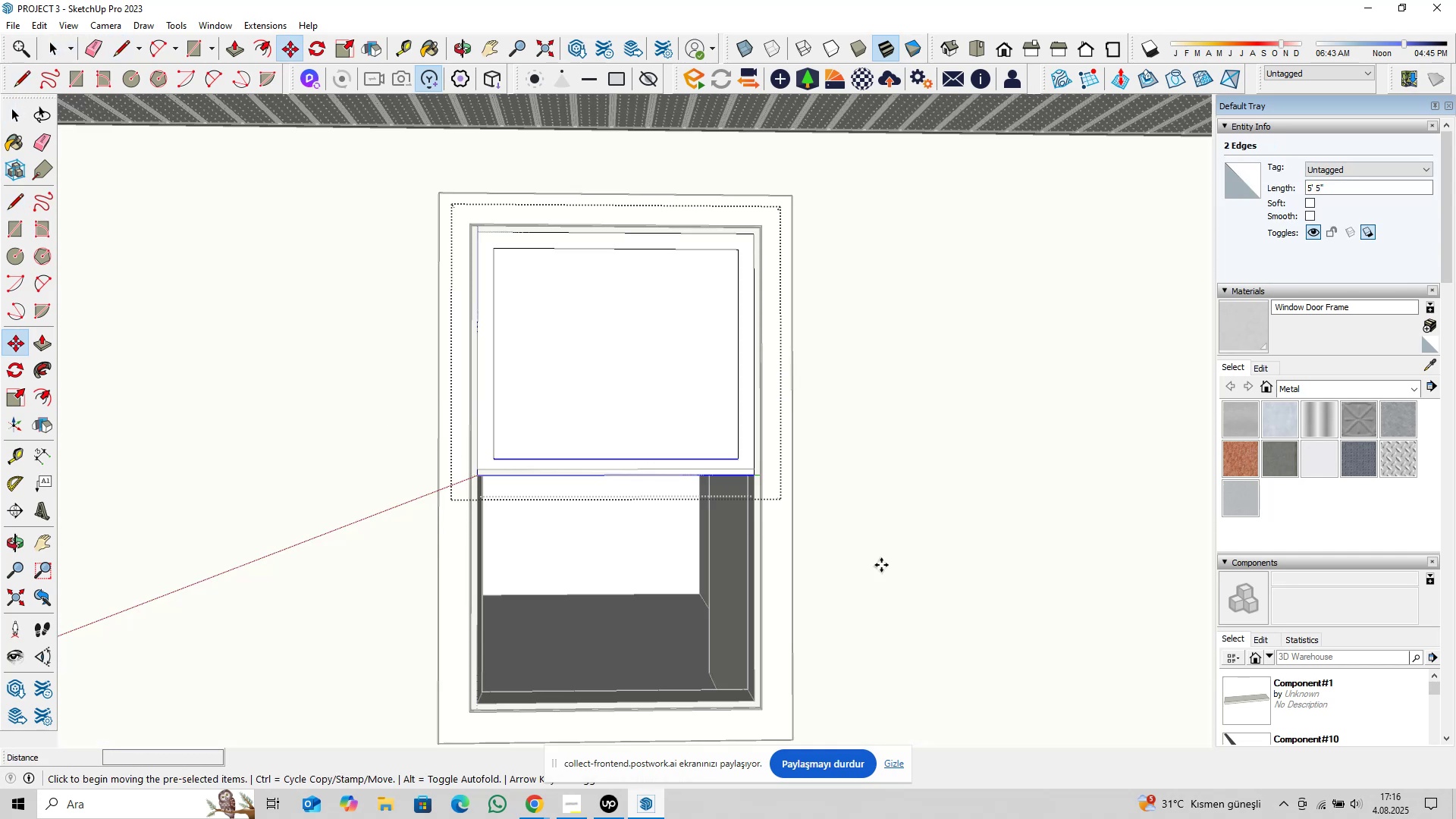 
left_click([881, 565])
 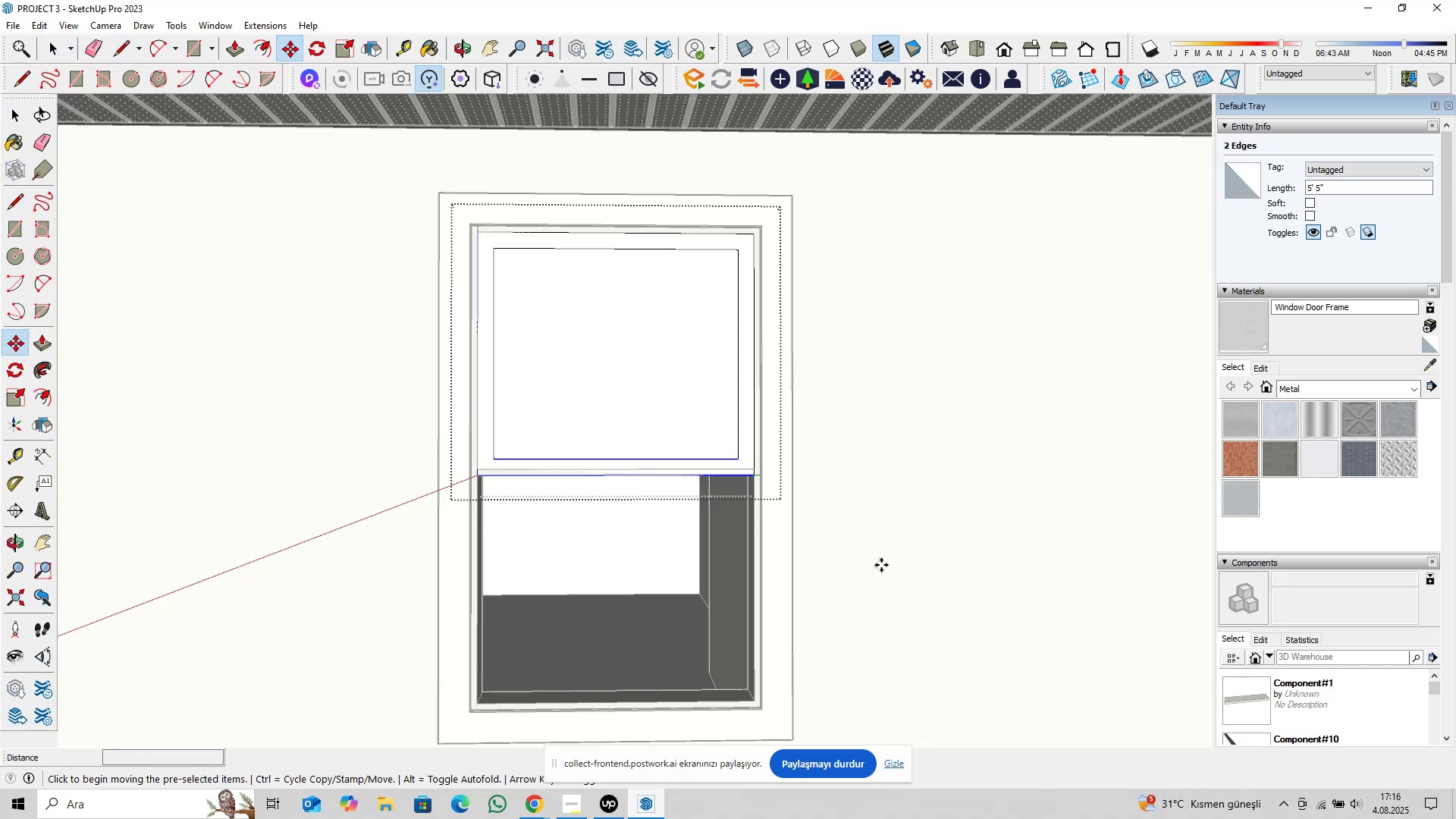 
key(ArrowUp)
 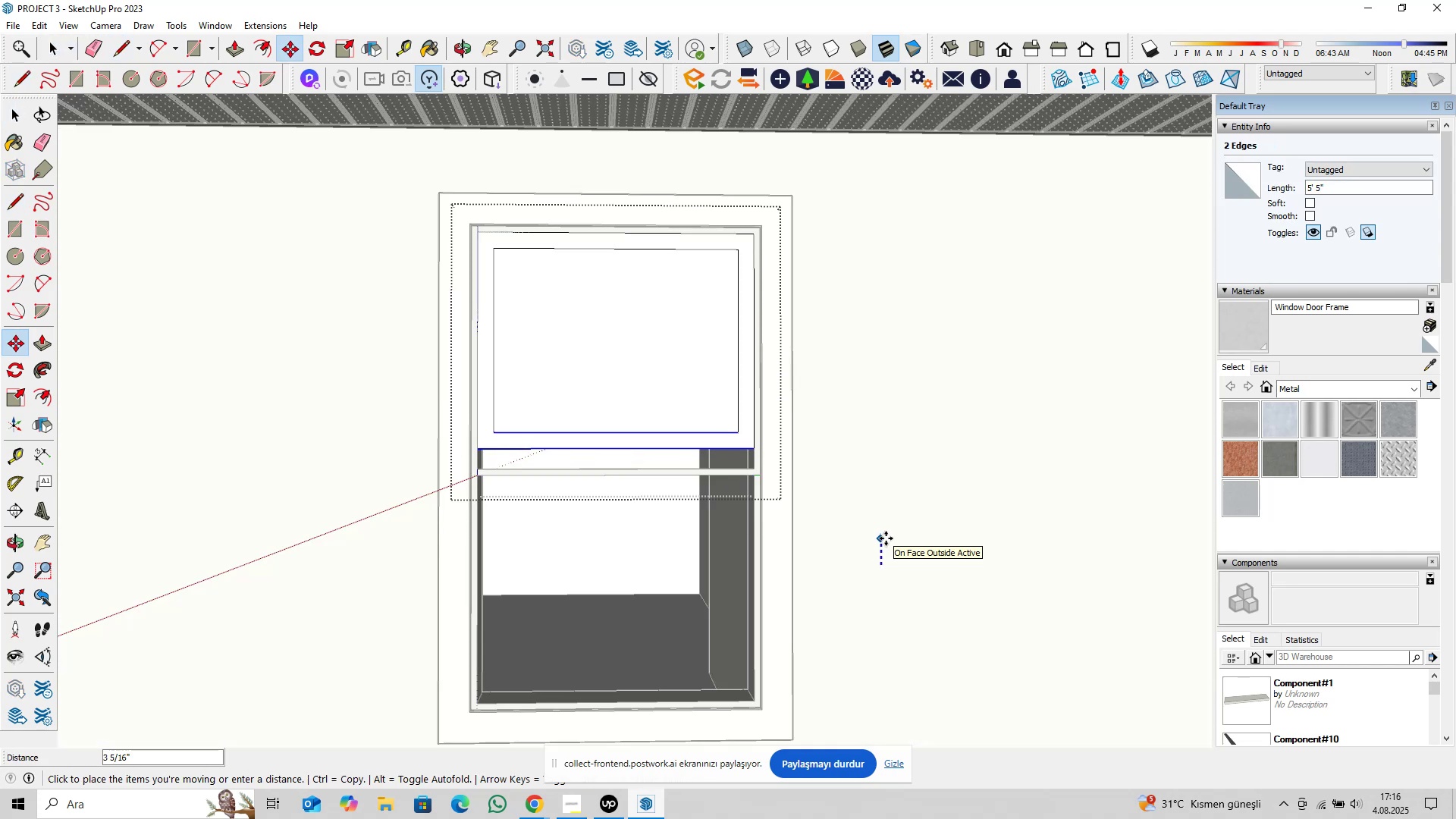 
type(0,75)
 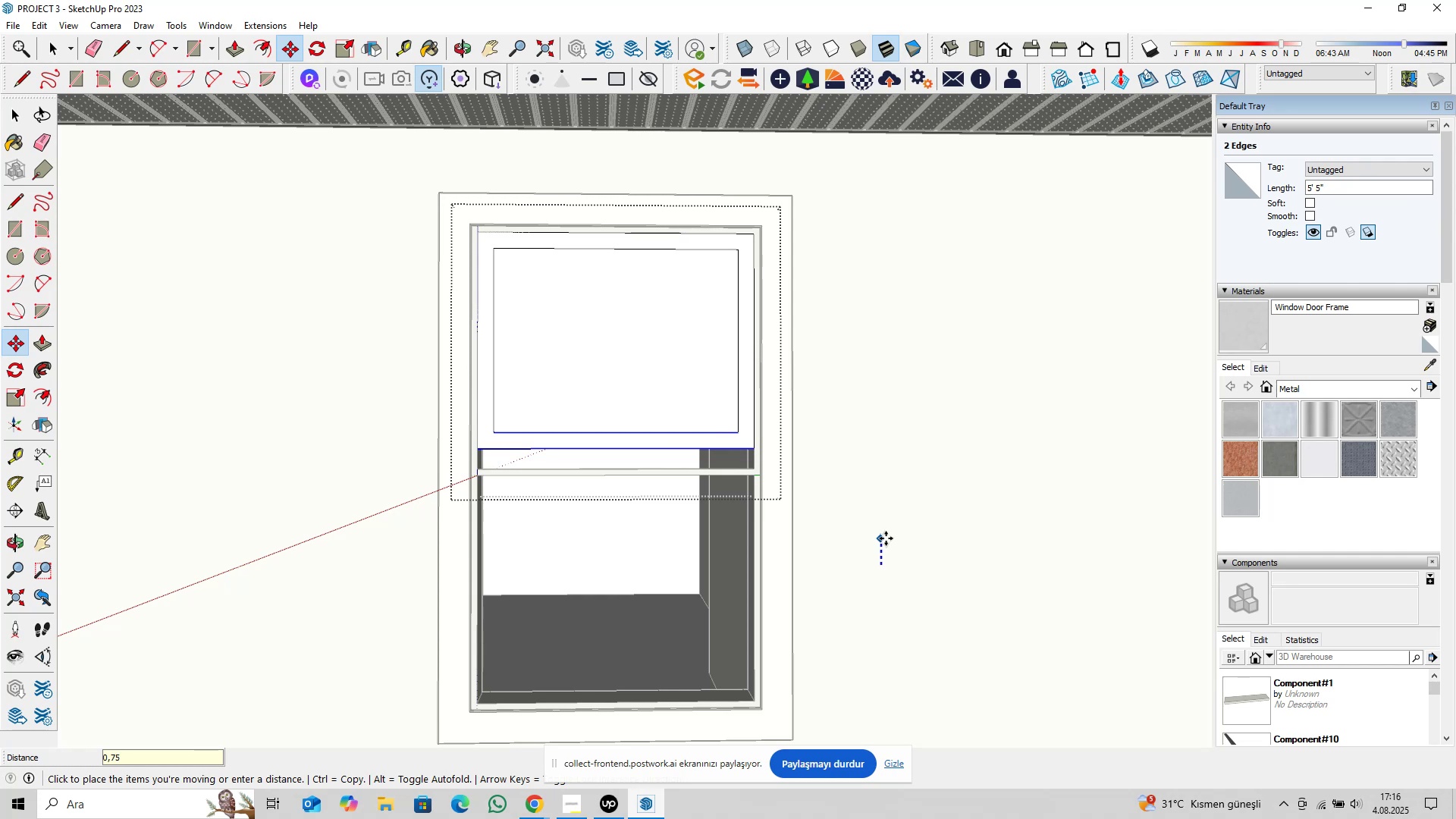 
key(Enter)
 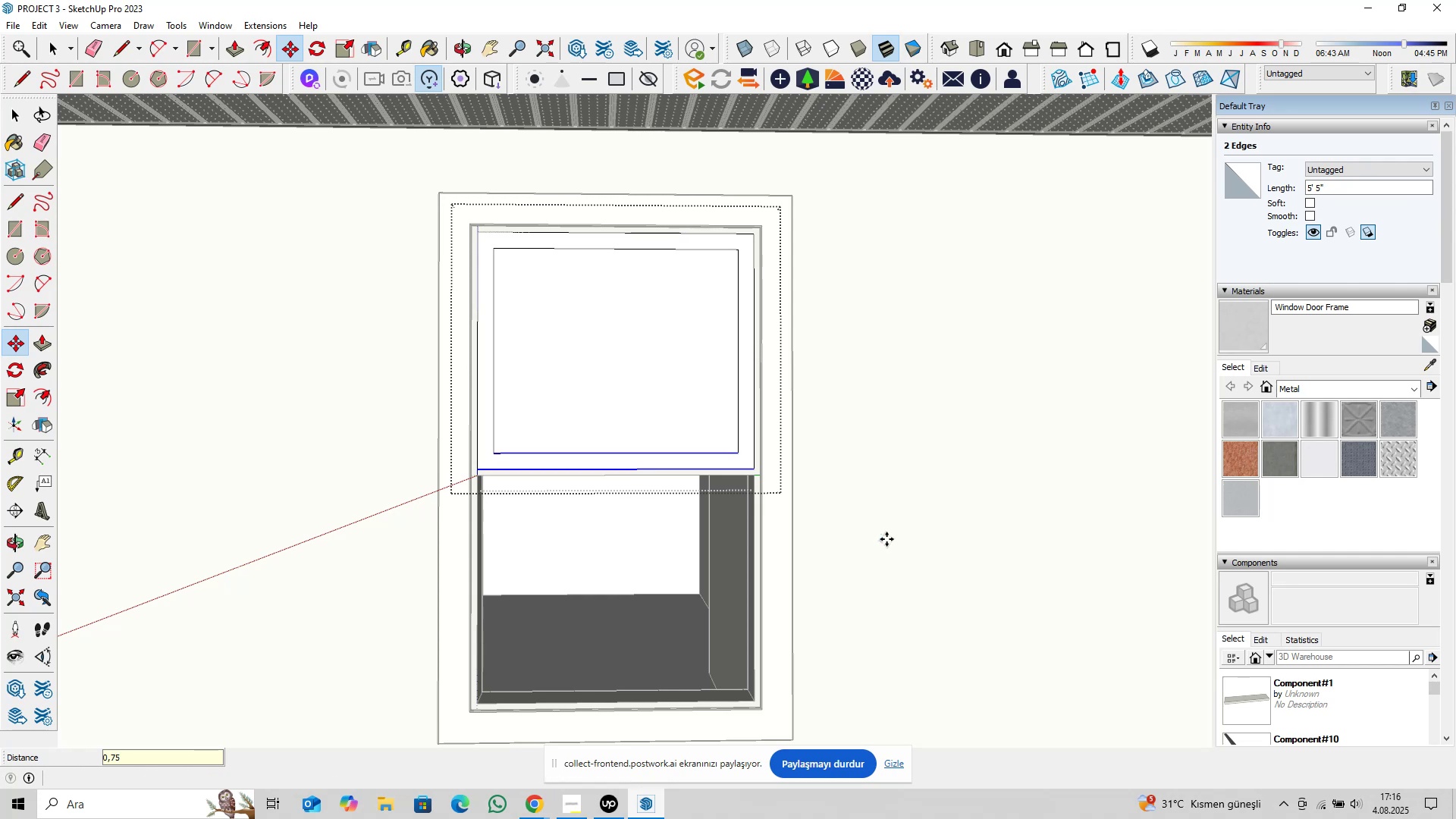 
key(Space)
 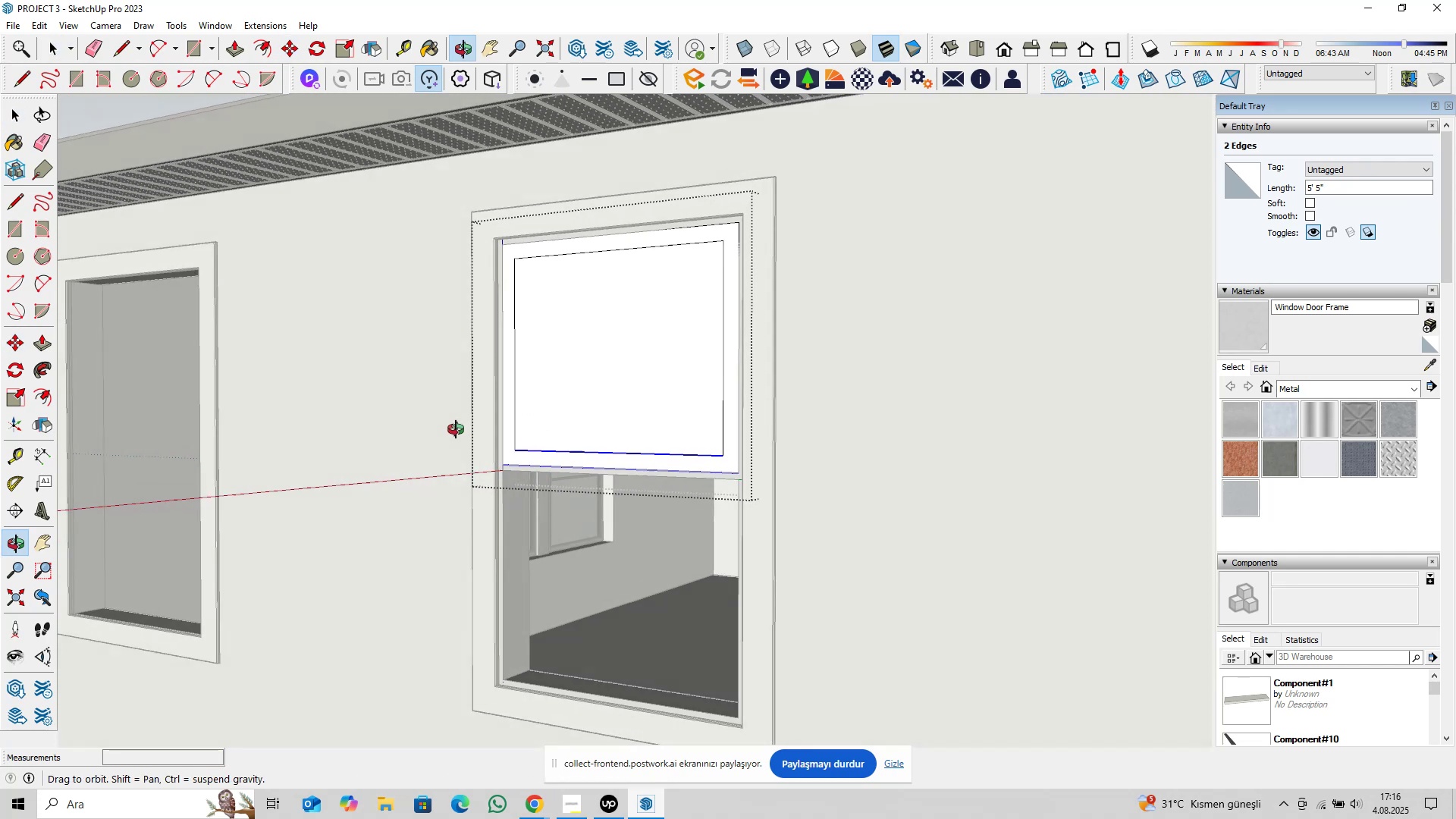 
scroll: coordinate [585, 464], scroll_direction: up, amount: 18.0
 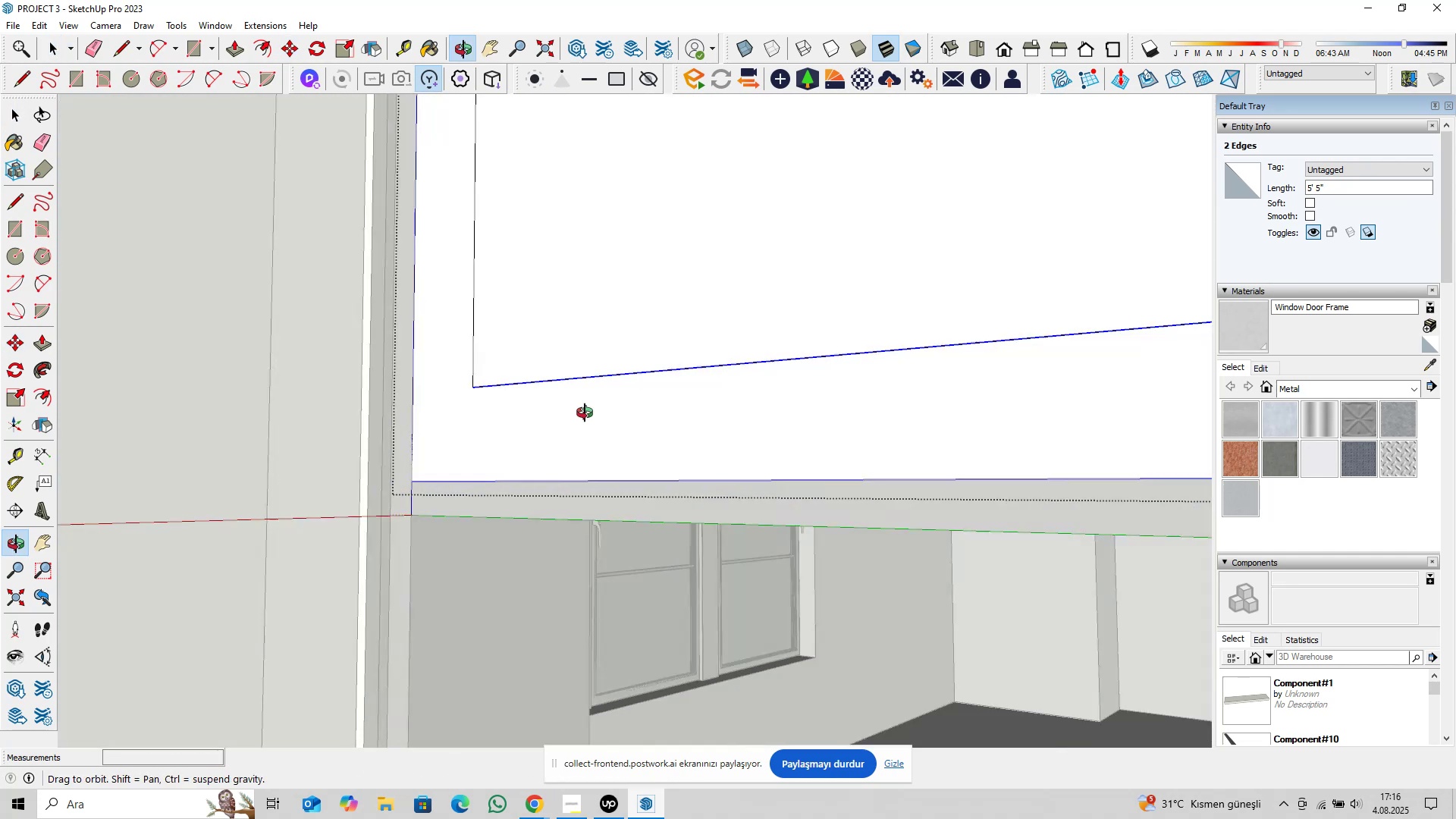 
wait(6.8)
 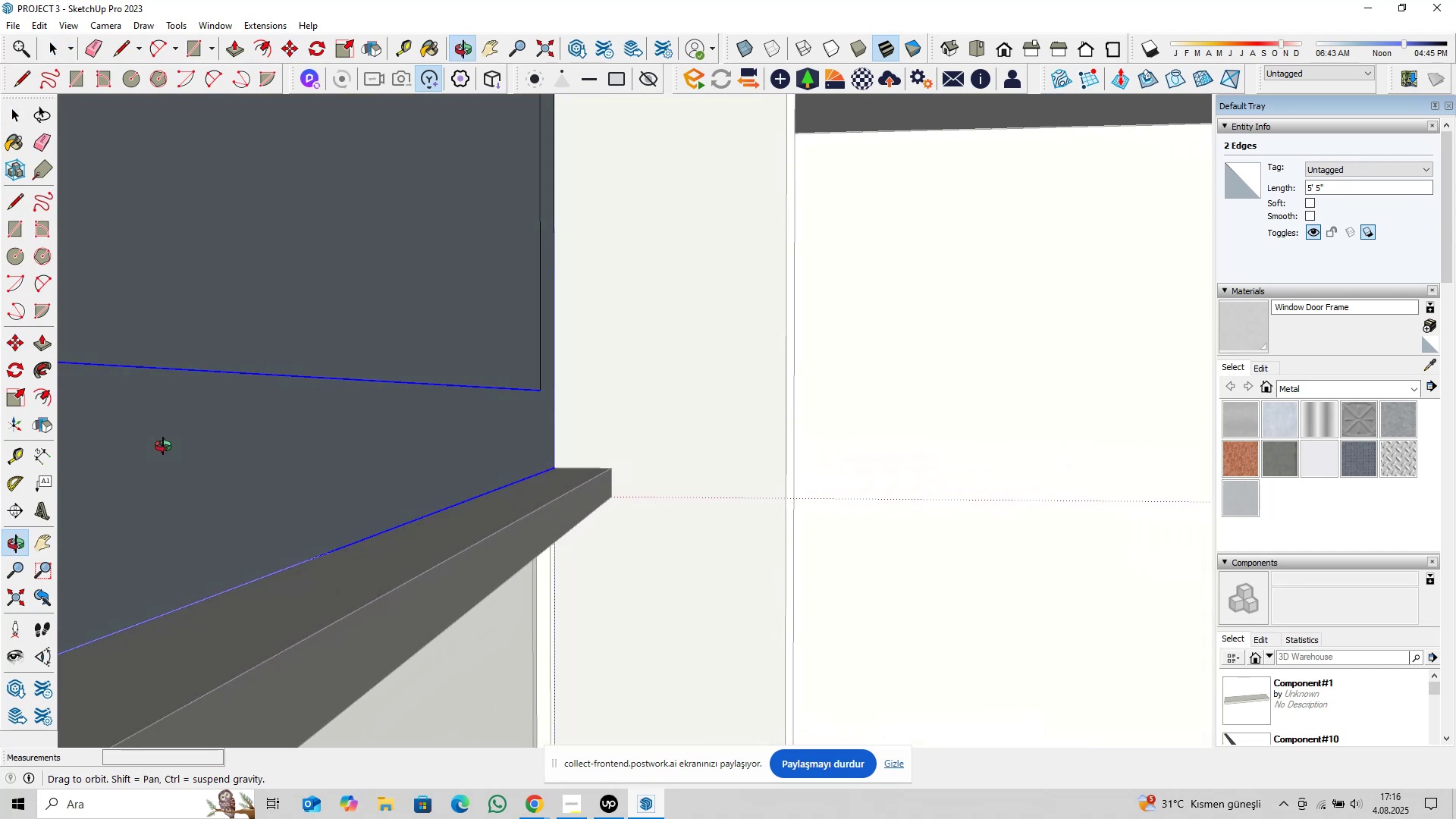 
scroll: coordinate [464, 451], scroll_direction: down, amount: 17.0
 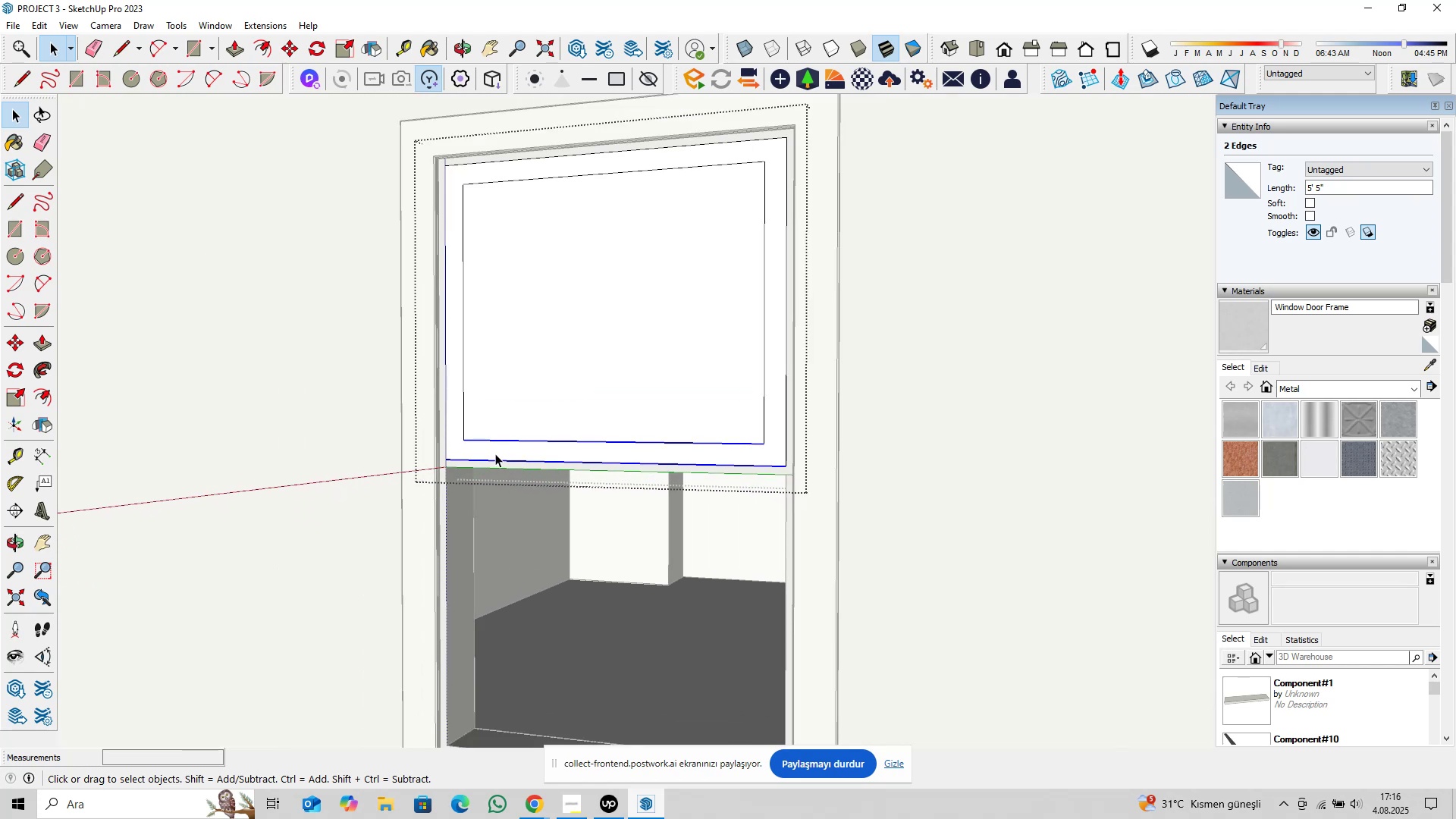 
key(Escape)
 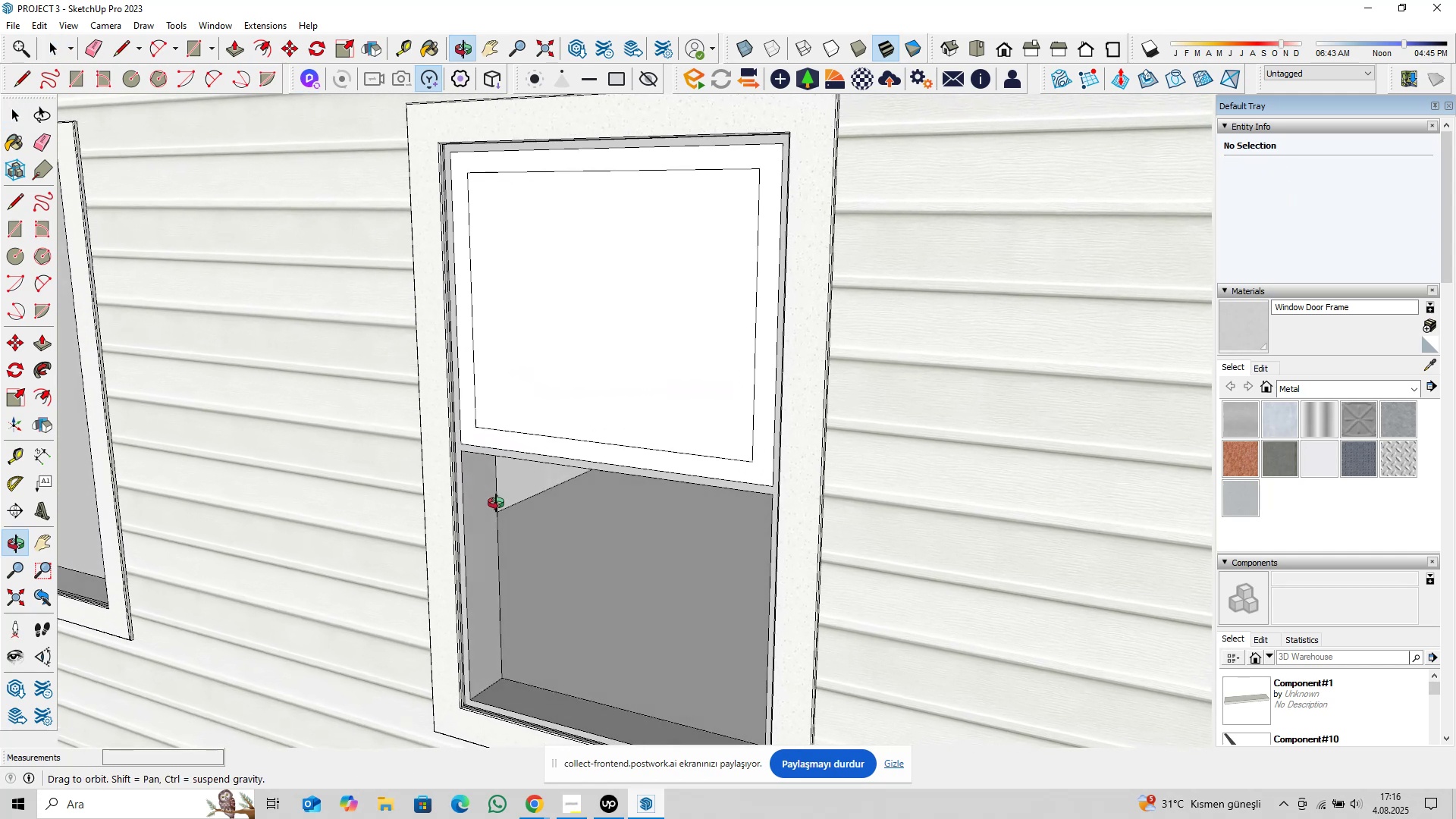 
hold_key(key=ShiftLeft, duration=0.37)
 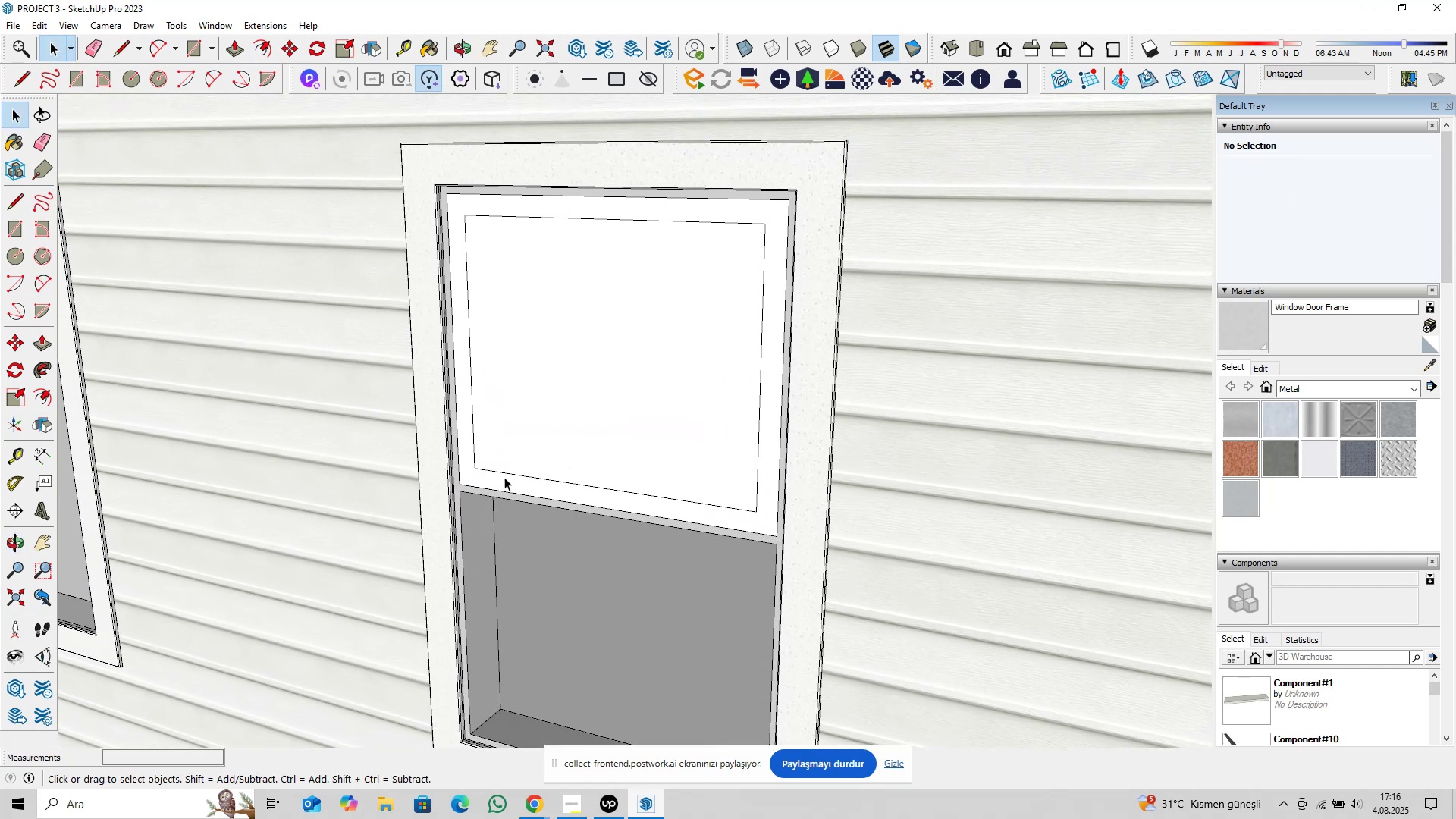 
scroll: coordinate [502, 480], scroll_direction: up, amount: 3.0
 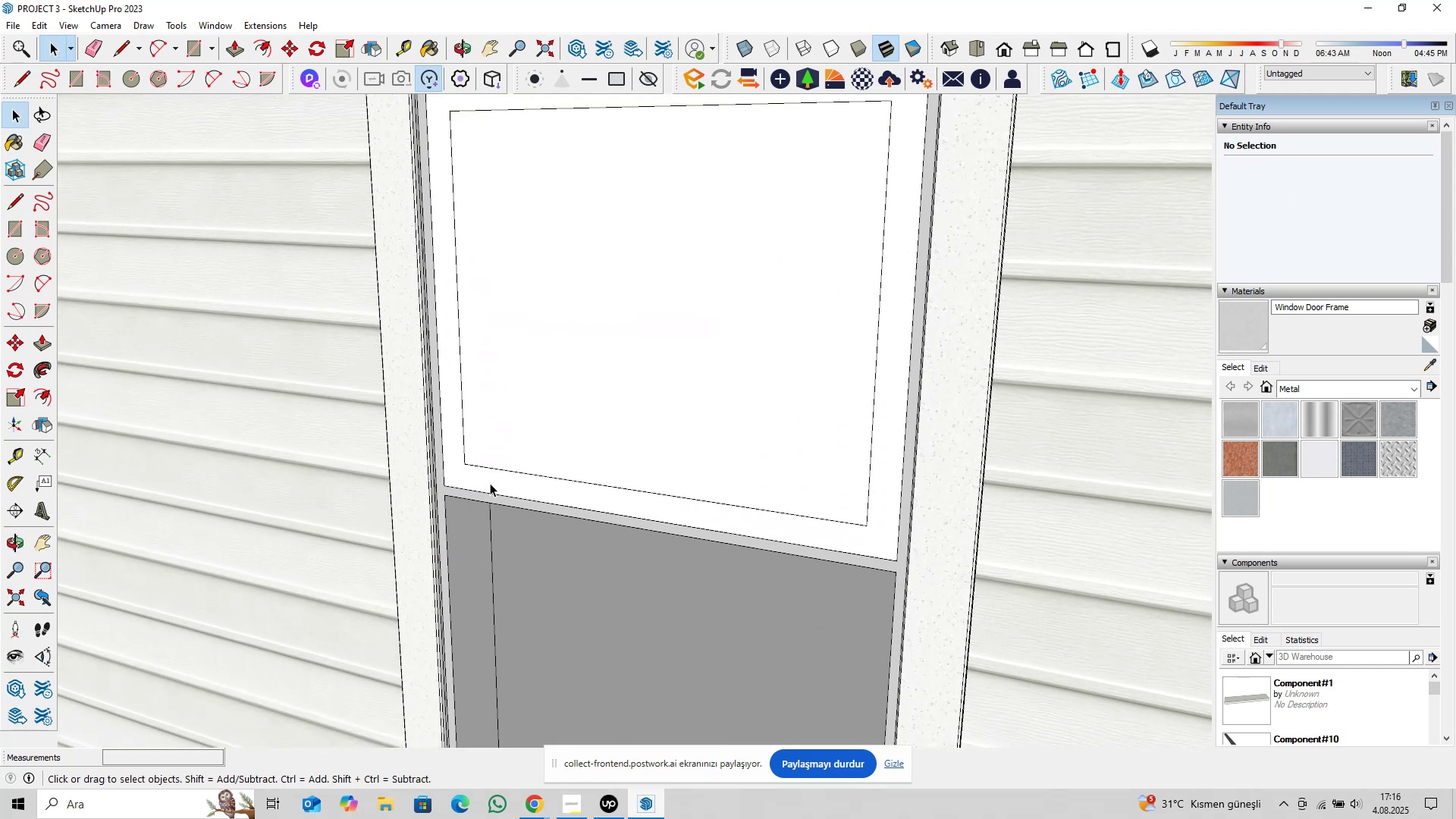 
double_click([545, 428])
 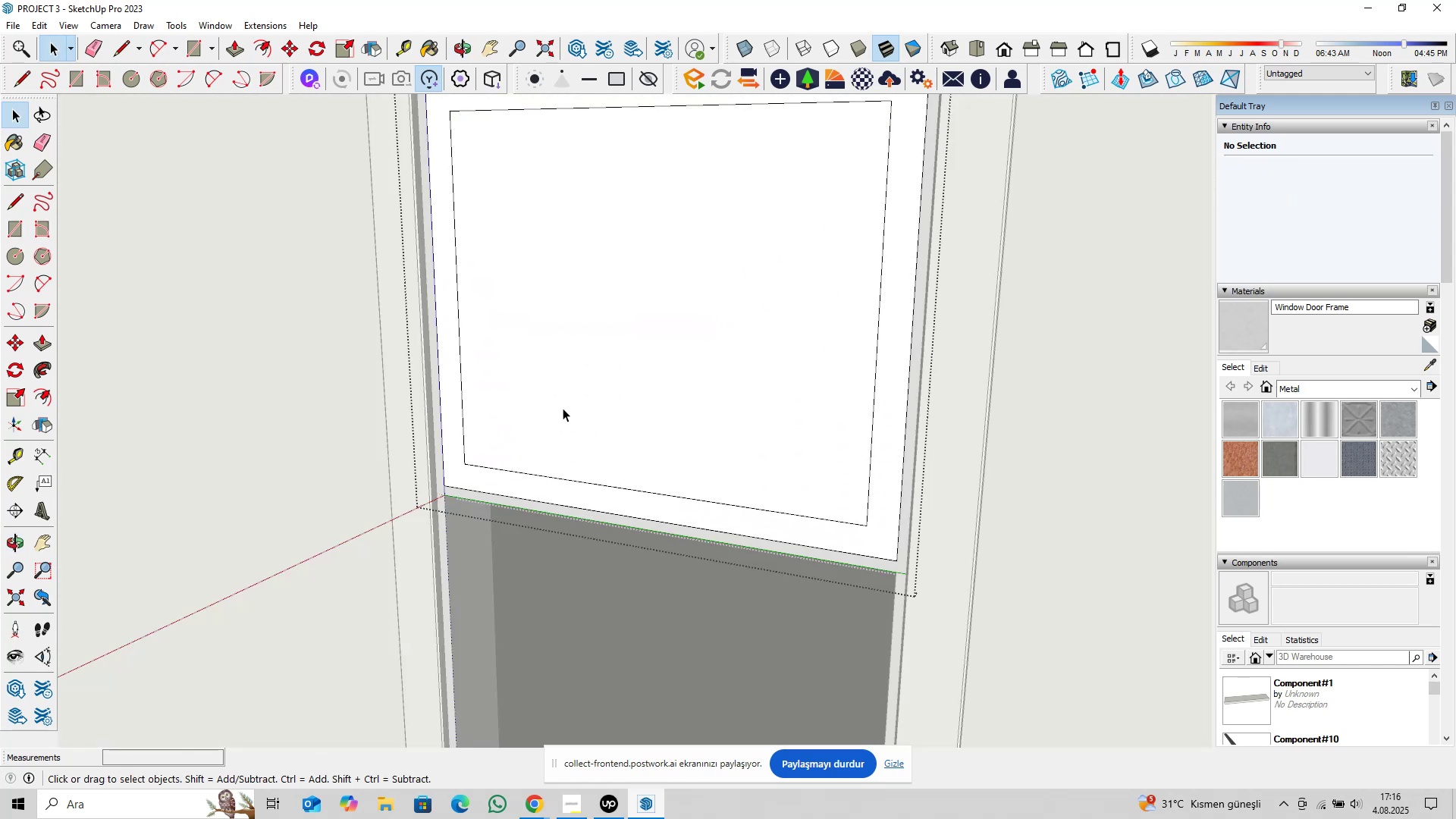 
triple_click([563, 408])
 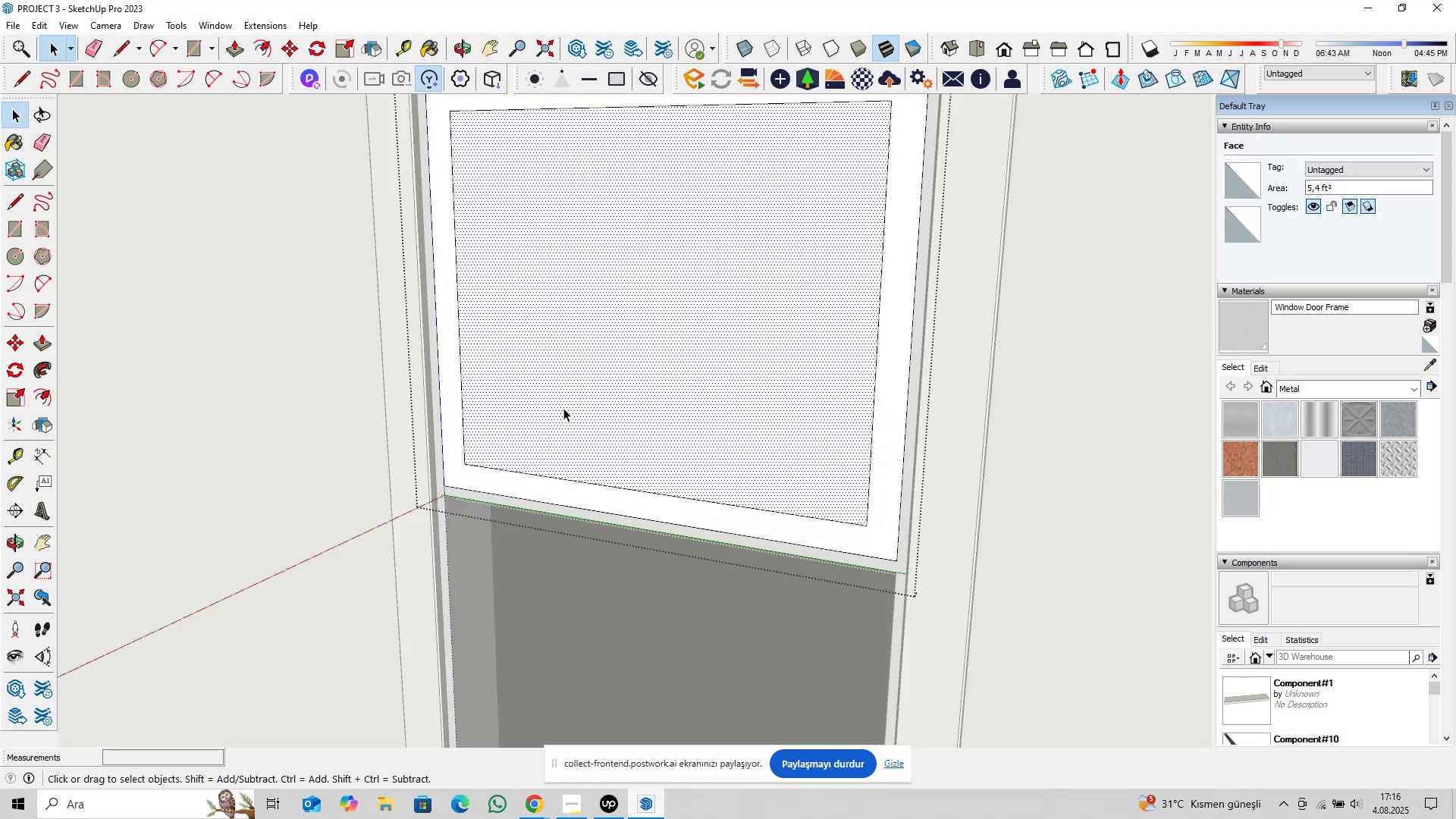 
key(Delete)
 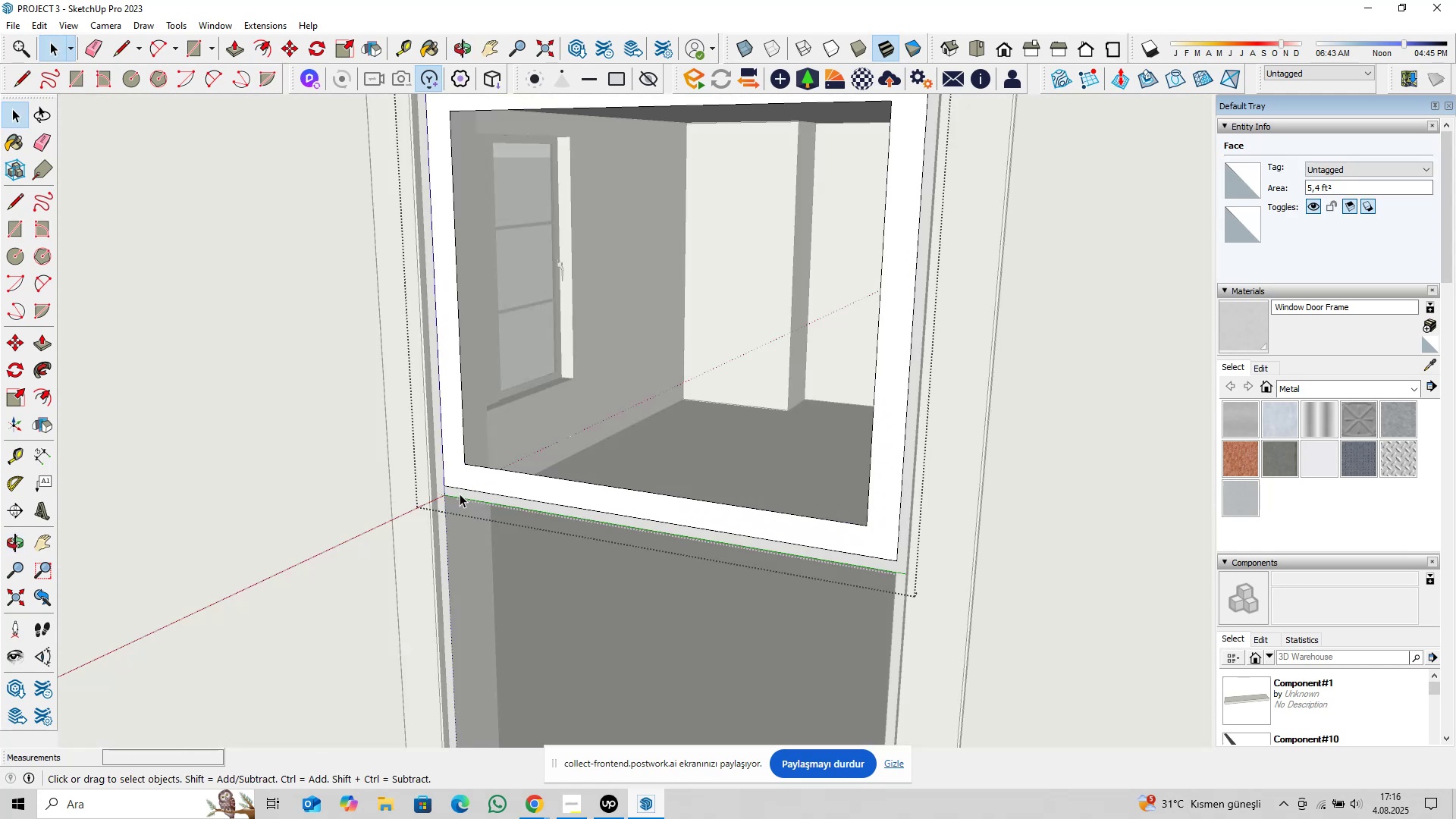 
scroll: coordinate [485, 481], scroll_direction: up, amount: 14.0
 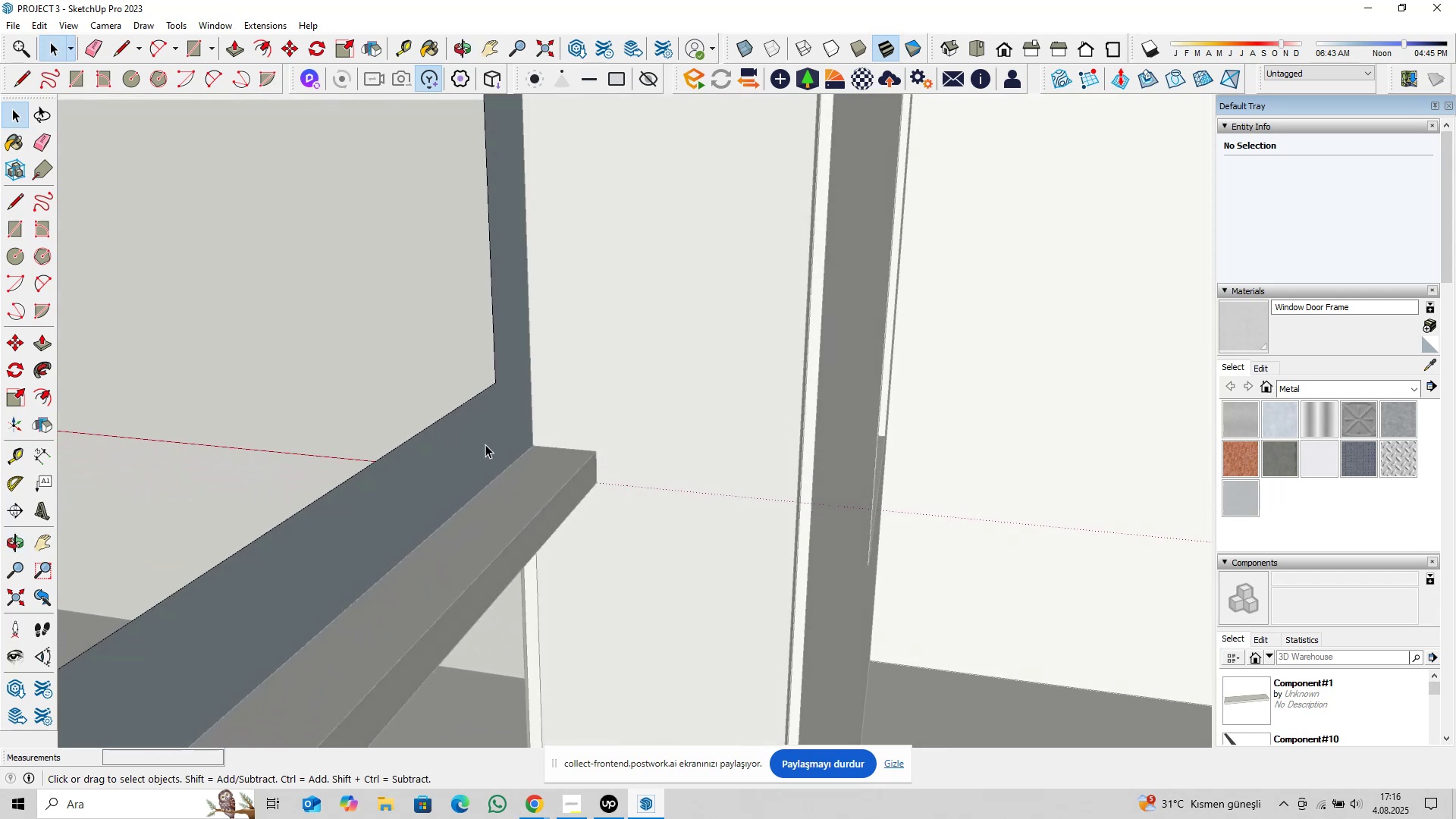 
key(P)
 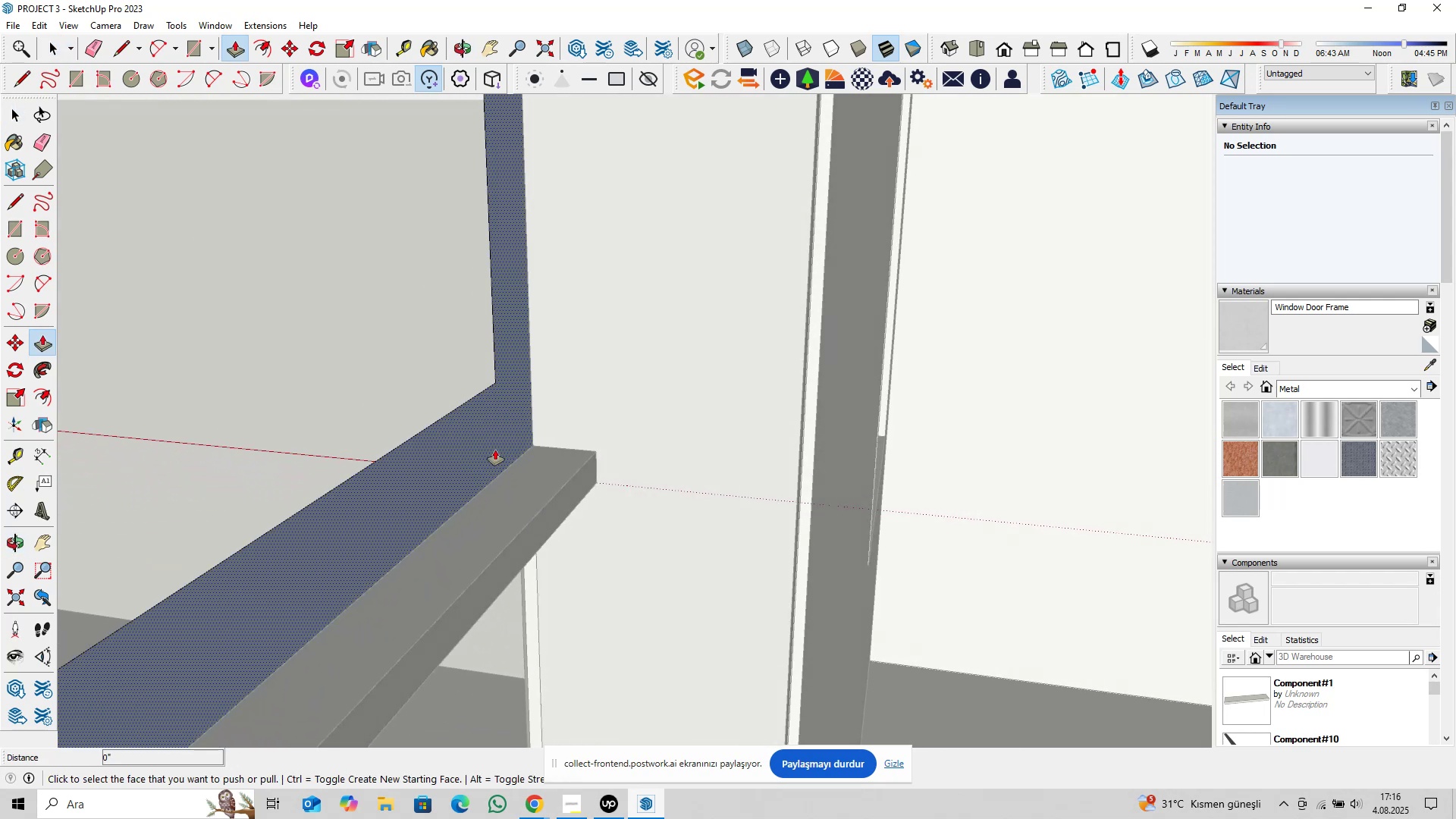 
left_click([495, 450])
 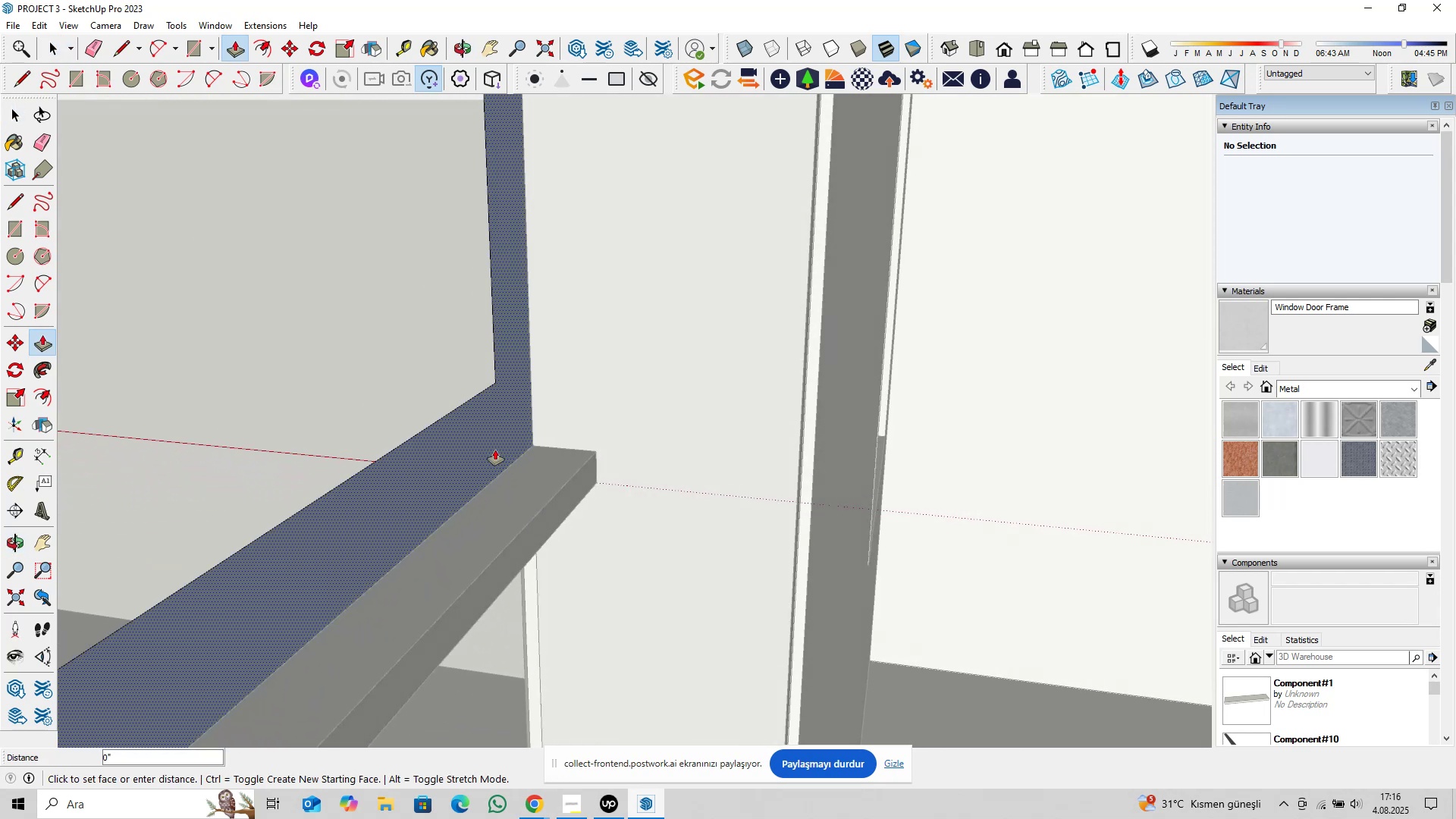 
key(Control+ControlLeft)
 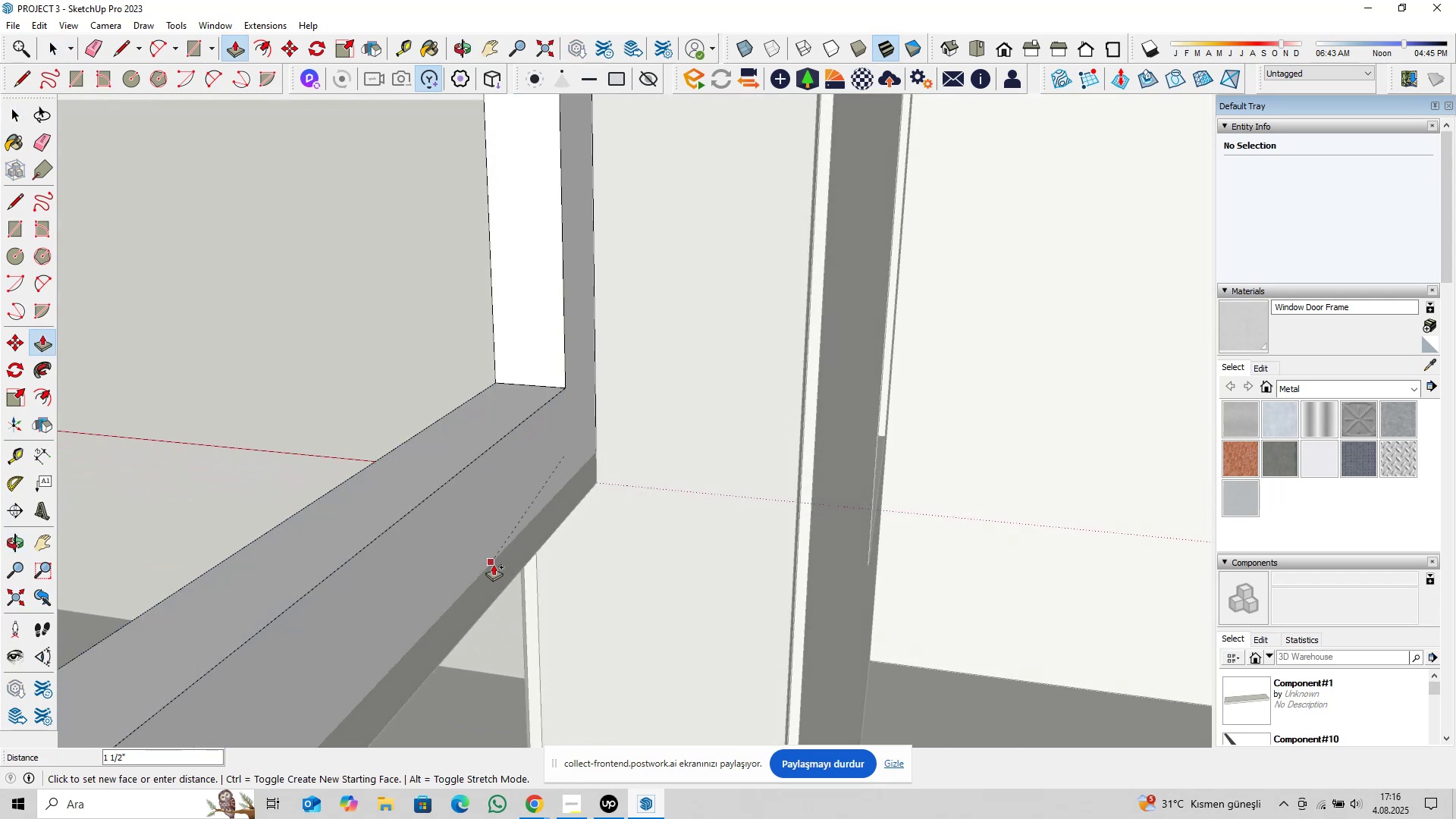 
left_click([493, 565])
 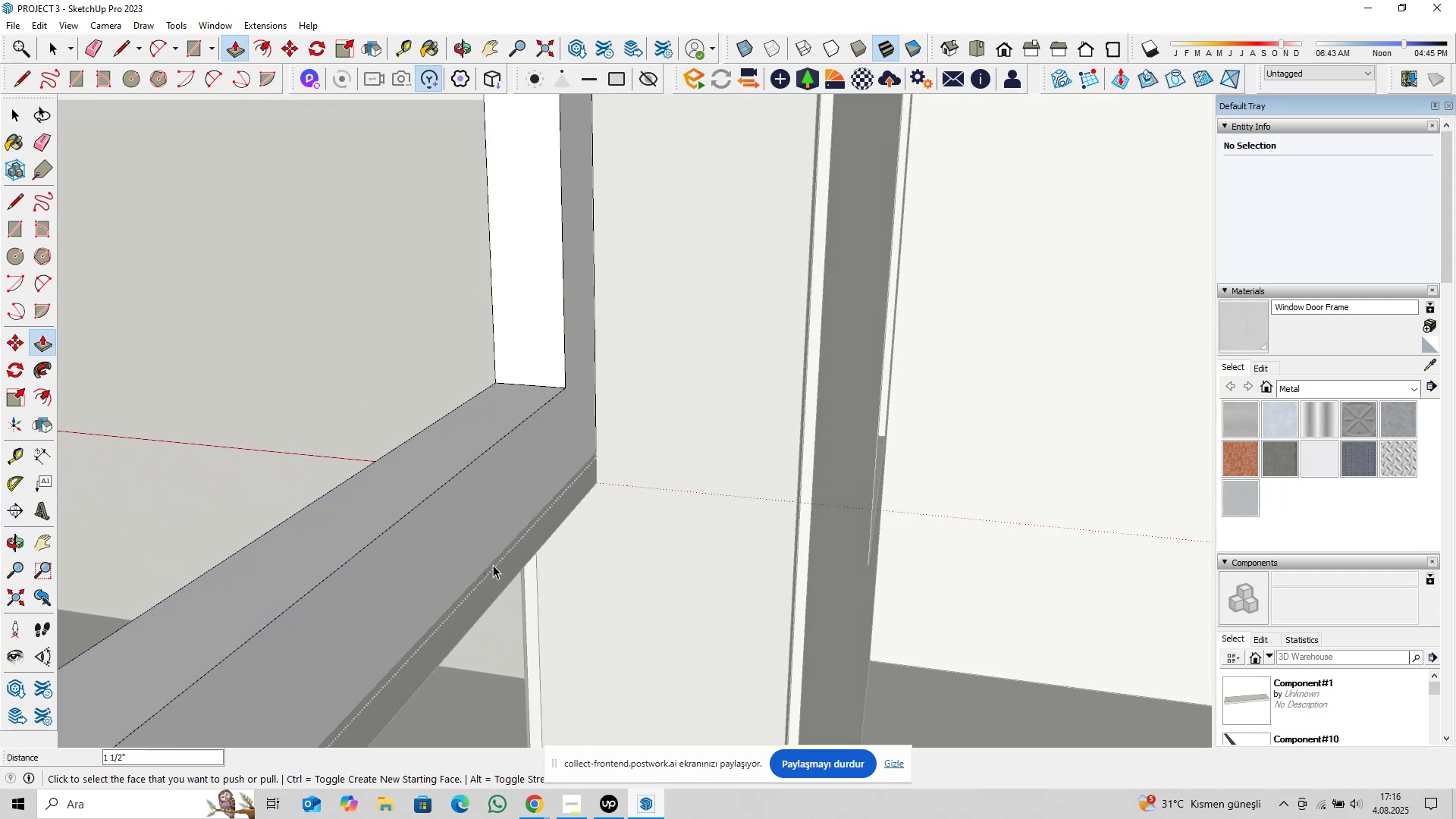 
key(Space)
 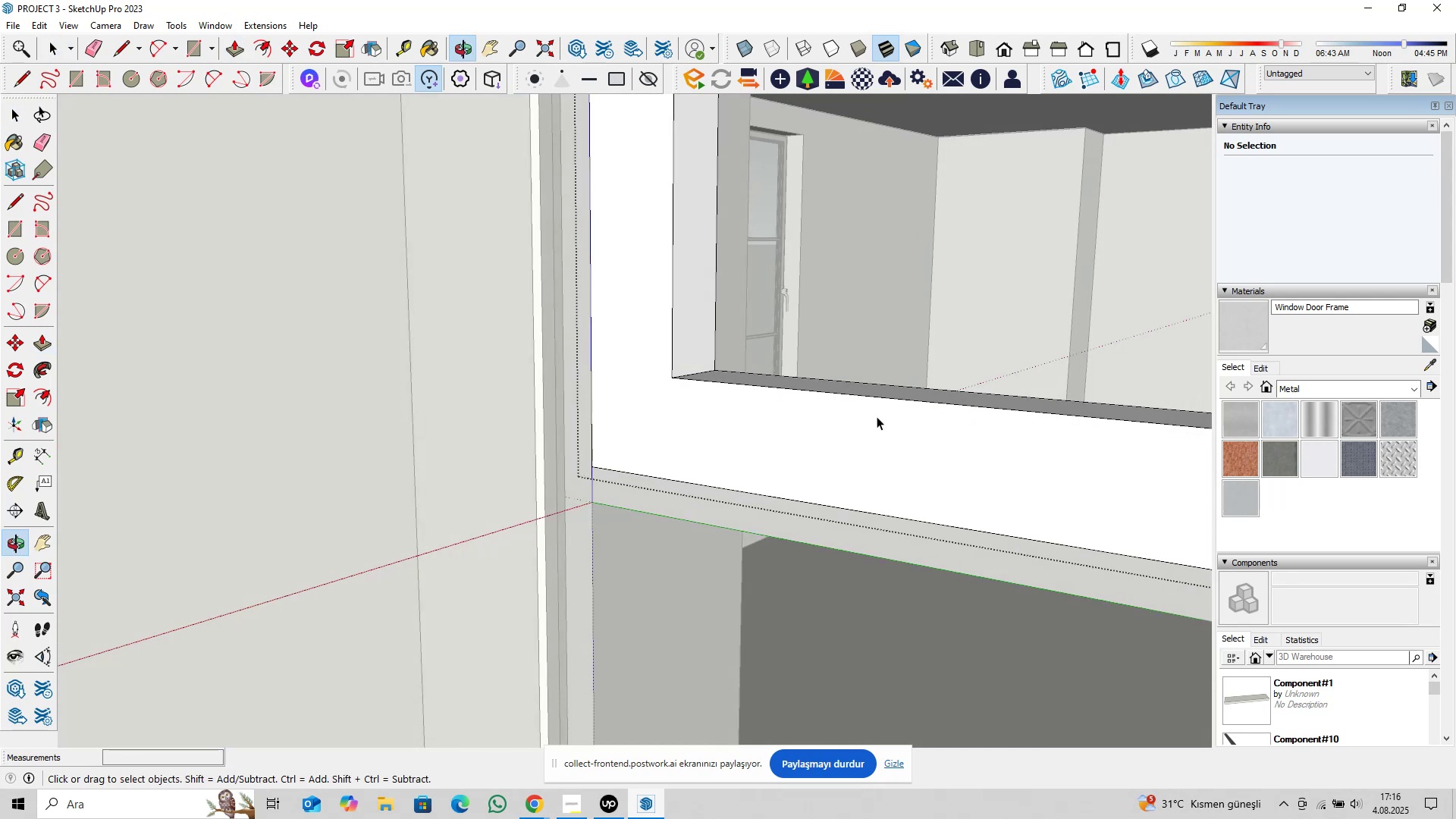 
scroll: coordinate [646, 427], scroll_direction: down, amount: 16.0
 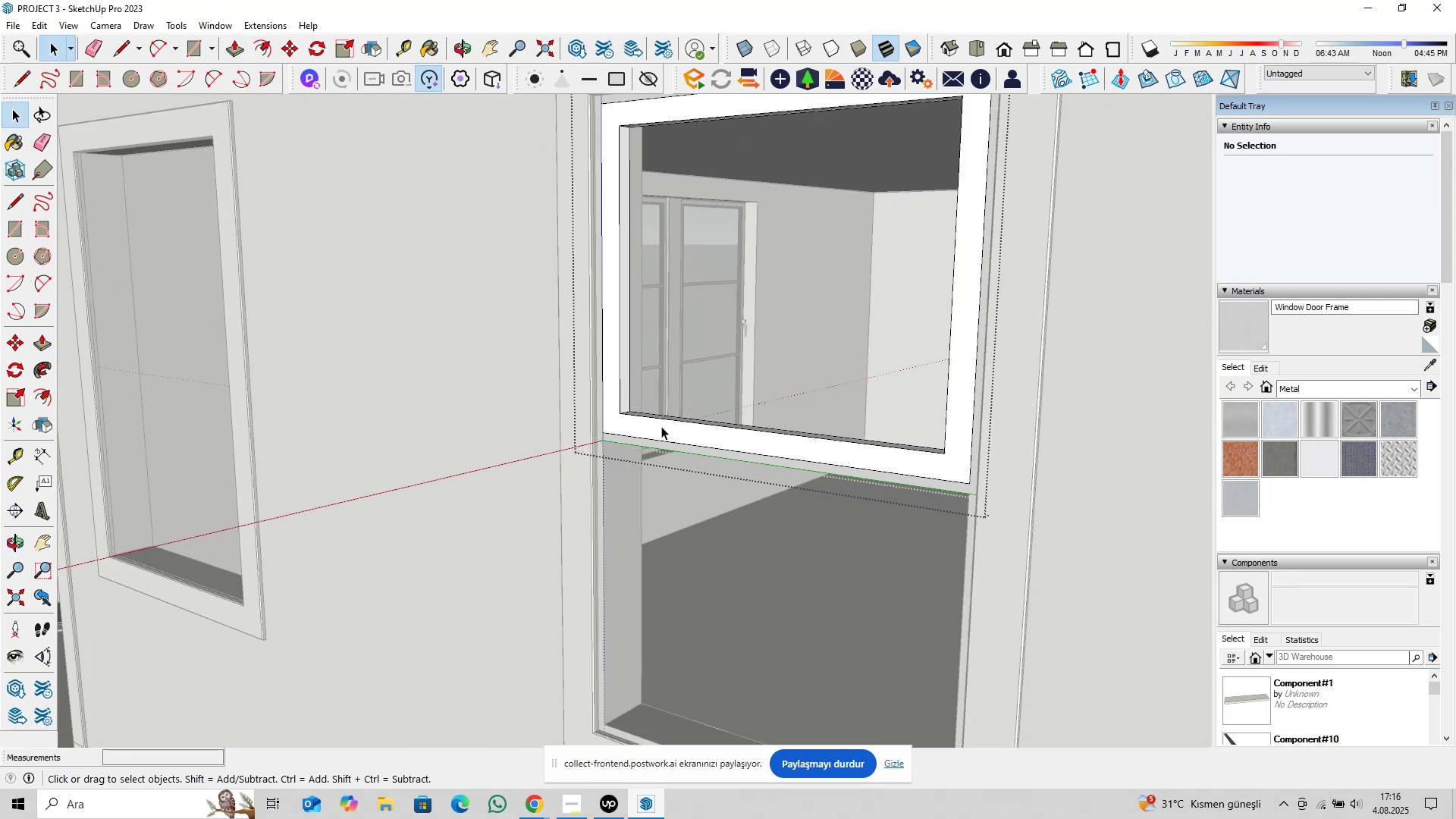 
hold_key(key=ShiftLeft, duration=0.44)
 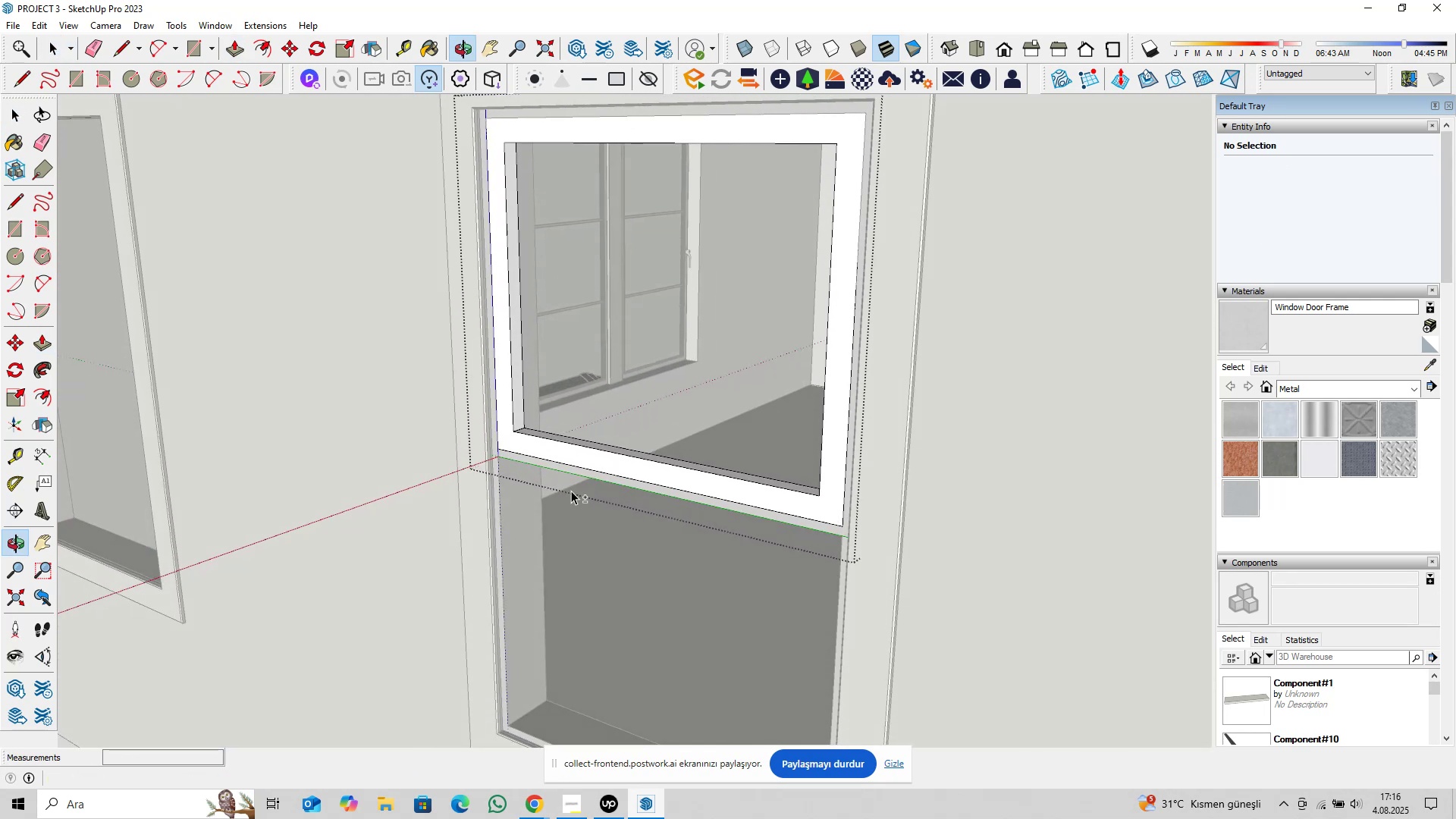 
scroll: coordinate [505, 430], scroll_direction: up, amount: 4.0
 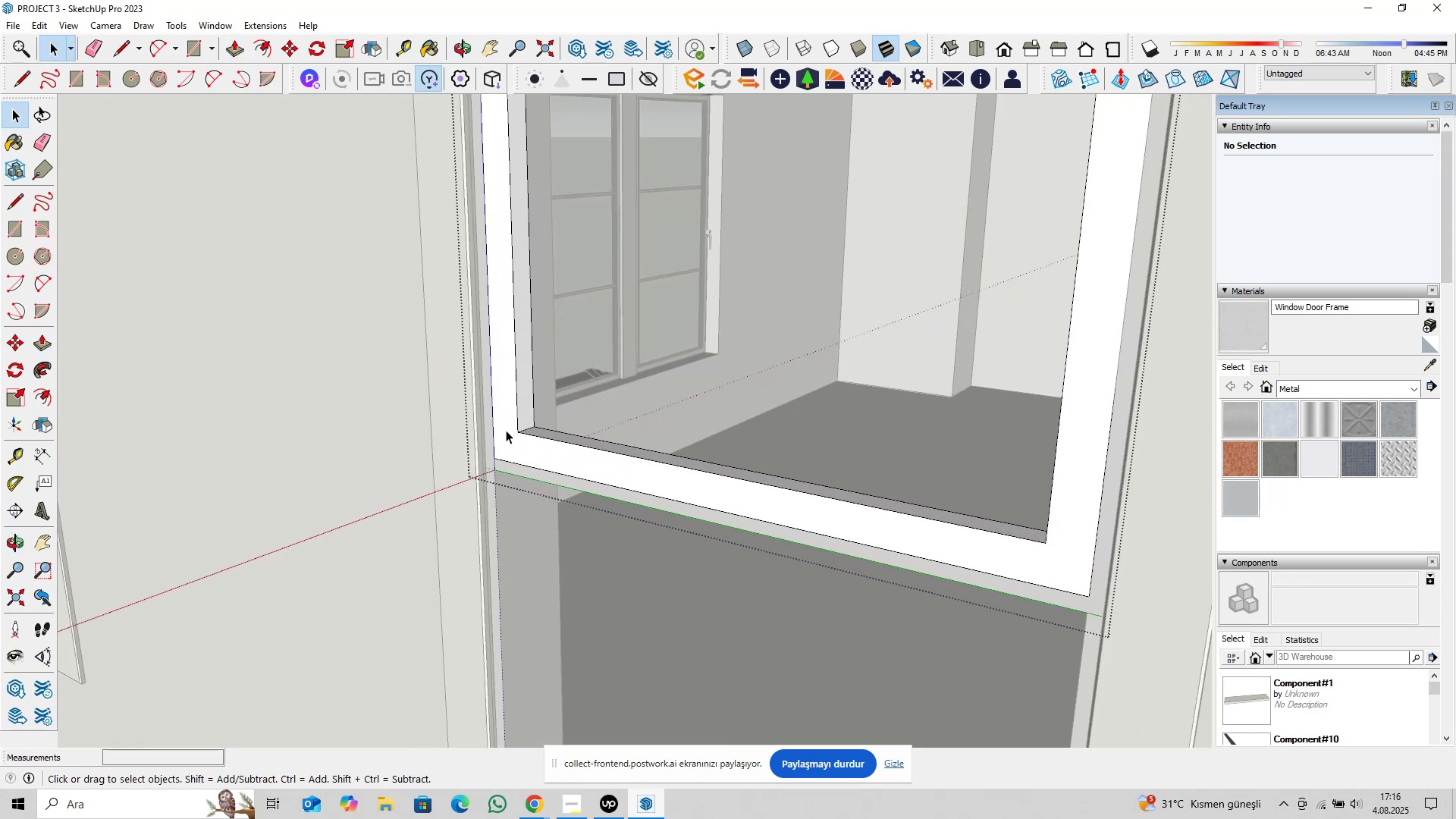 
wait(8.46)
 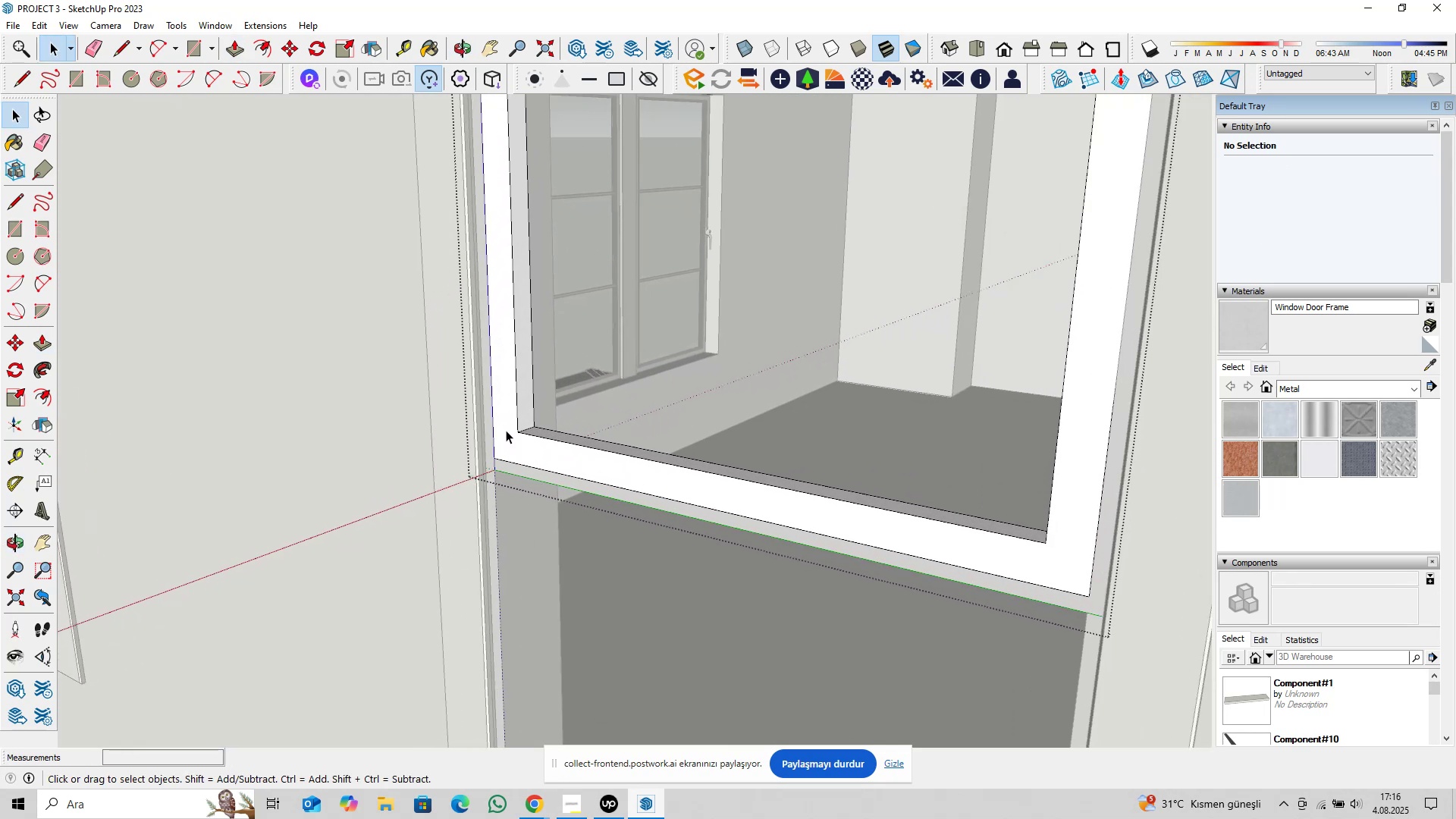 
scroll: coordinate [517, 453], scroll_direction: up, amount: 9.0
 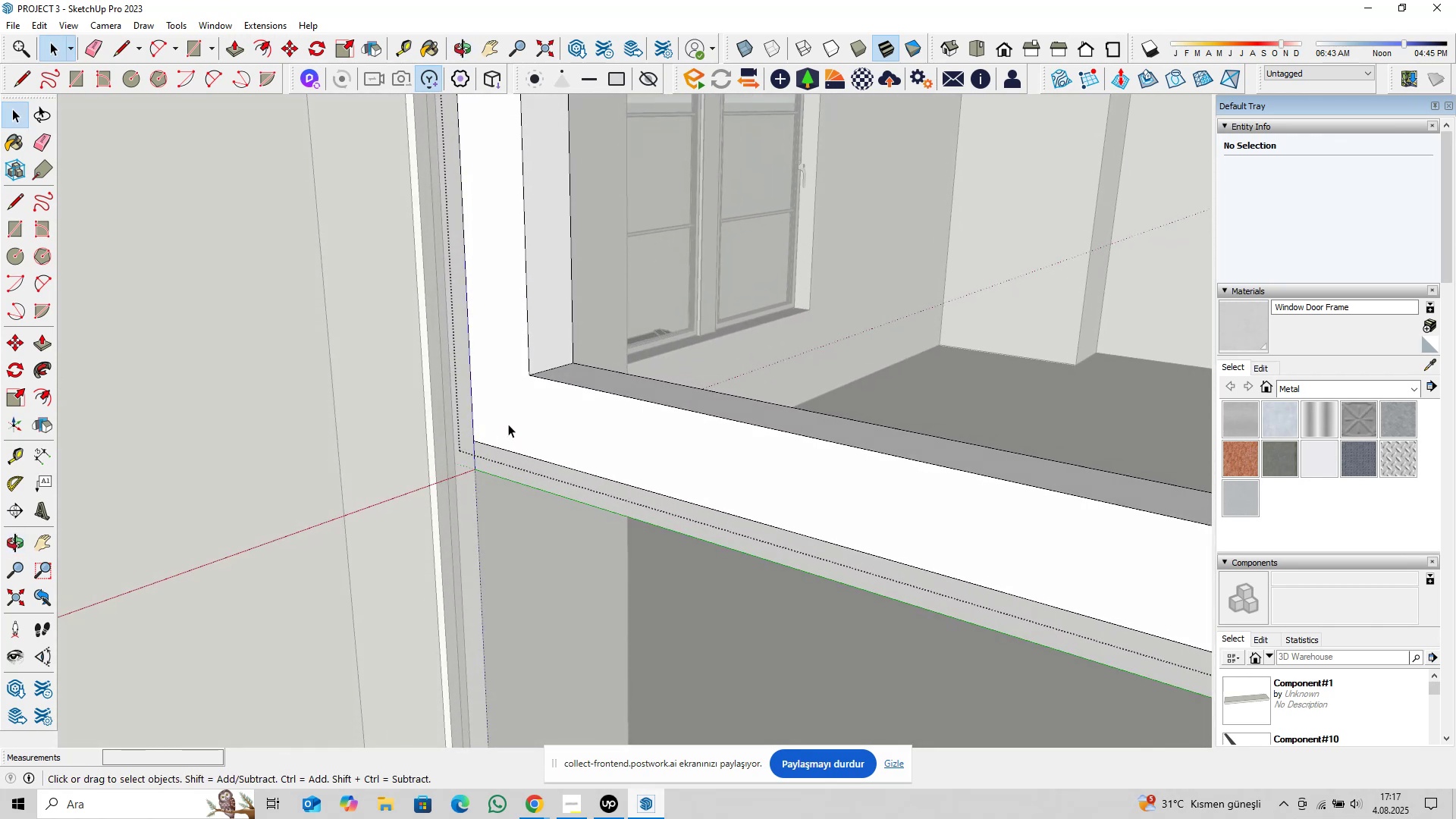 
wait(5.52)
 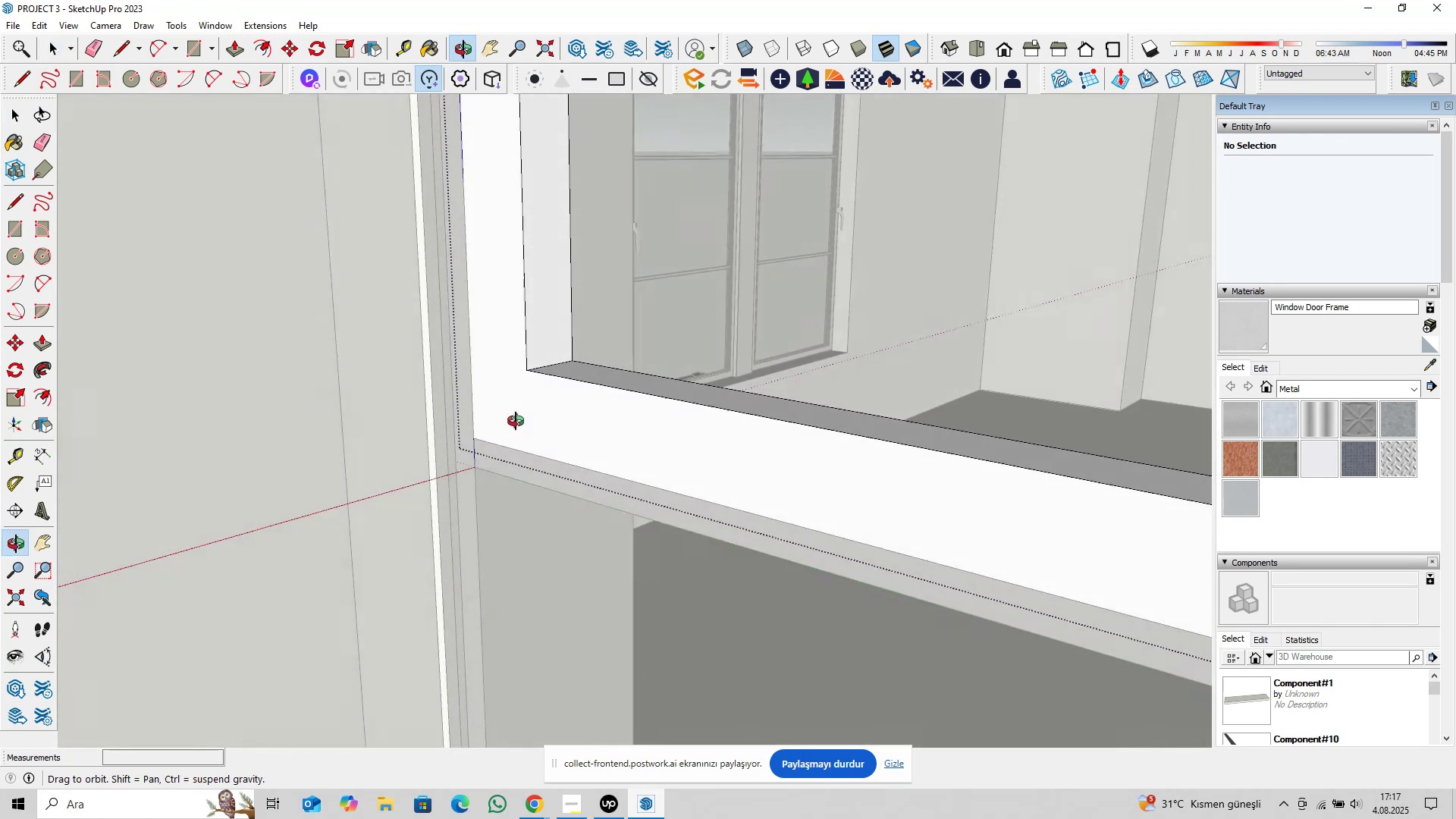 
scroll: coordinate [497, 457], scroll_direction: up, amount: 2.0
 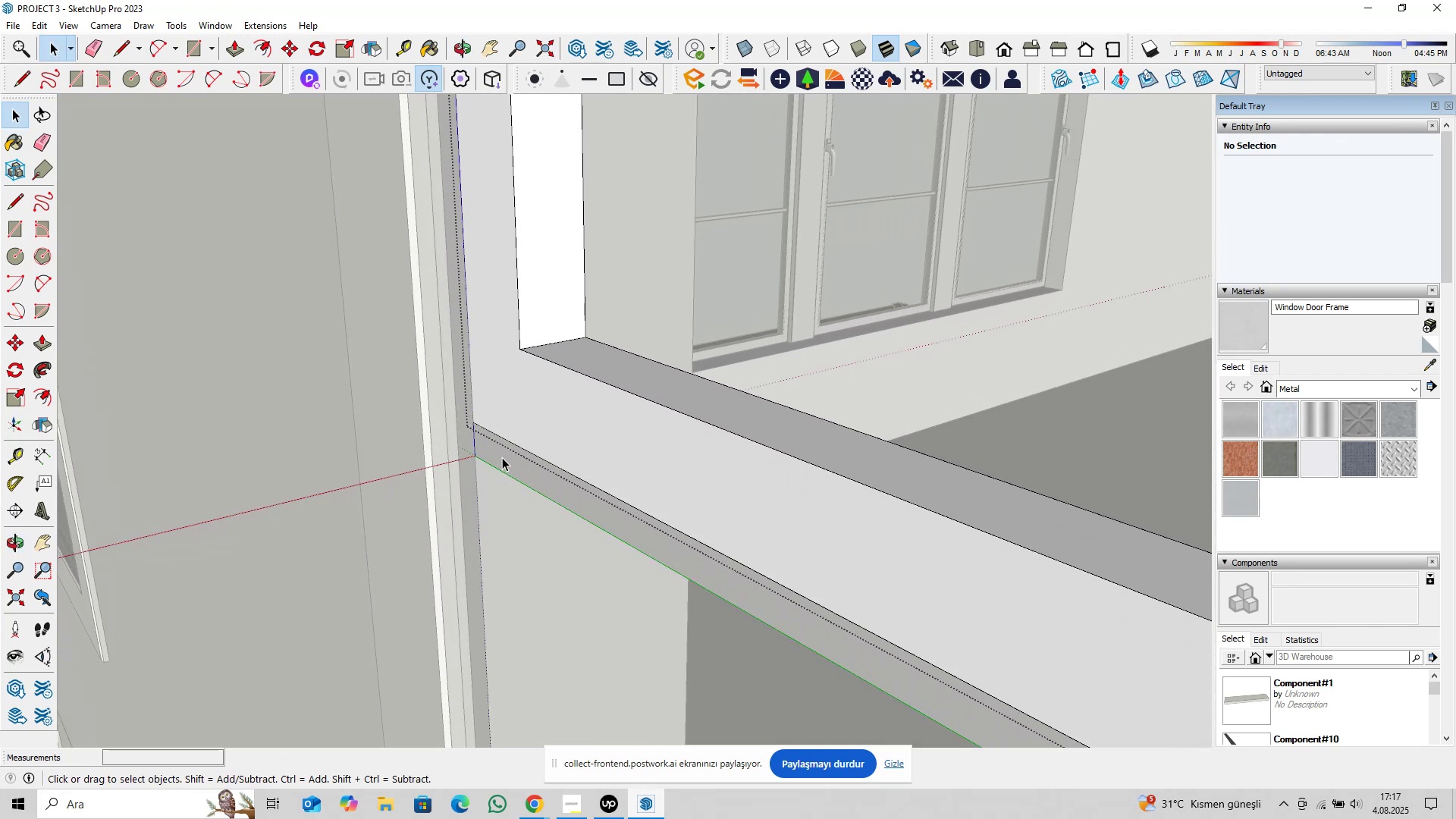 
key(Escape)
 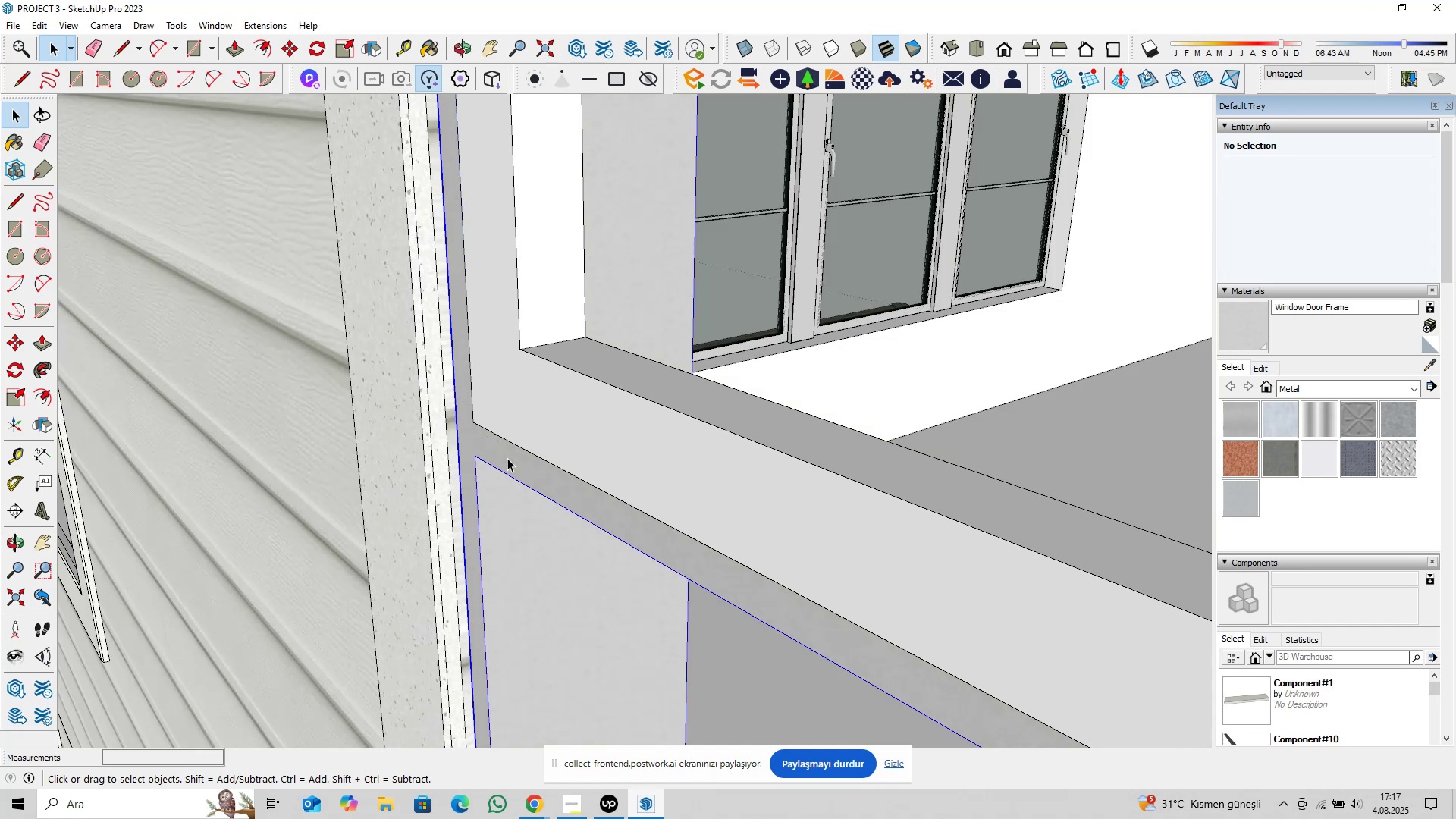 
double_click([507, 458])
 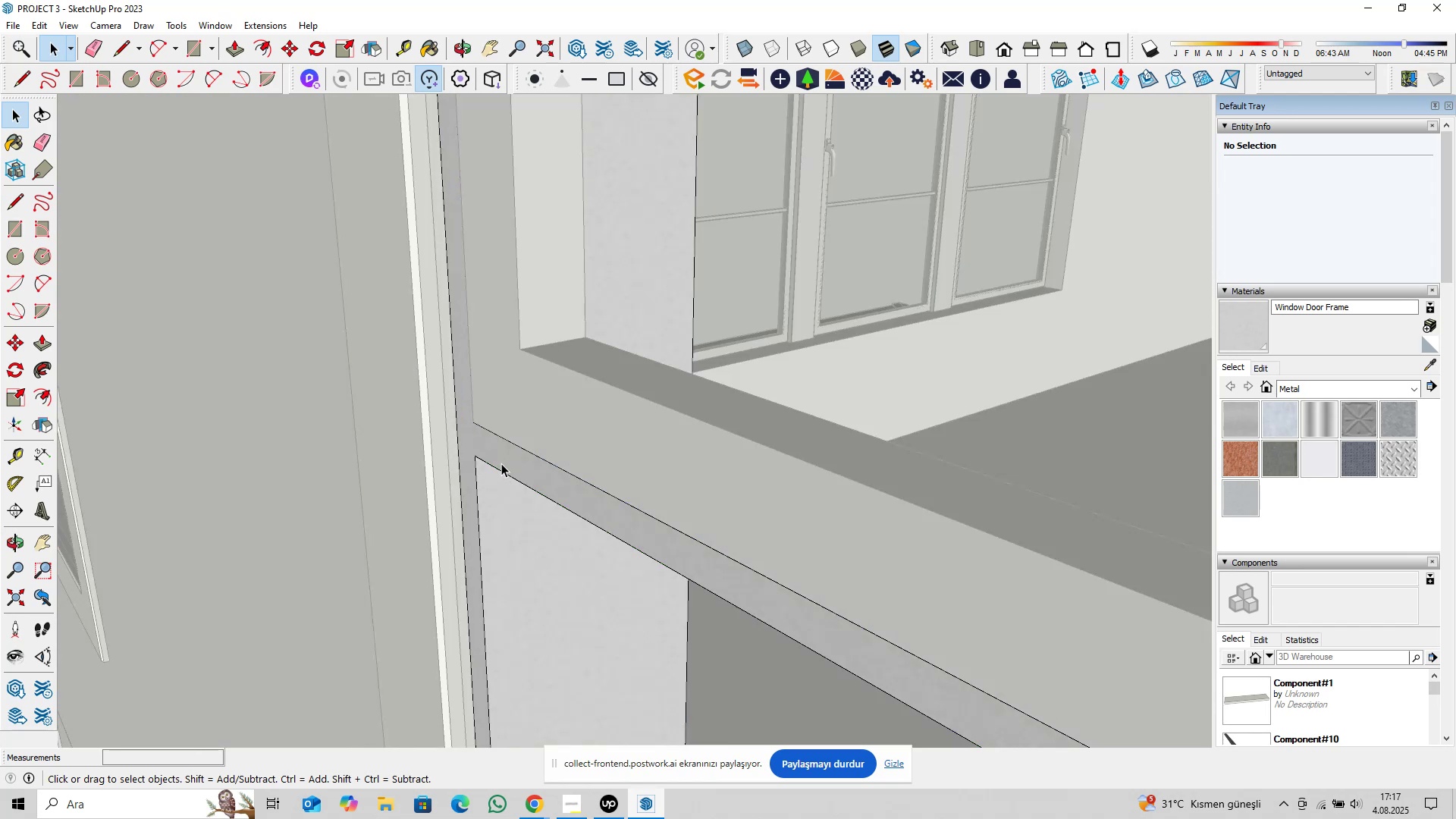 
triple_click([500, 462])
 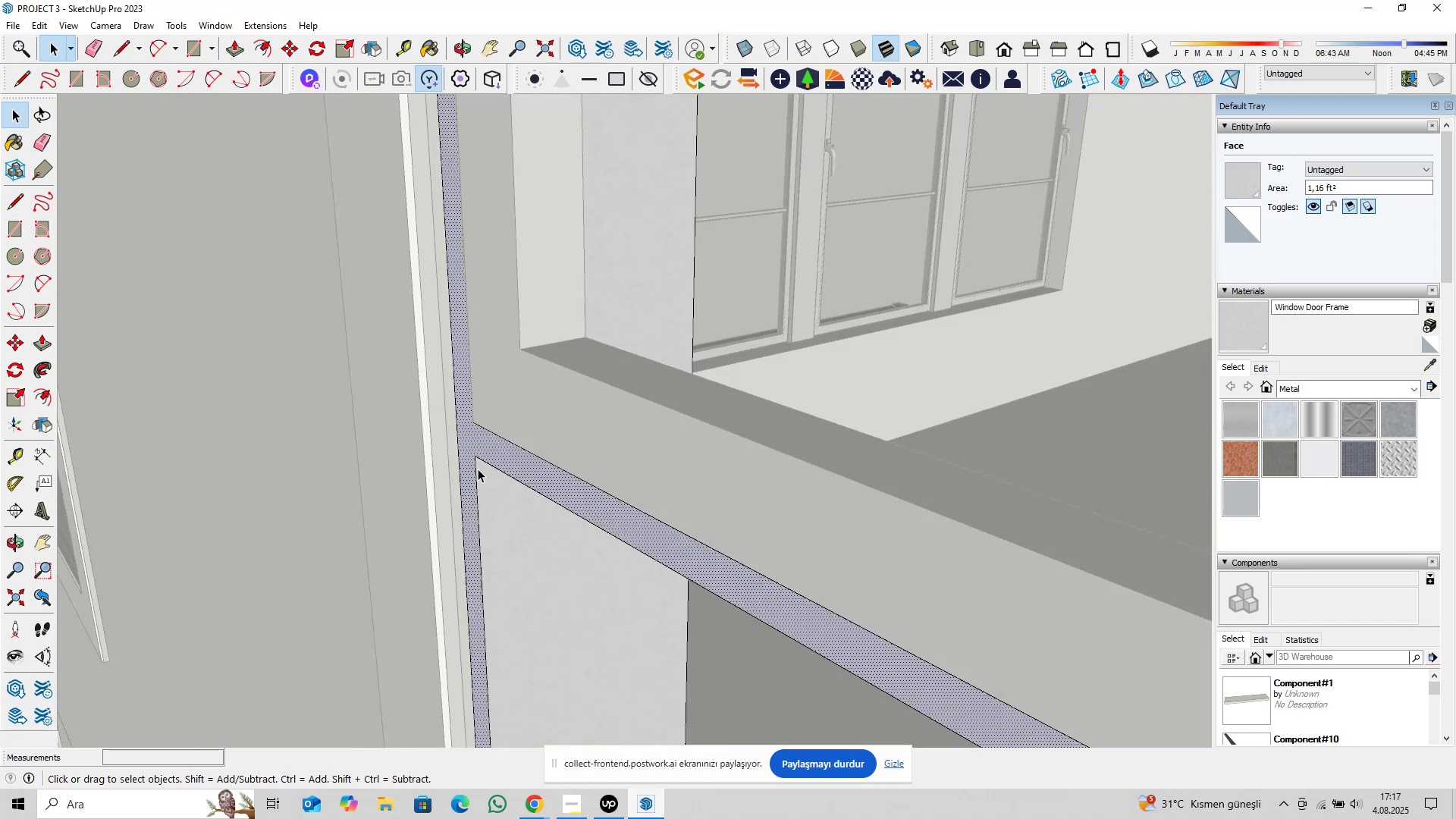 
type(pl)
 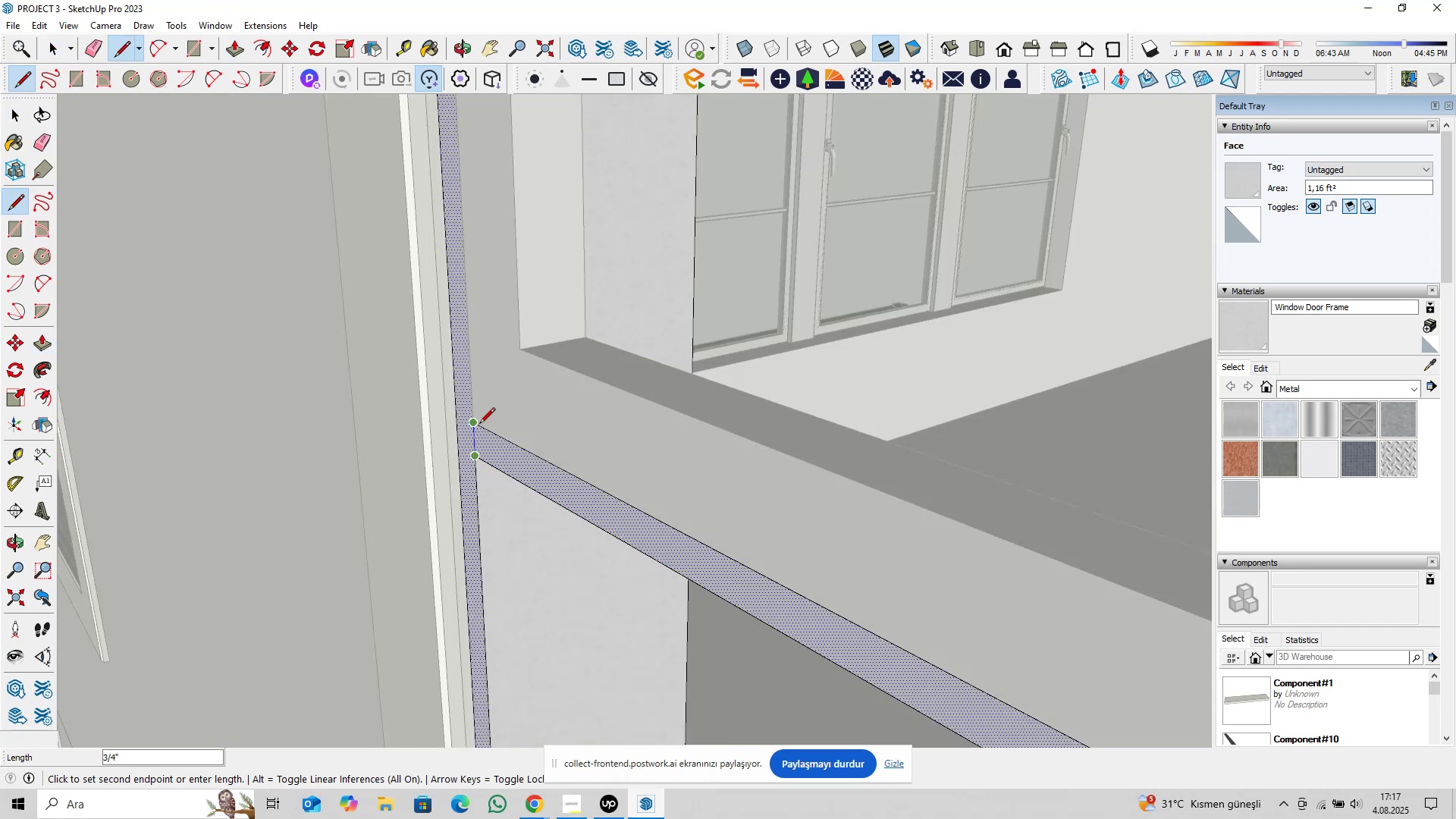 
double_click([479, 424])
 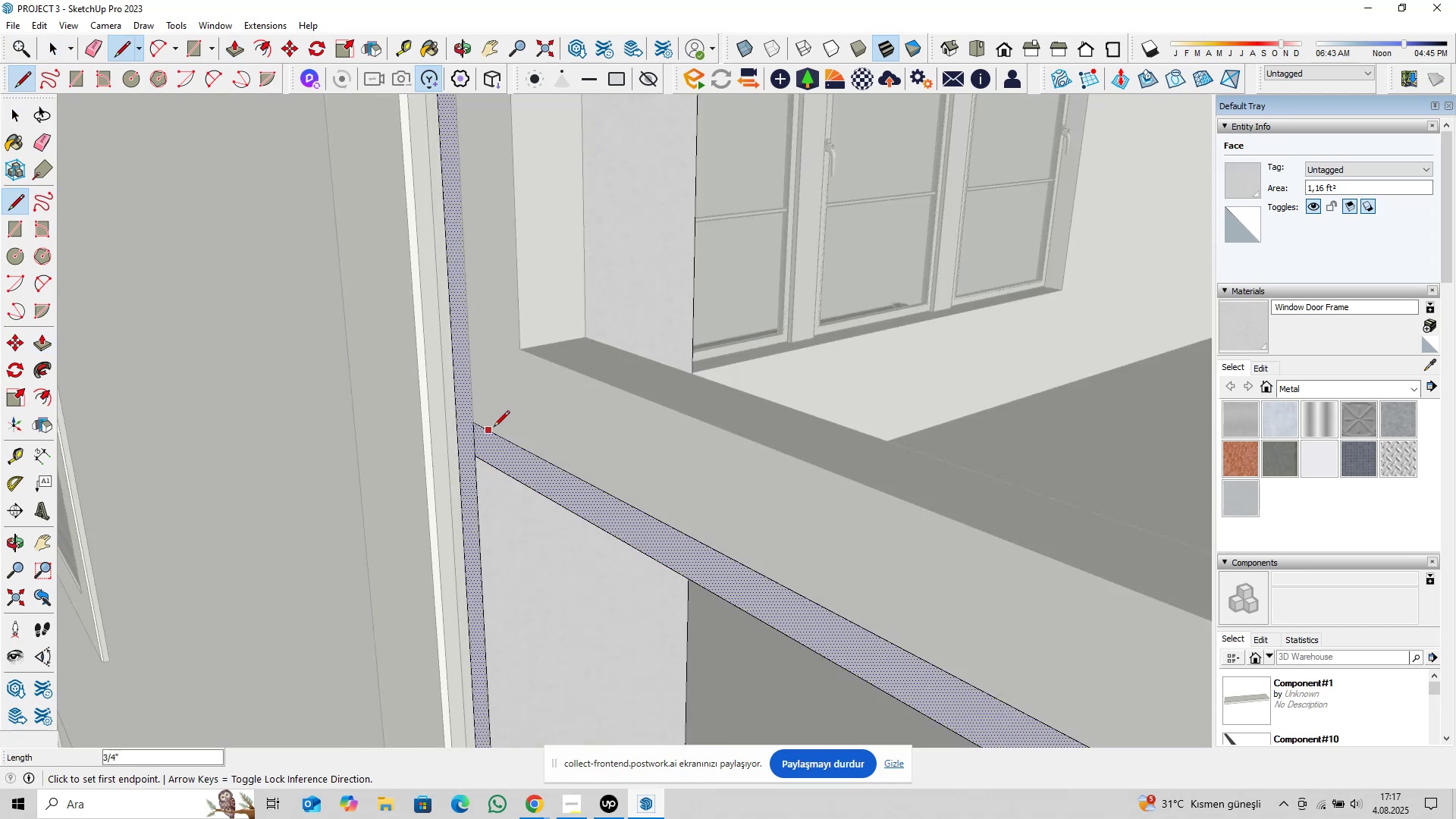 
scroll: coordinate [504, 431], scroll_direction: down, amount: 5.0
 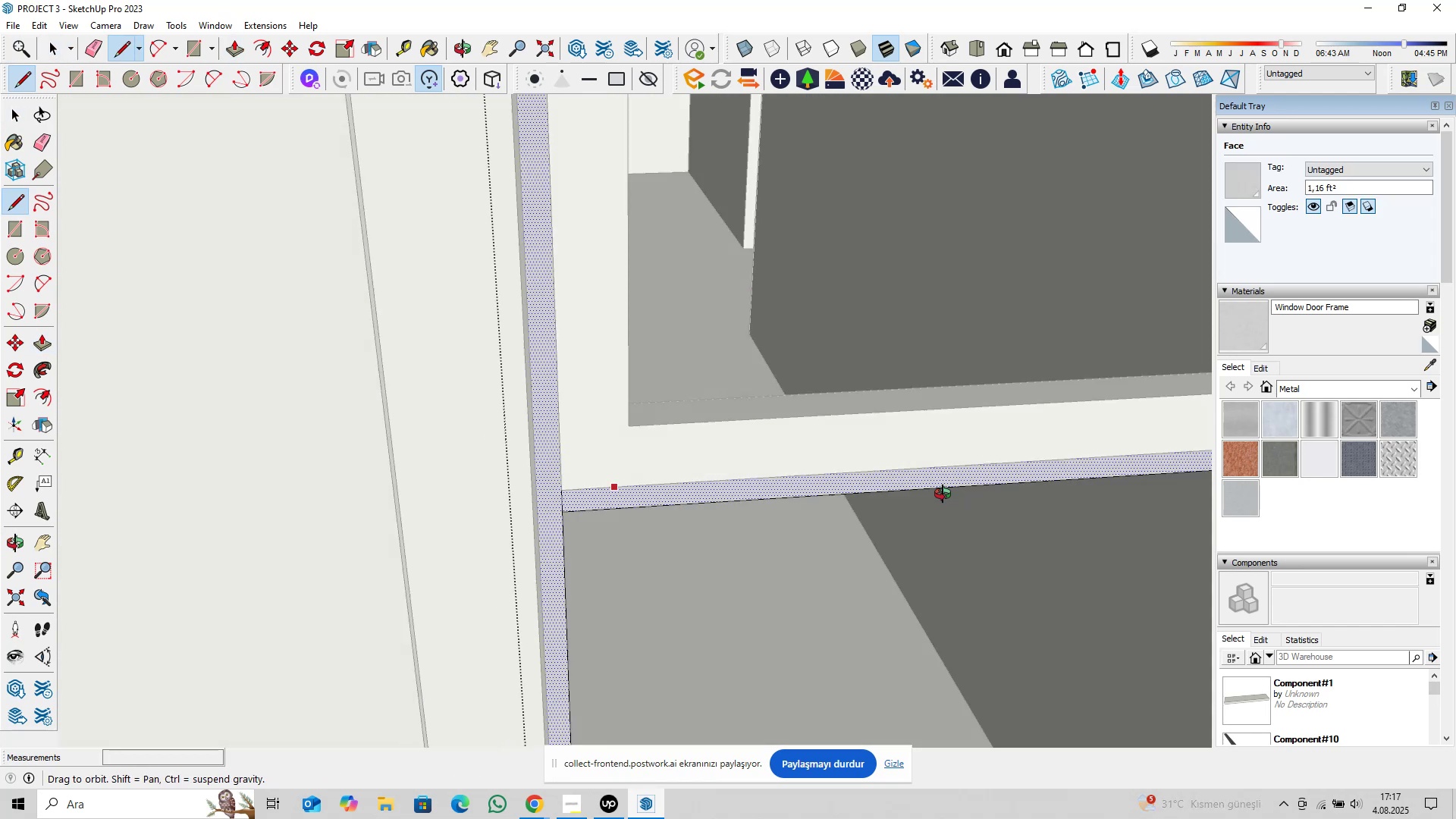 
hold_key(key=ShiftLeft, duration=0.78)
 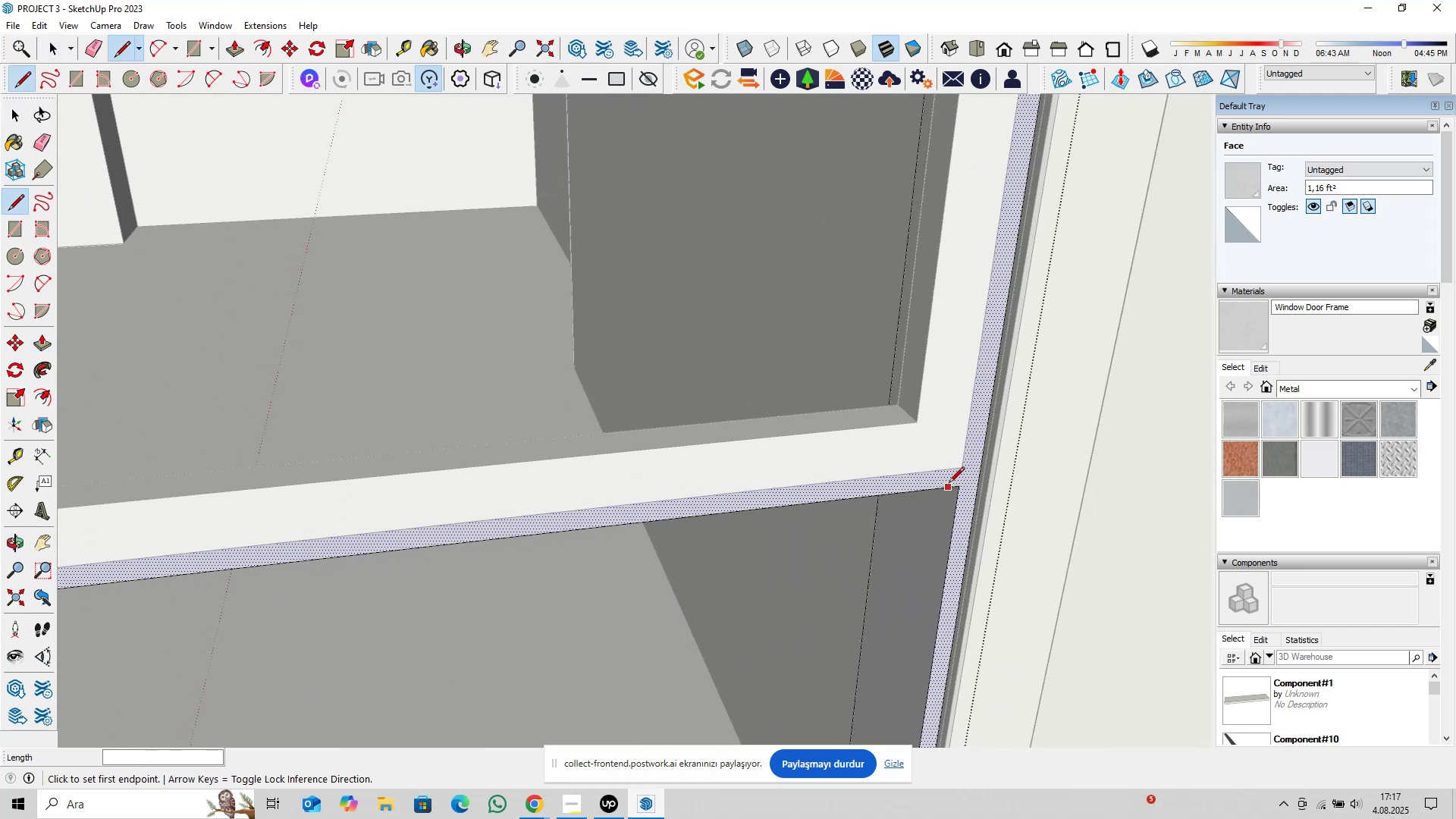 
scroll: coordinate [955, 484], scroll_direction: up, amount: 2.0
 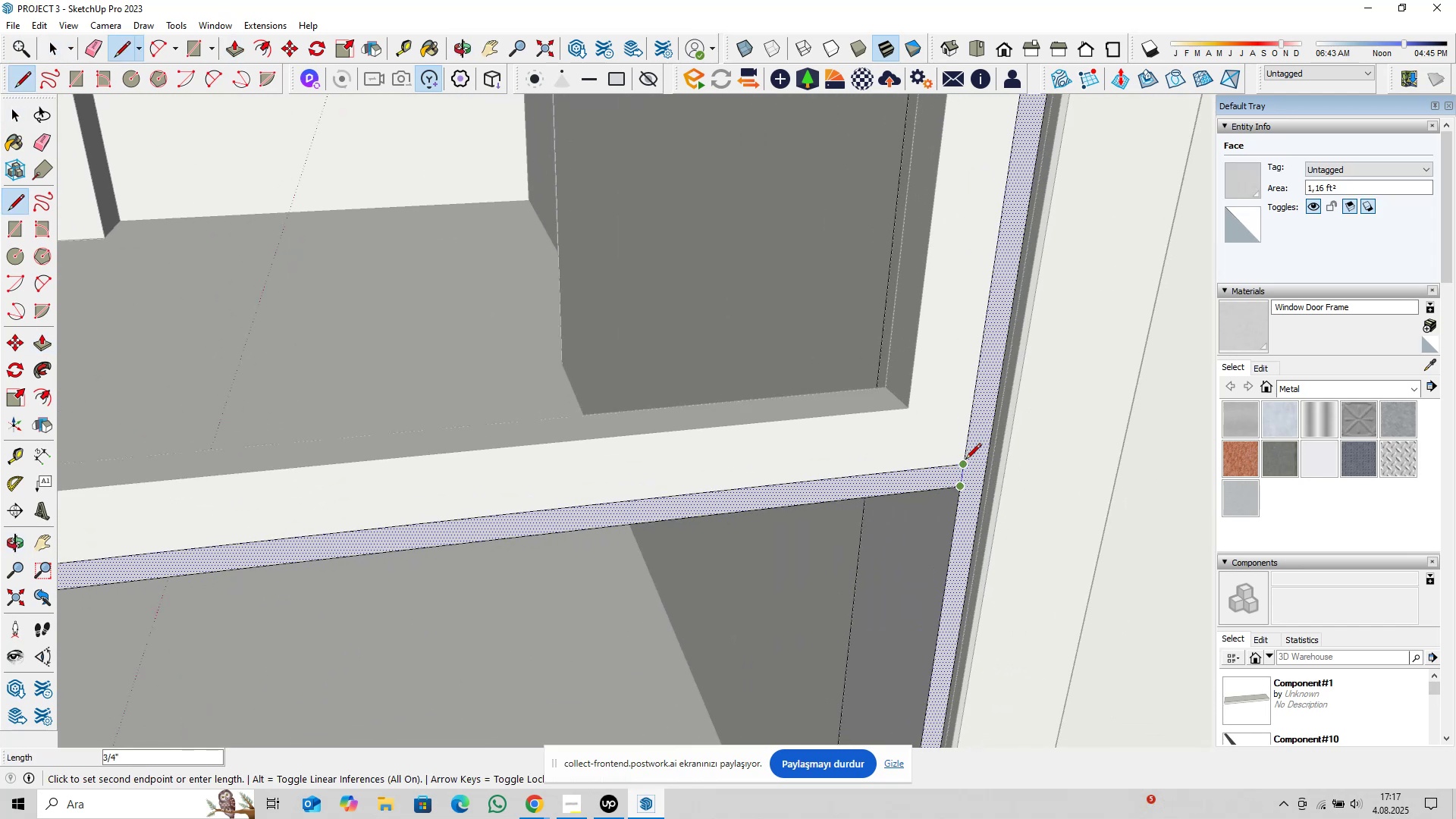 
double_click([965, 460])
 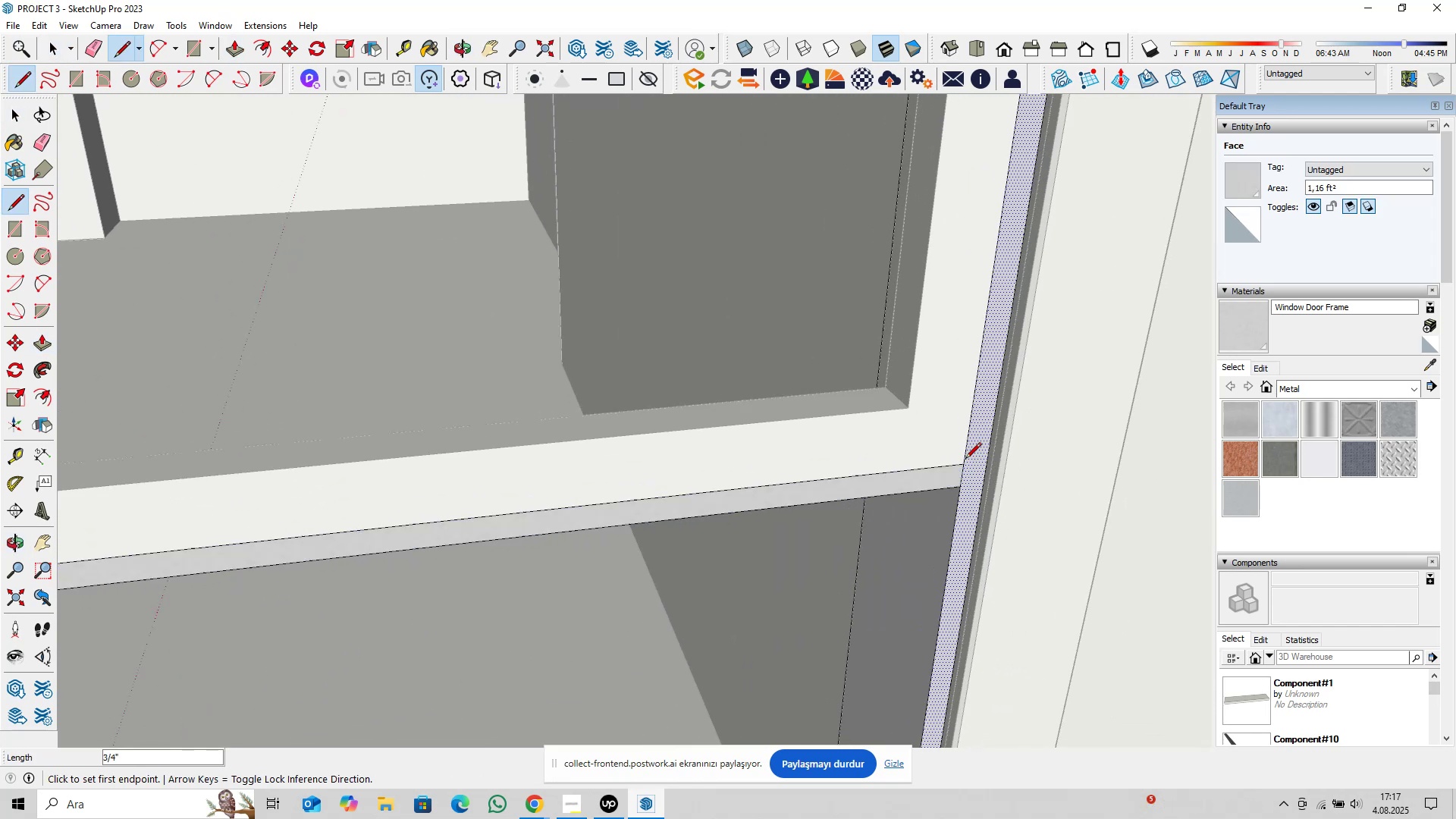 
key(Space)
 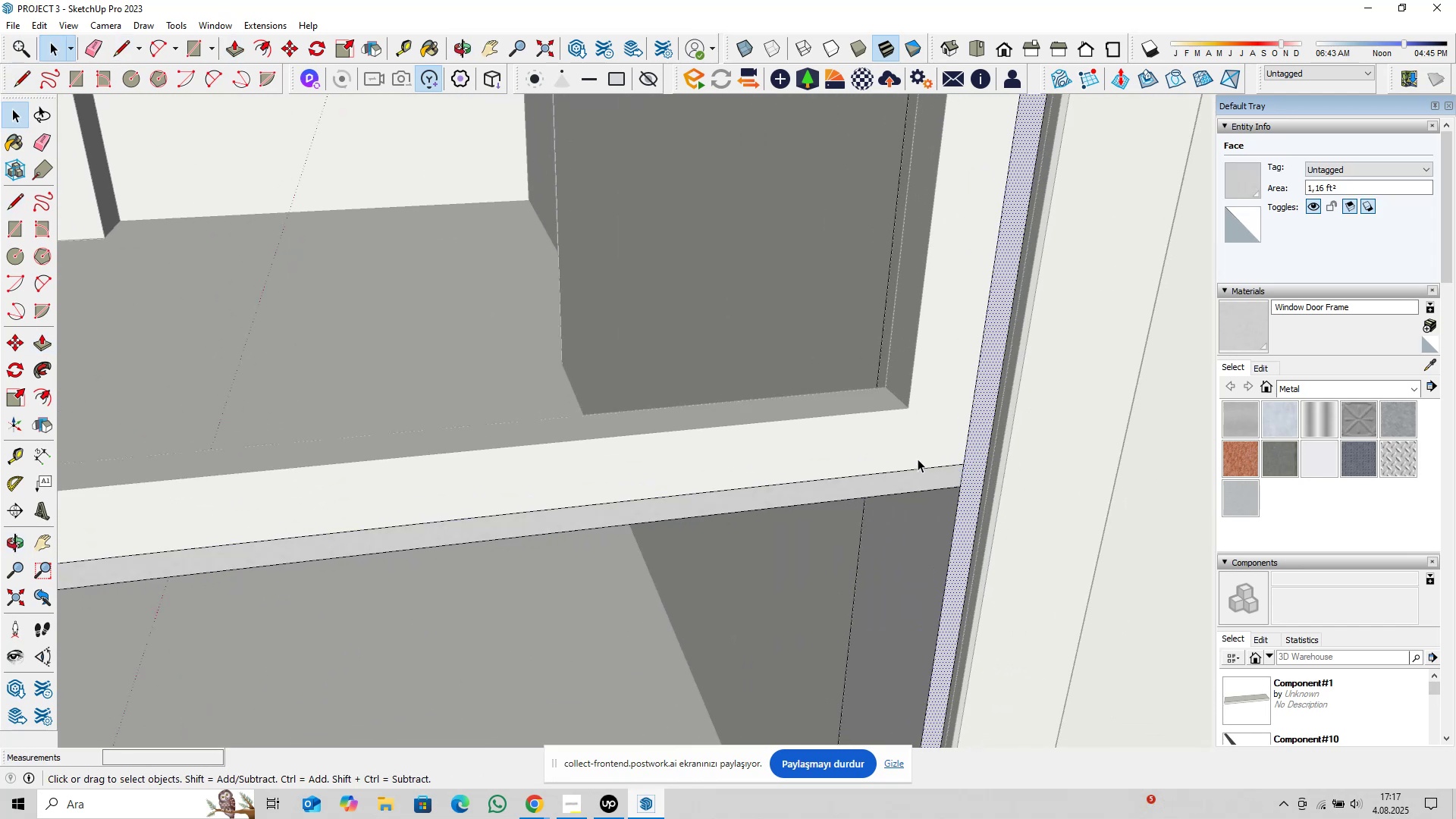 
scroll: coordinate [901, 460], scroll_direction: down, amount: 3.0
 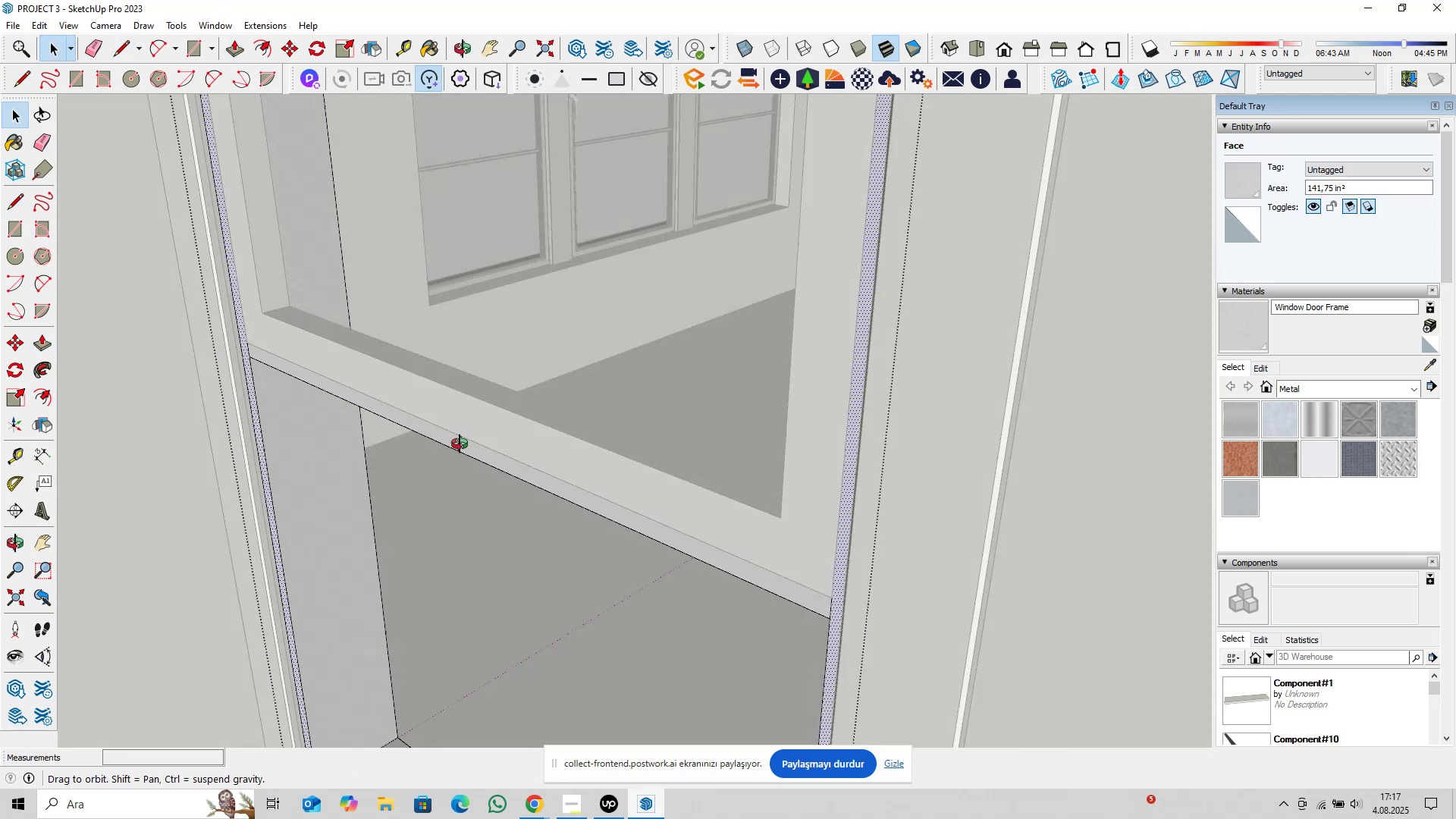 
hold_key(key=ShiftLeft, duration=0.35)
 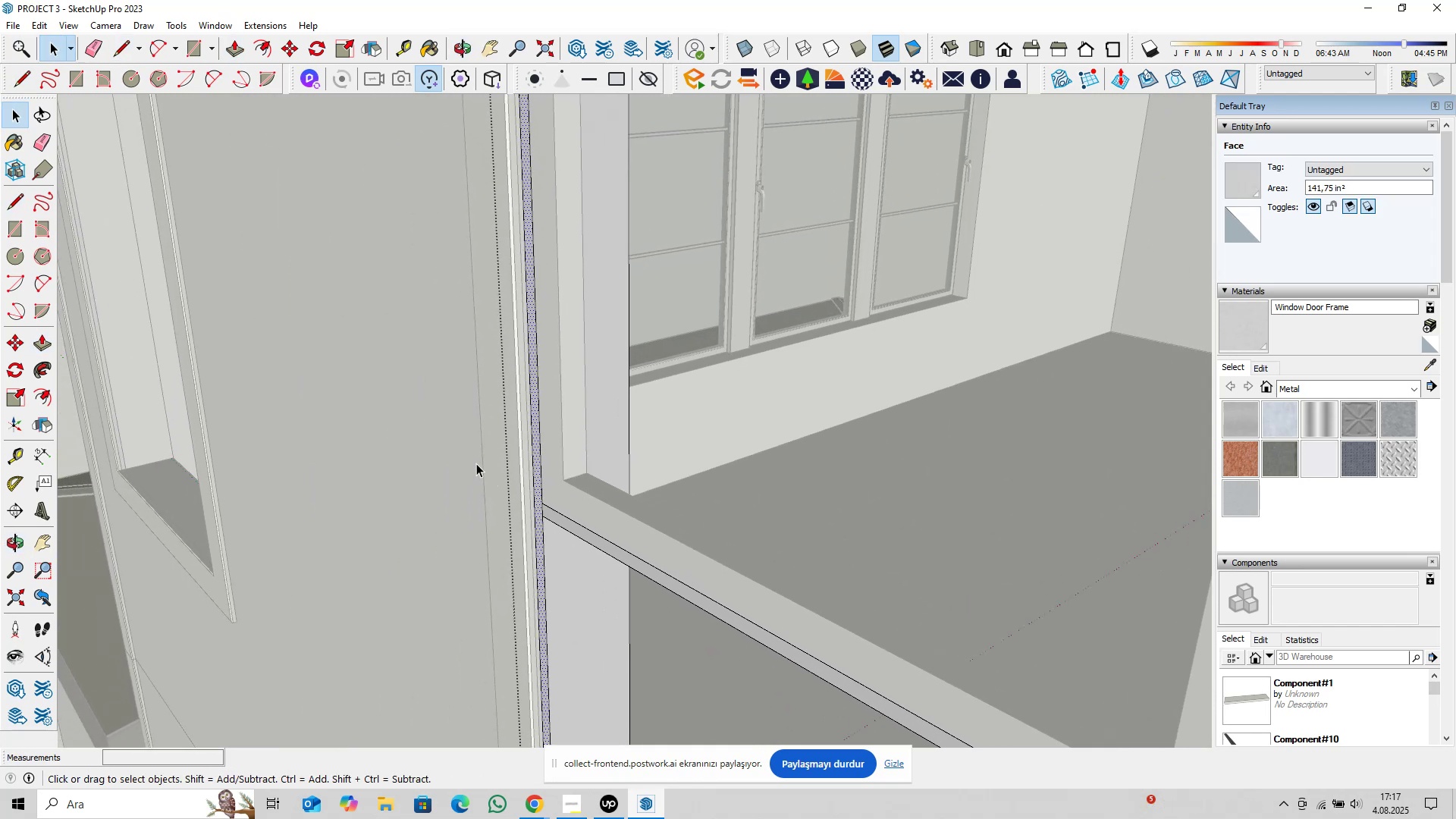 
scroll: coordinate [577, 543], scroll_direction: up, amount: 10.0
 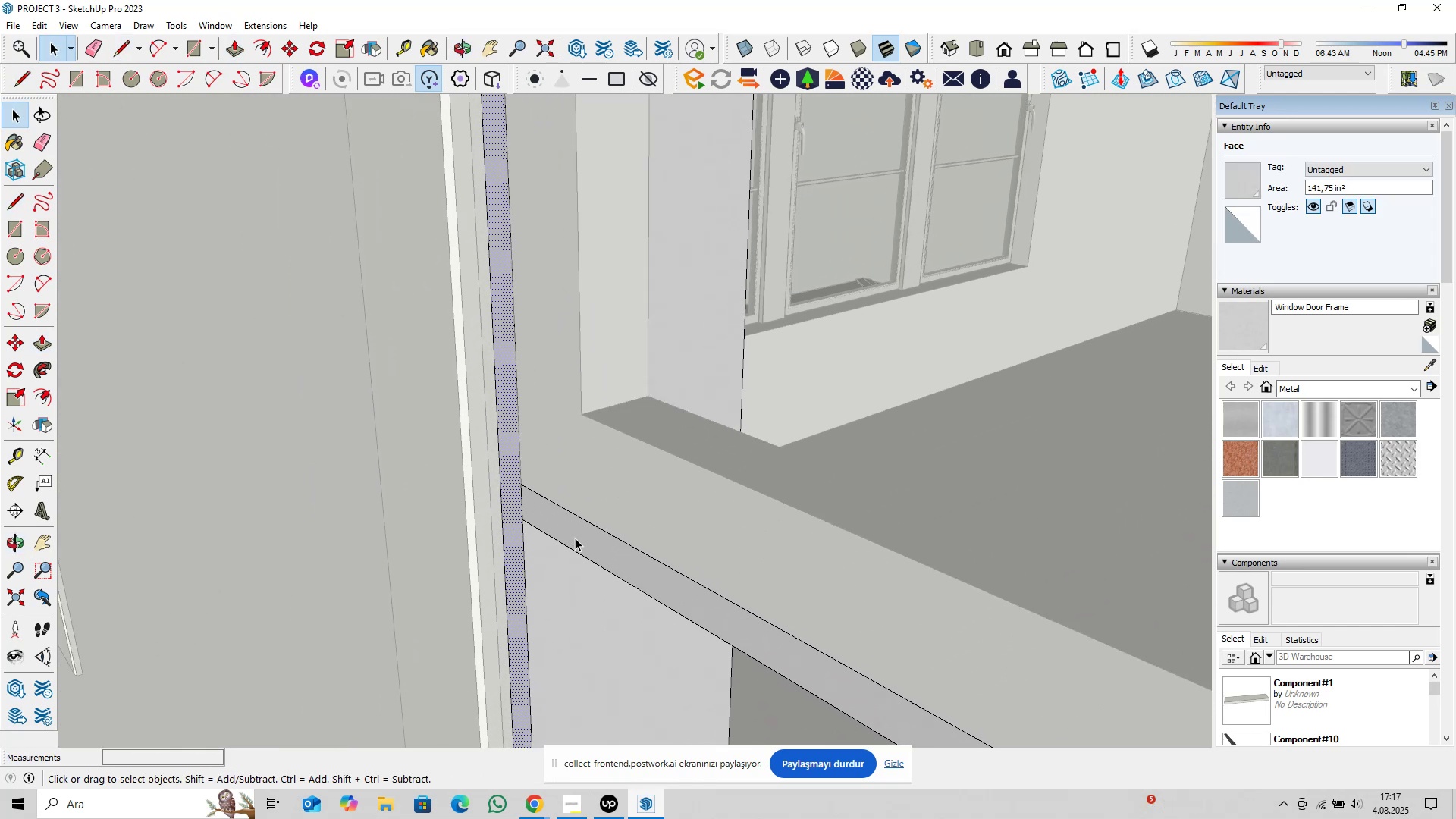 
key(Escape)
 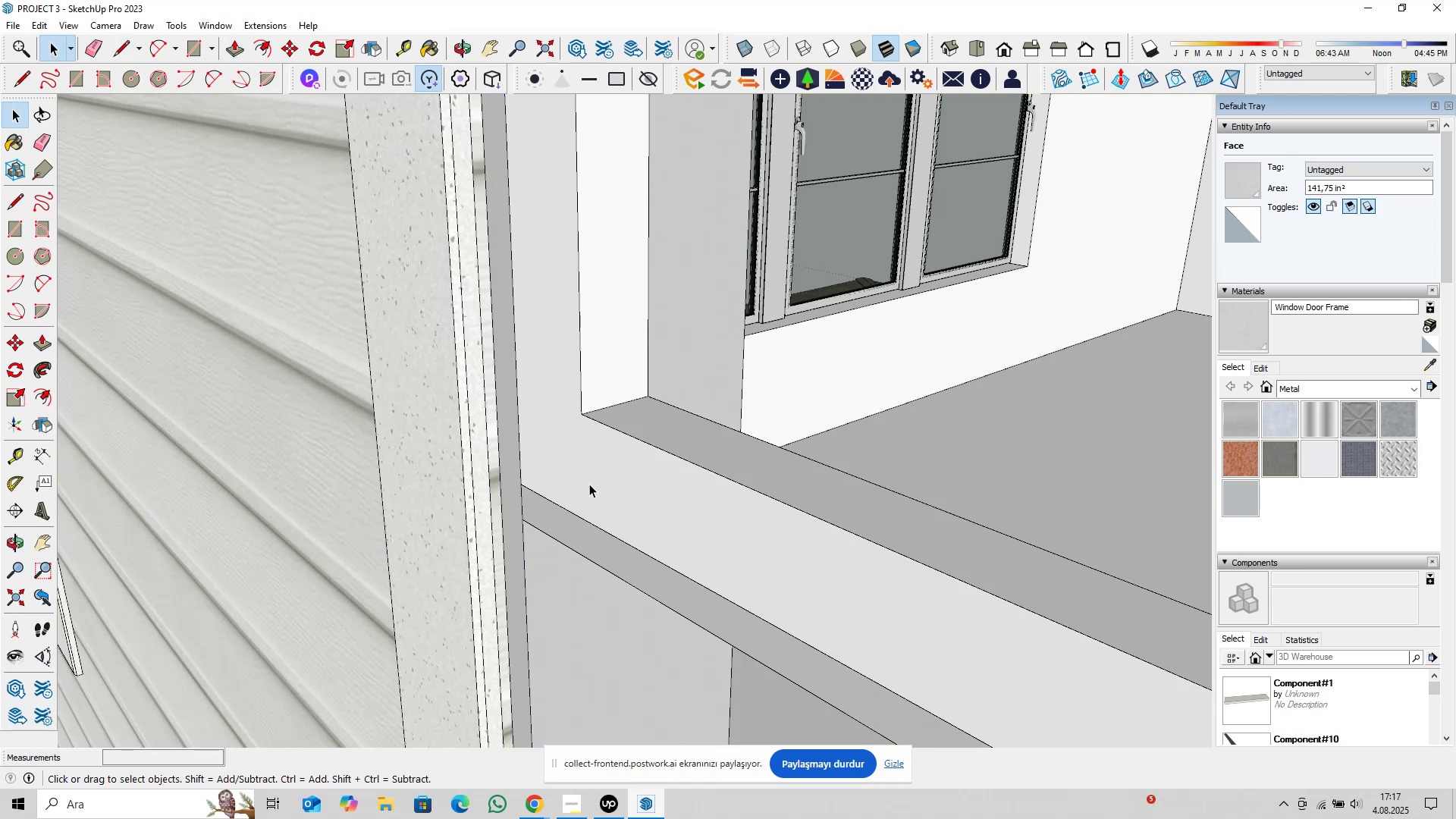 
left_click([589, 484])
 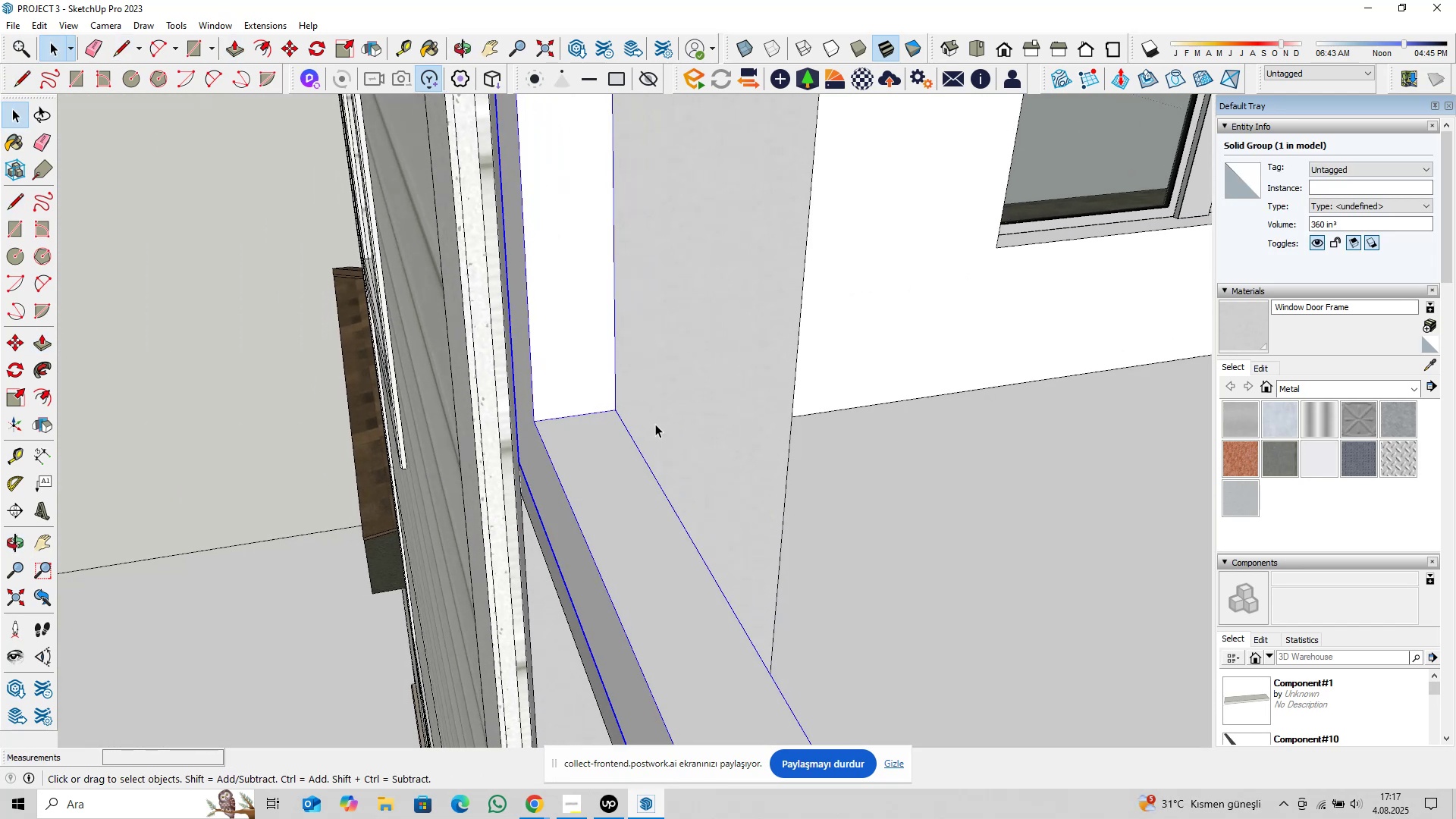 
key(M)
 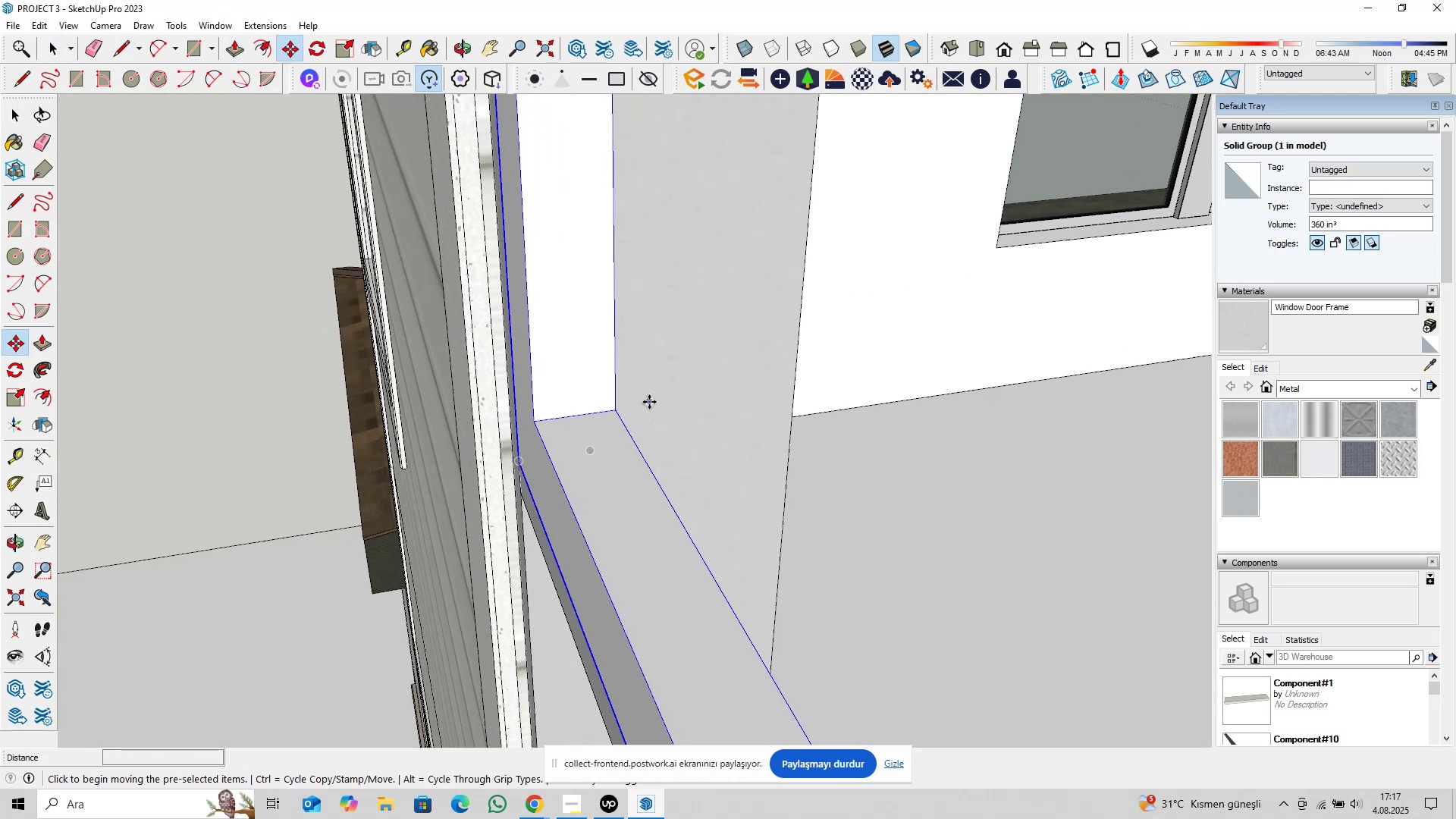 
left_click([649, 402])
 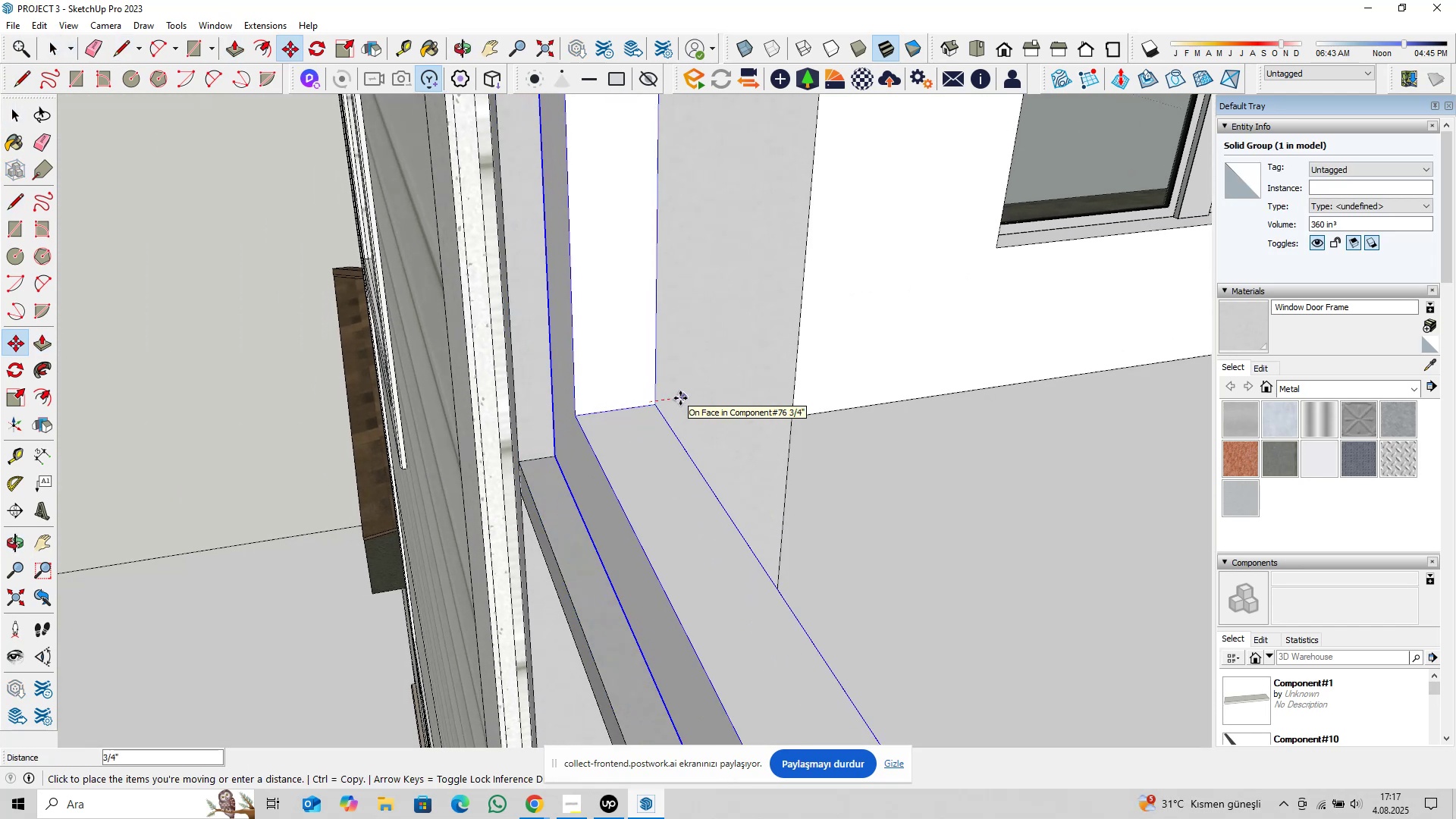 
type(0,25)
 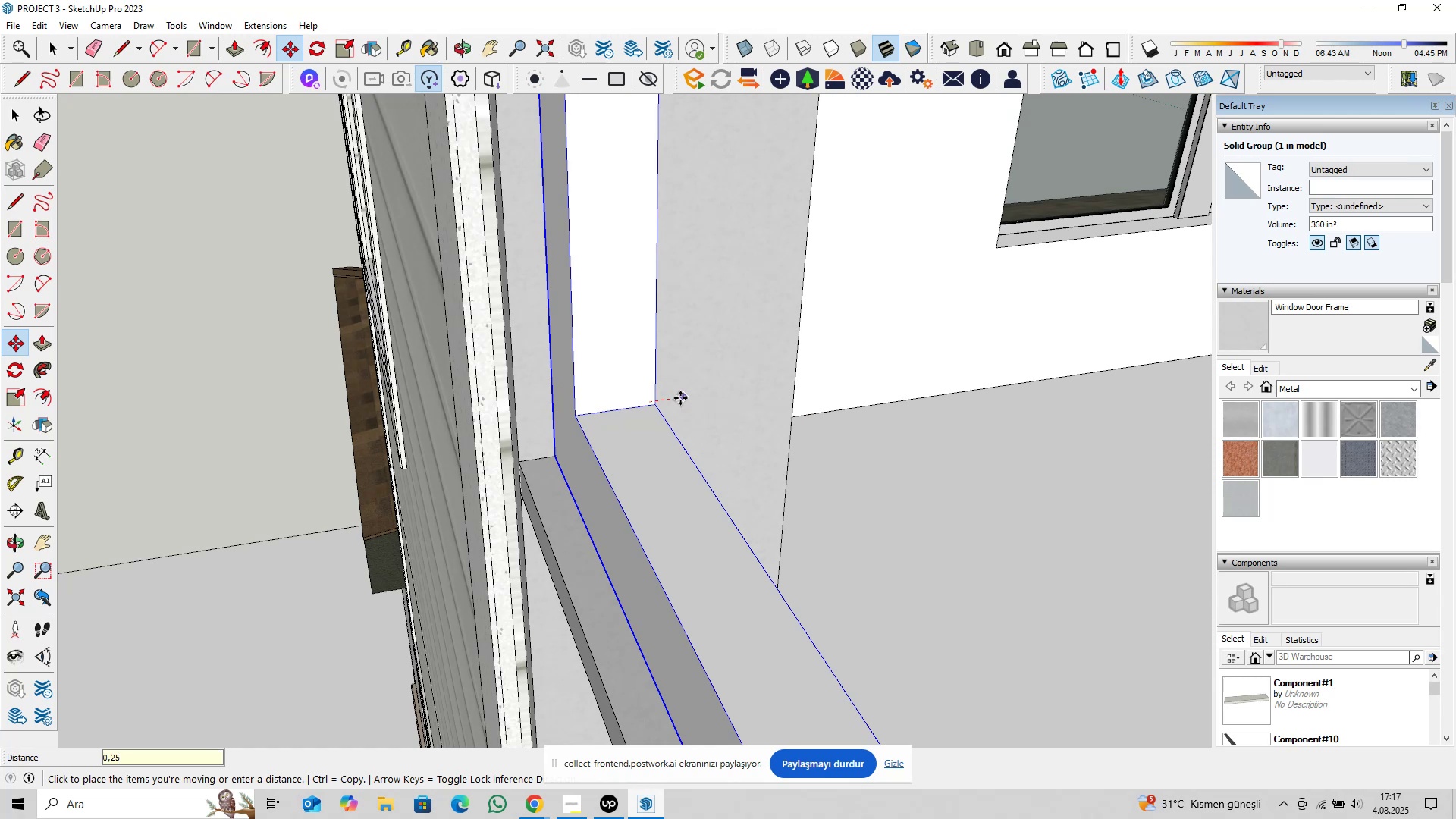 
key(Enter)
 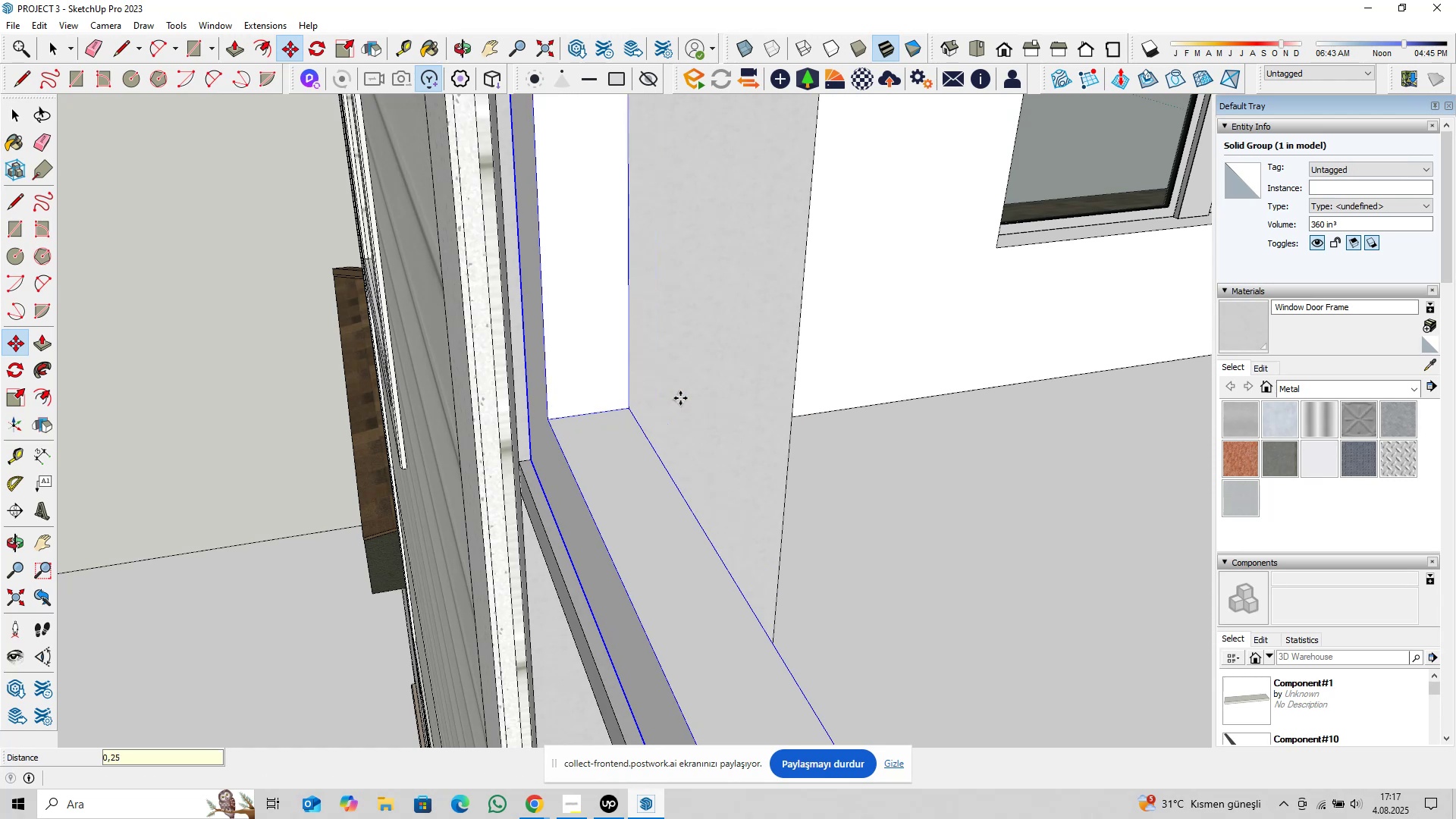 
key(Space)
 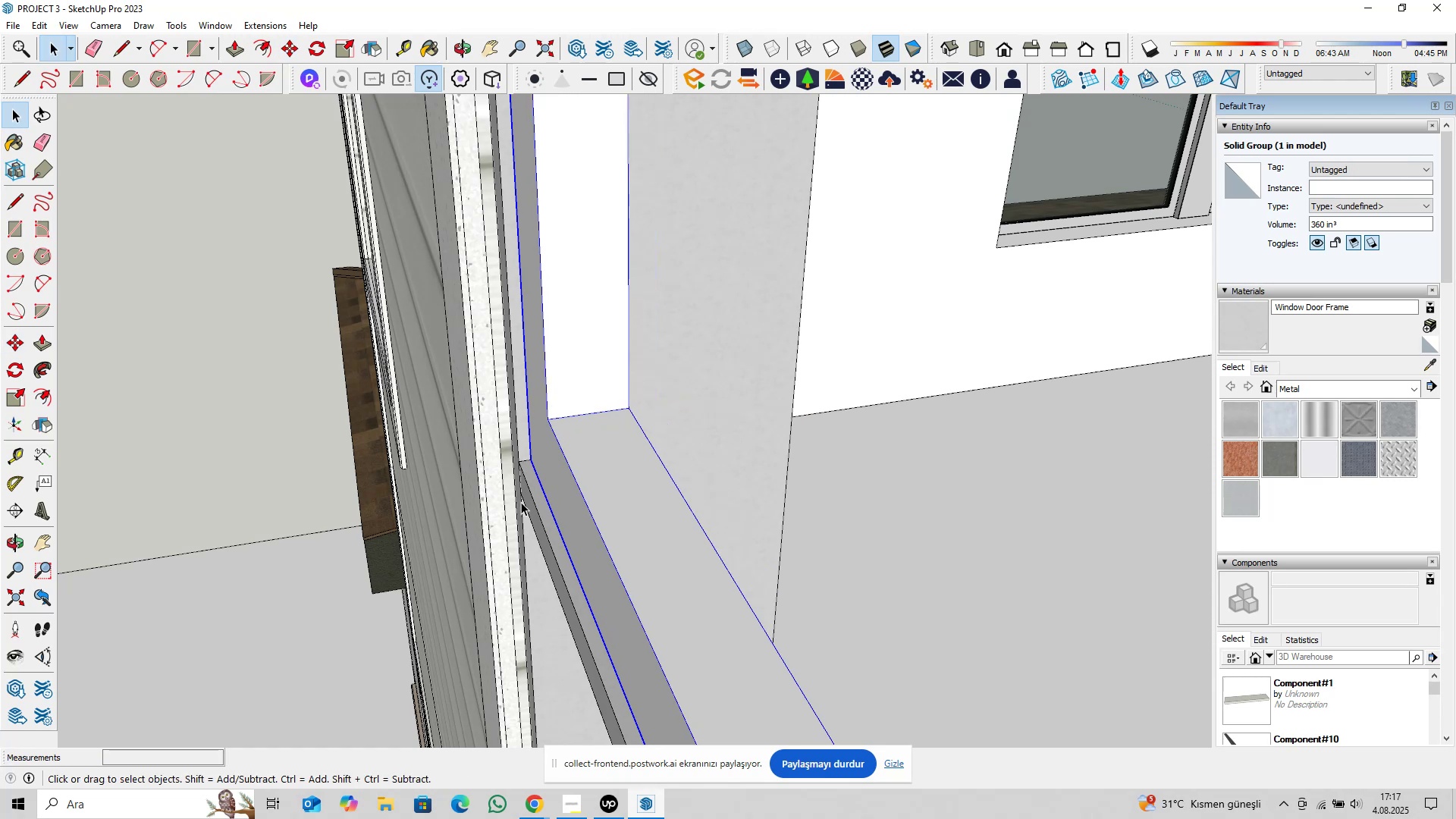 
scroll: coordinate [518, 500], scroll_direction: up, amount: 2.0
 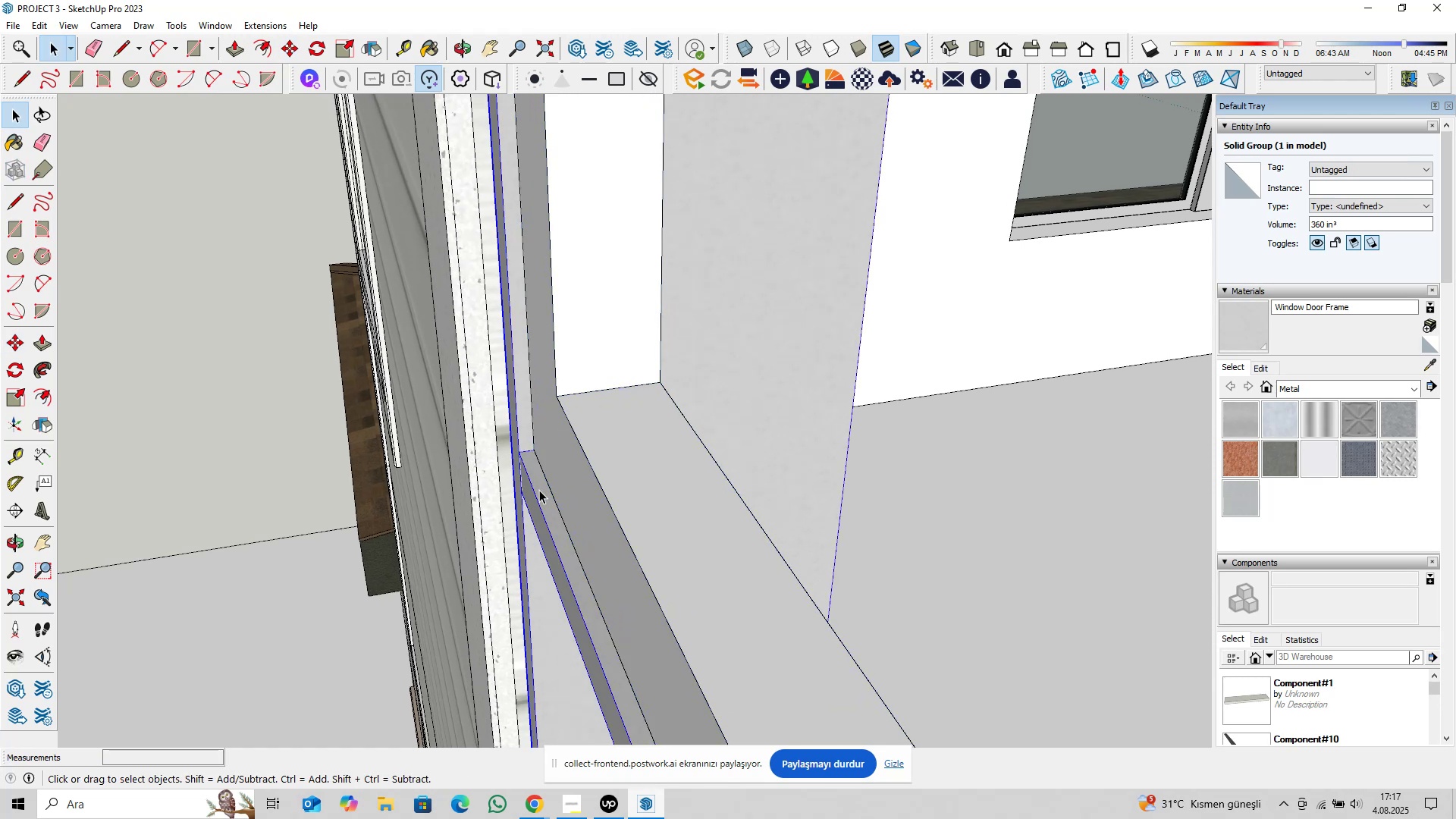 
double_click([539, 490])
 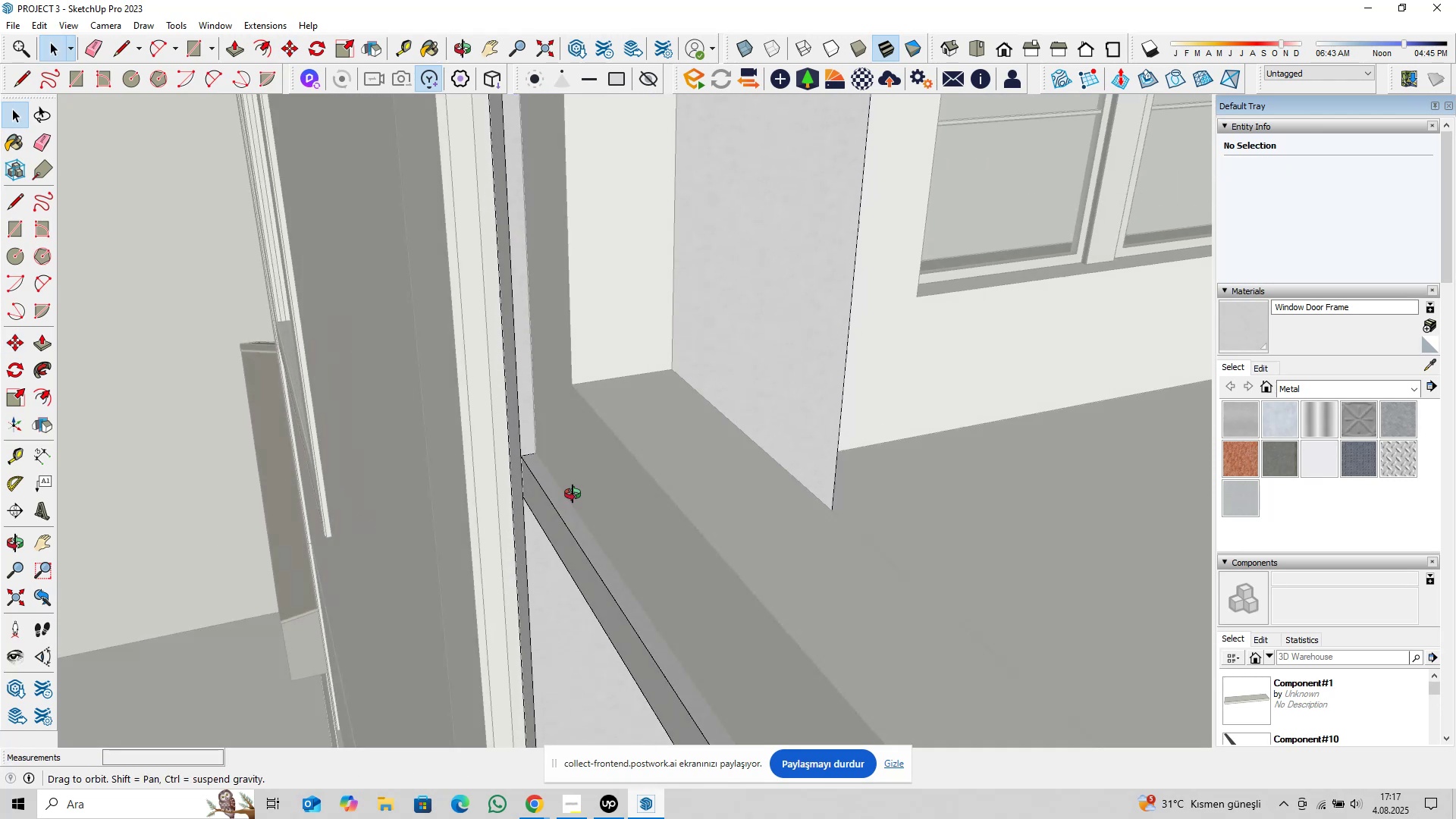 
key(P)
 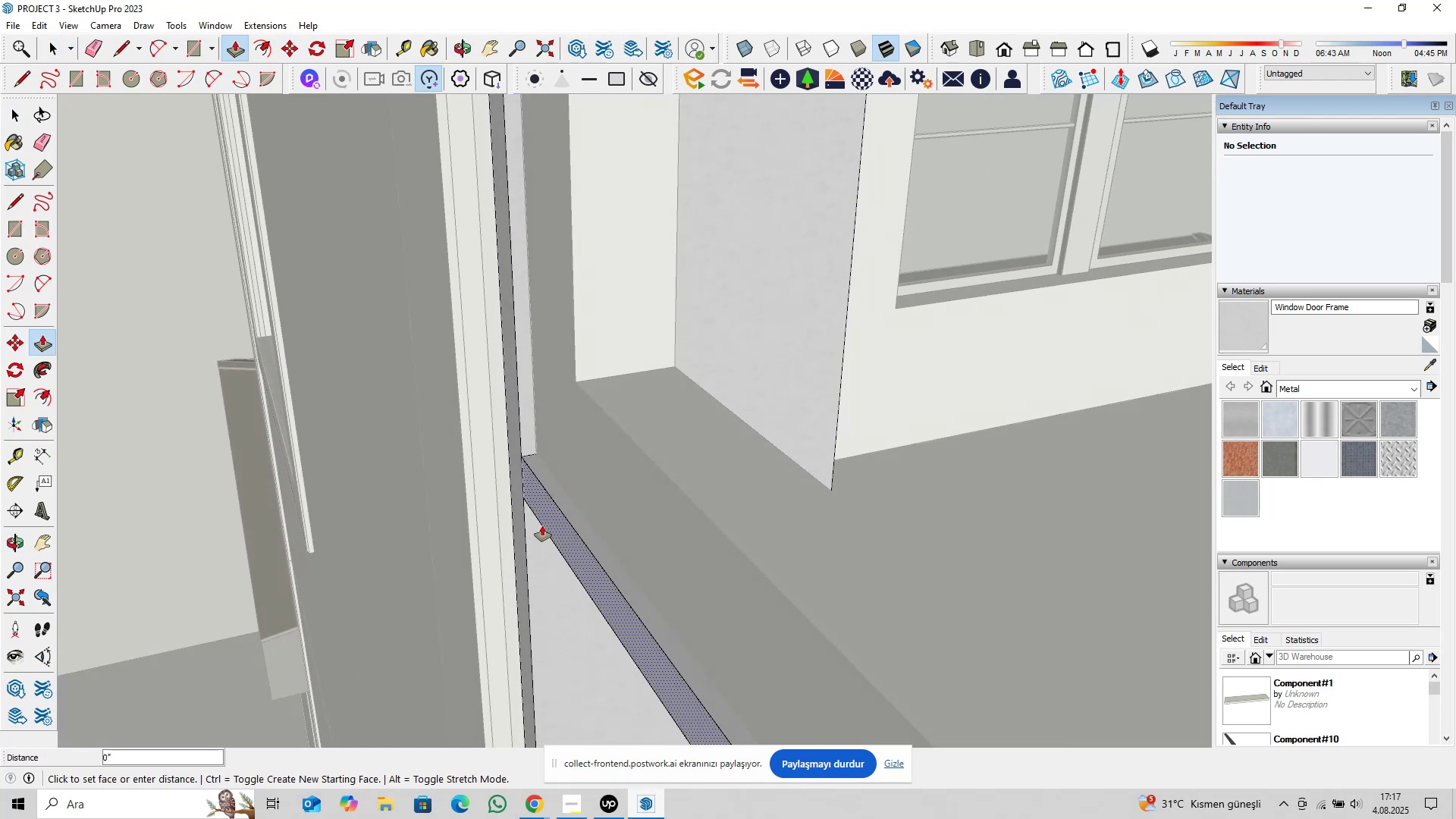 
double_click([542, 526])
 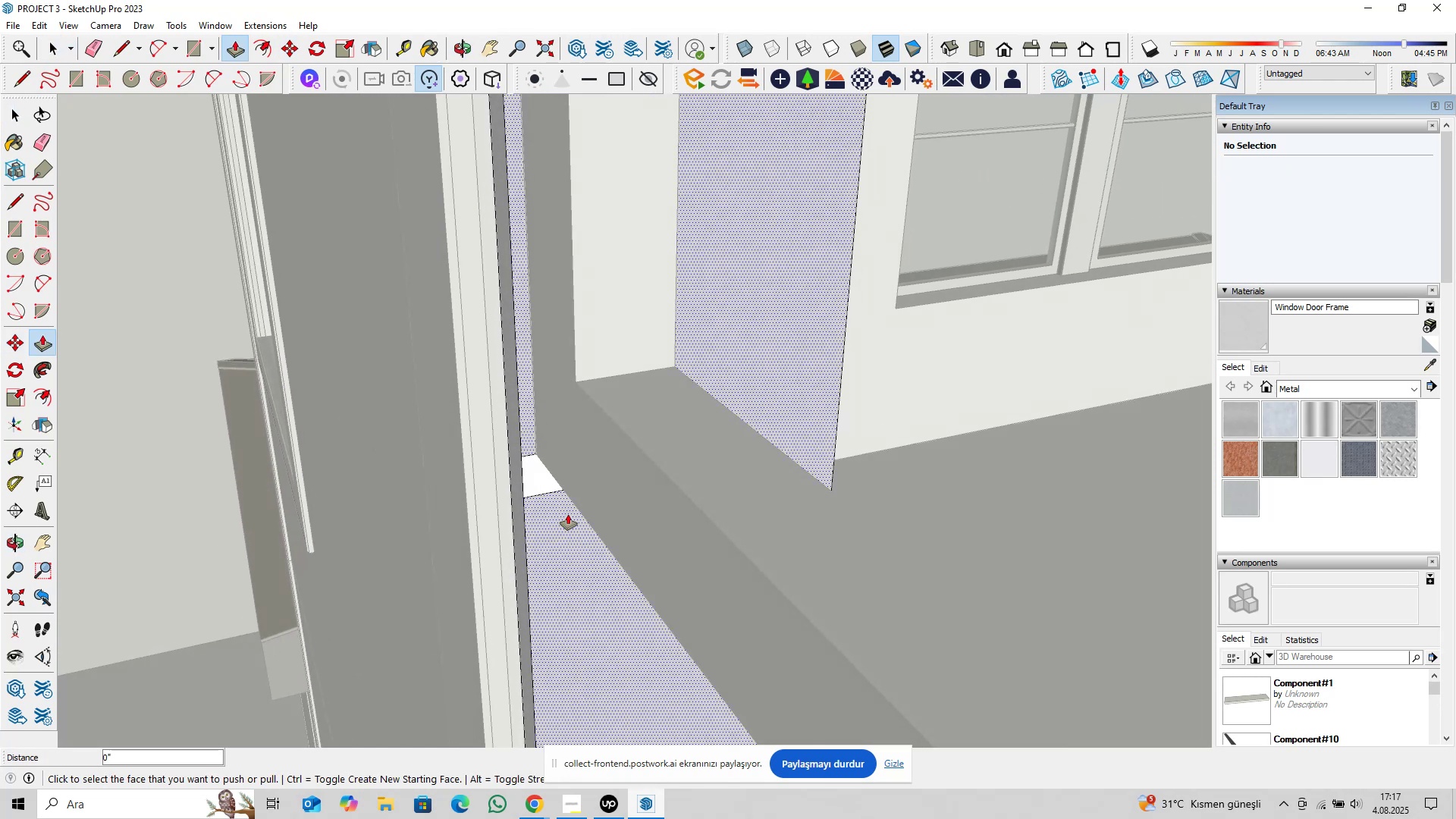 
key(Control+ControlLeft)
 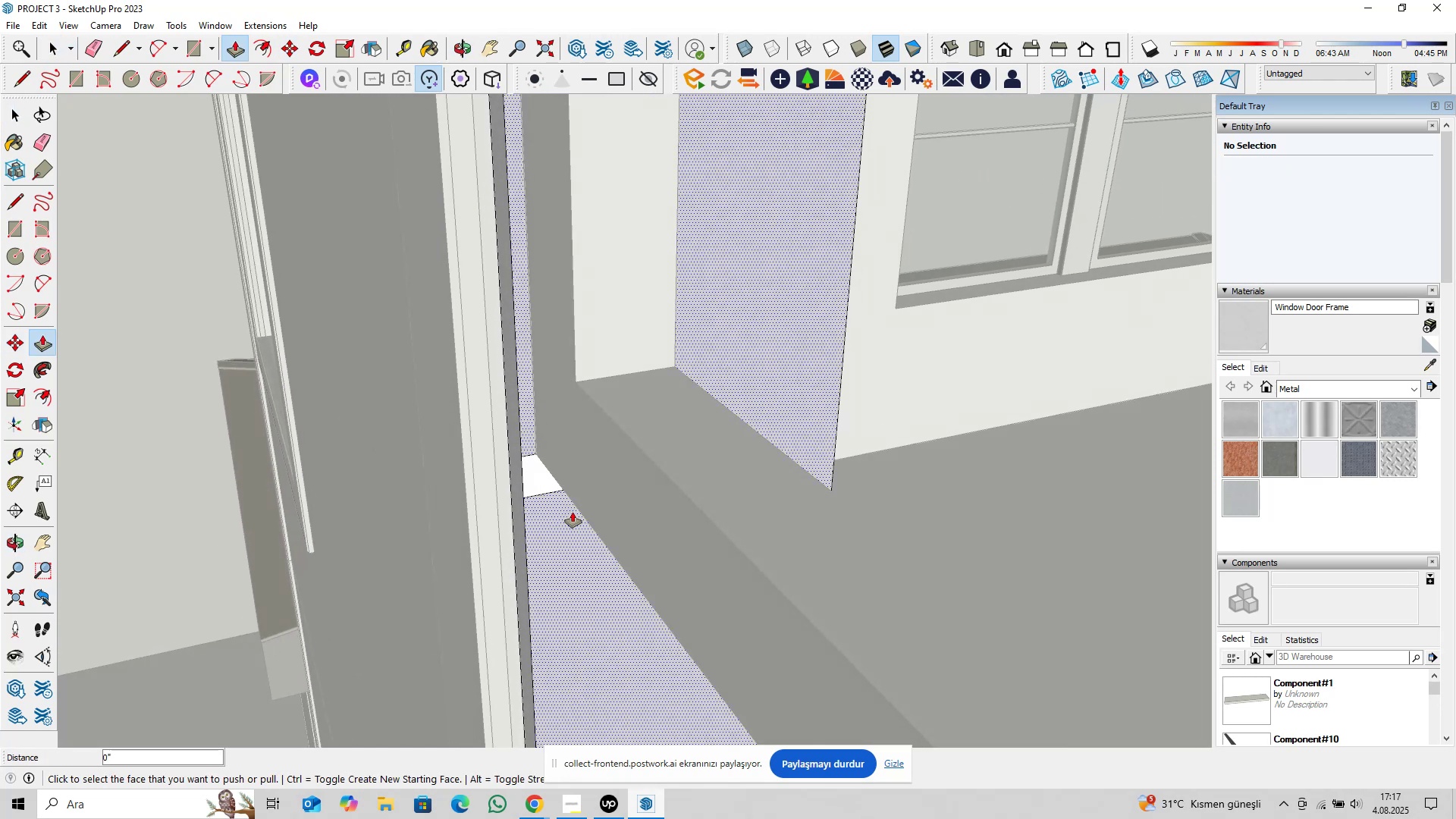 
key(Control+Z)
 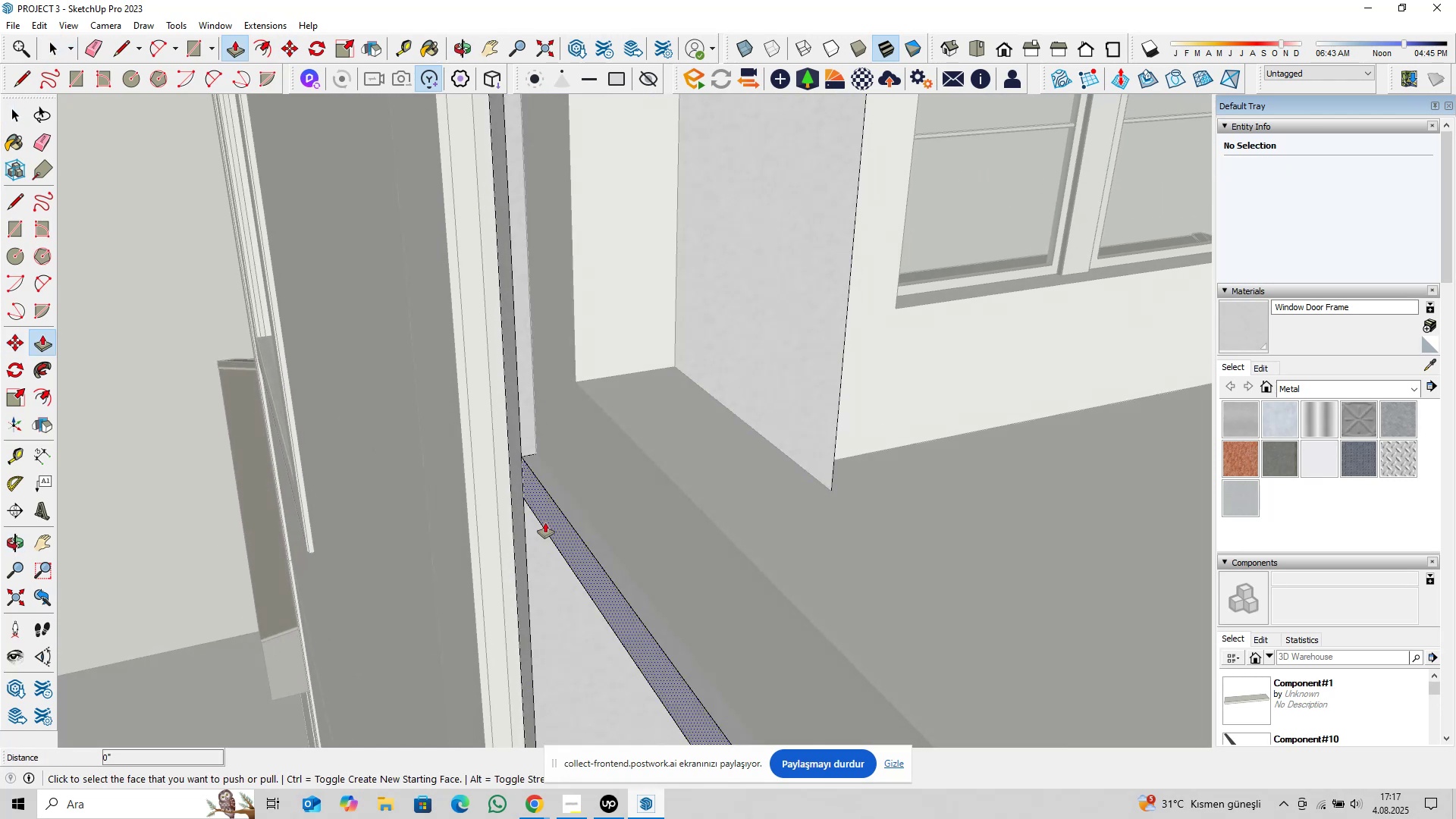 
left_click([545, 522])
 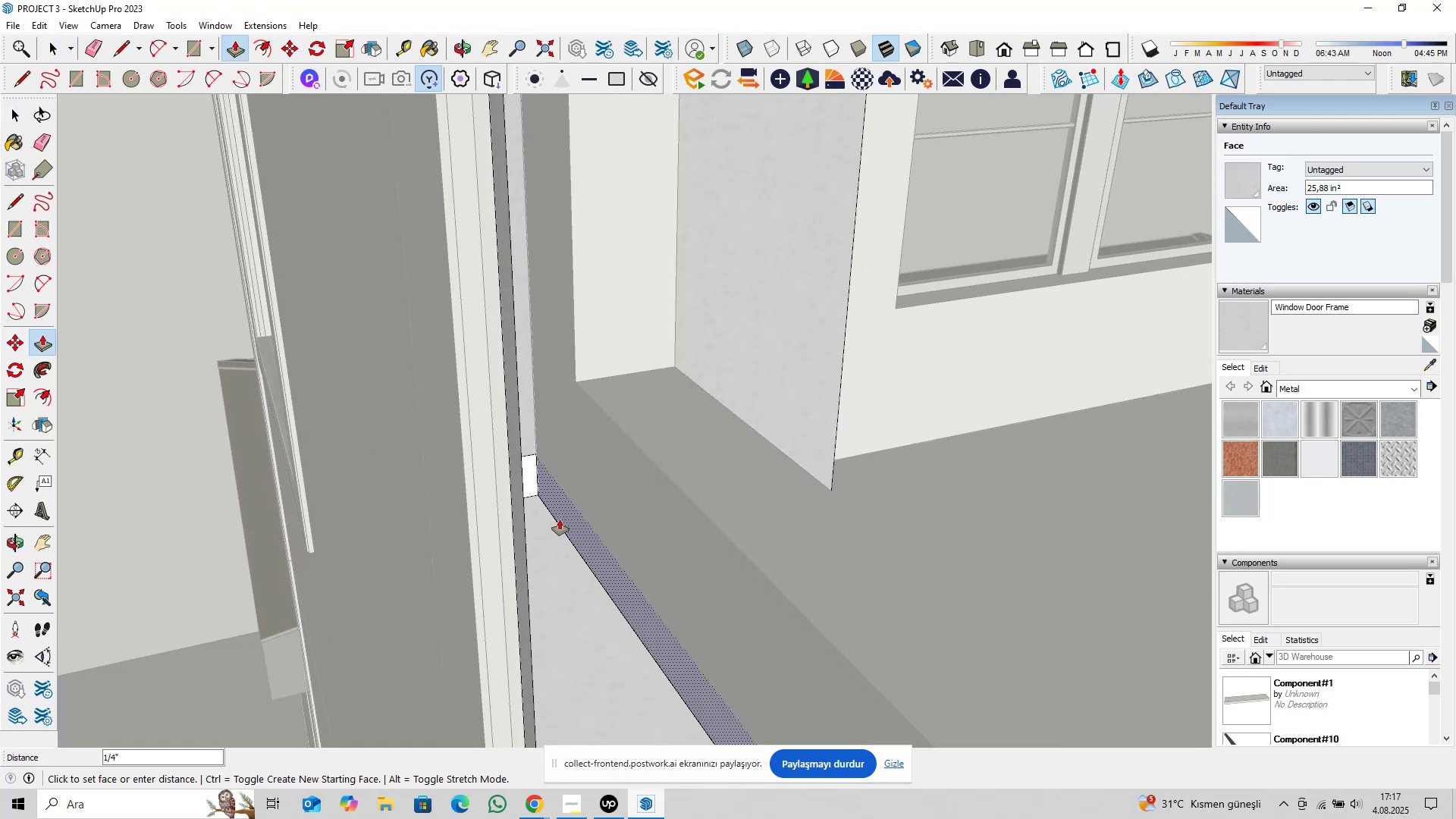 
type(0,25)
 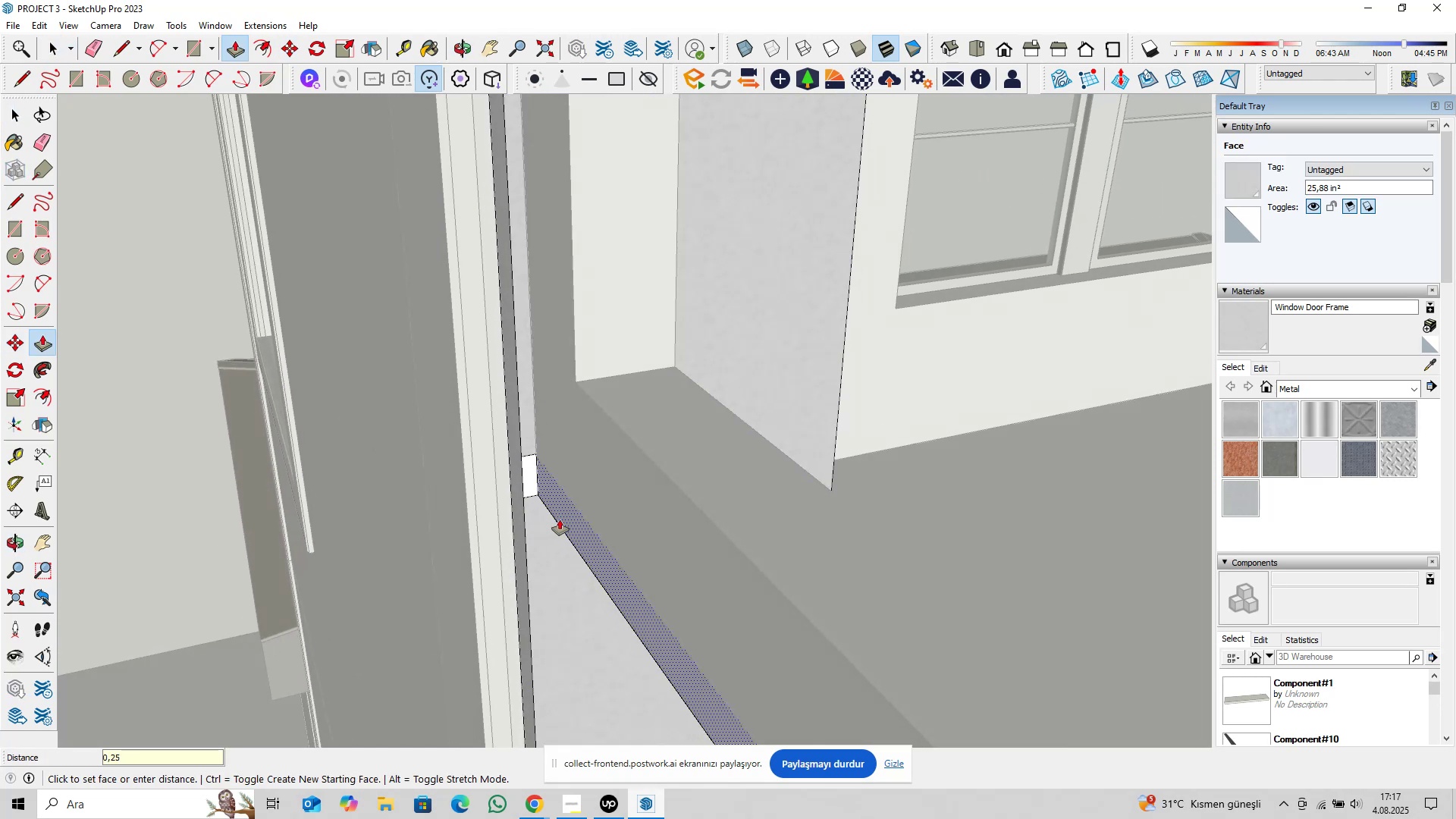 
key(Enter)
 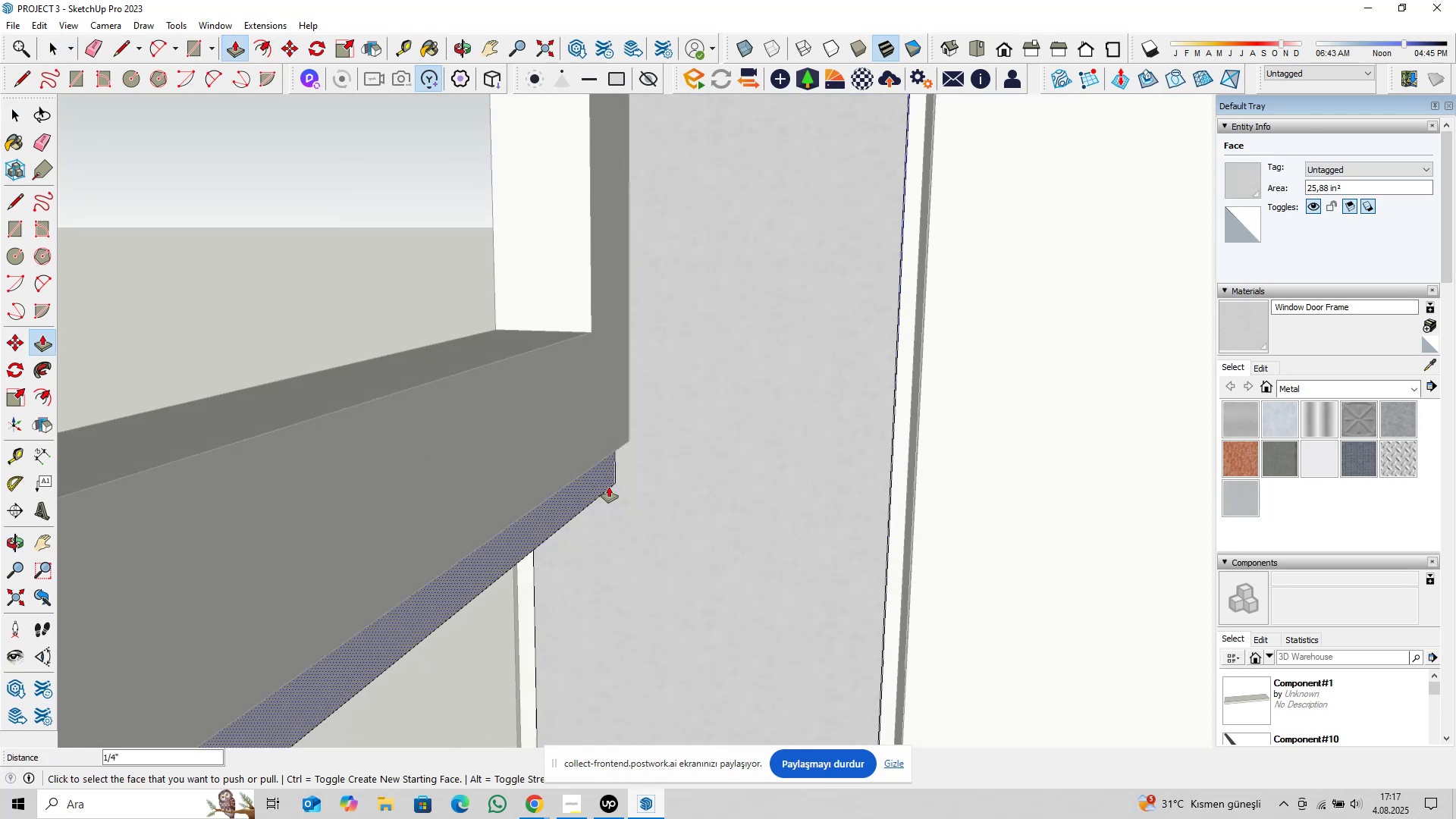 
double_click([608, 486])
 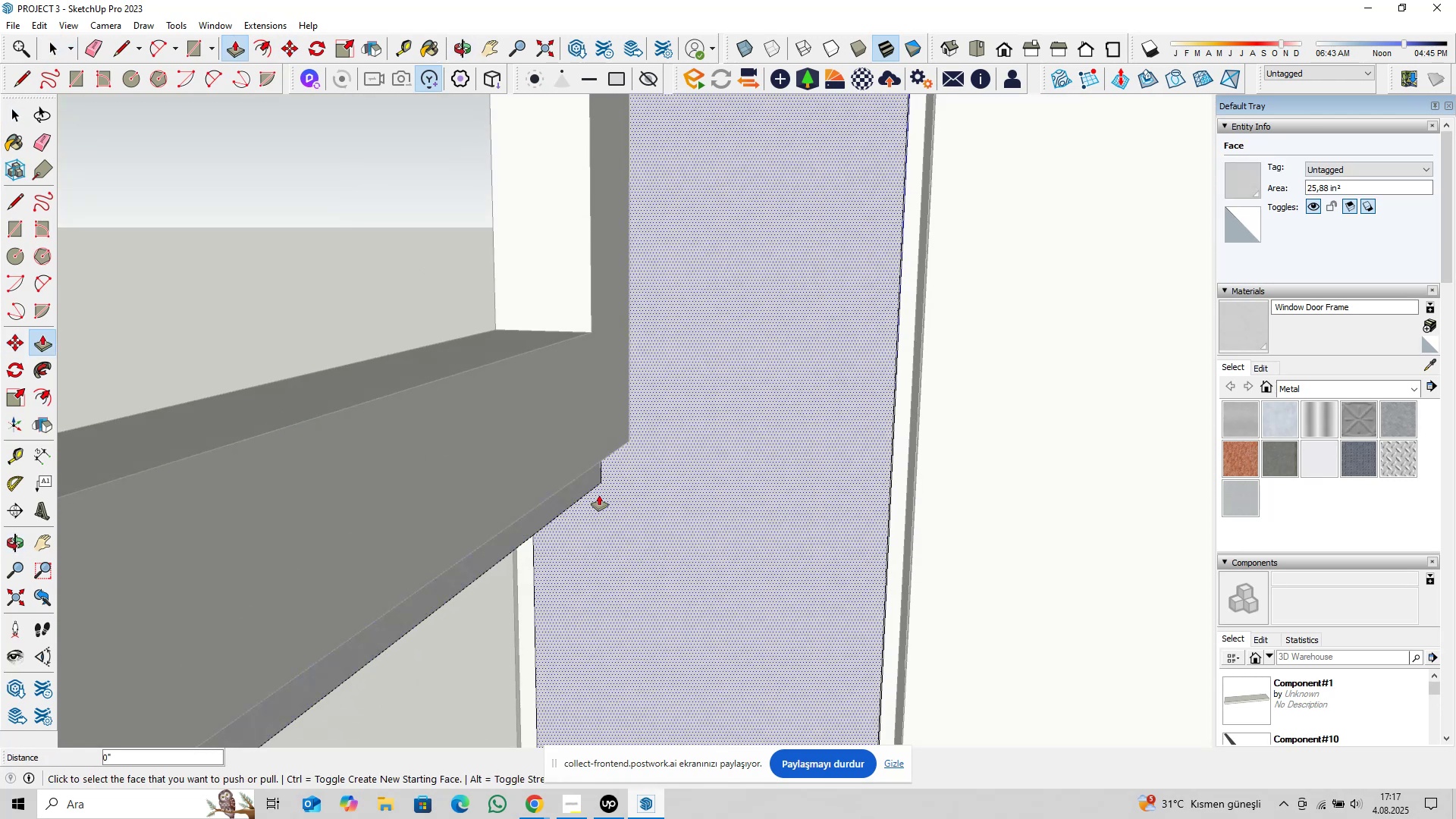 
key(Control+ControlLeft)
 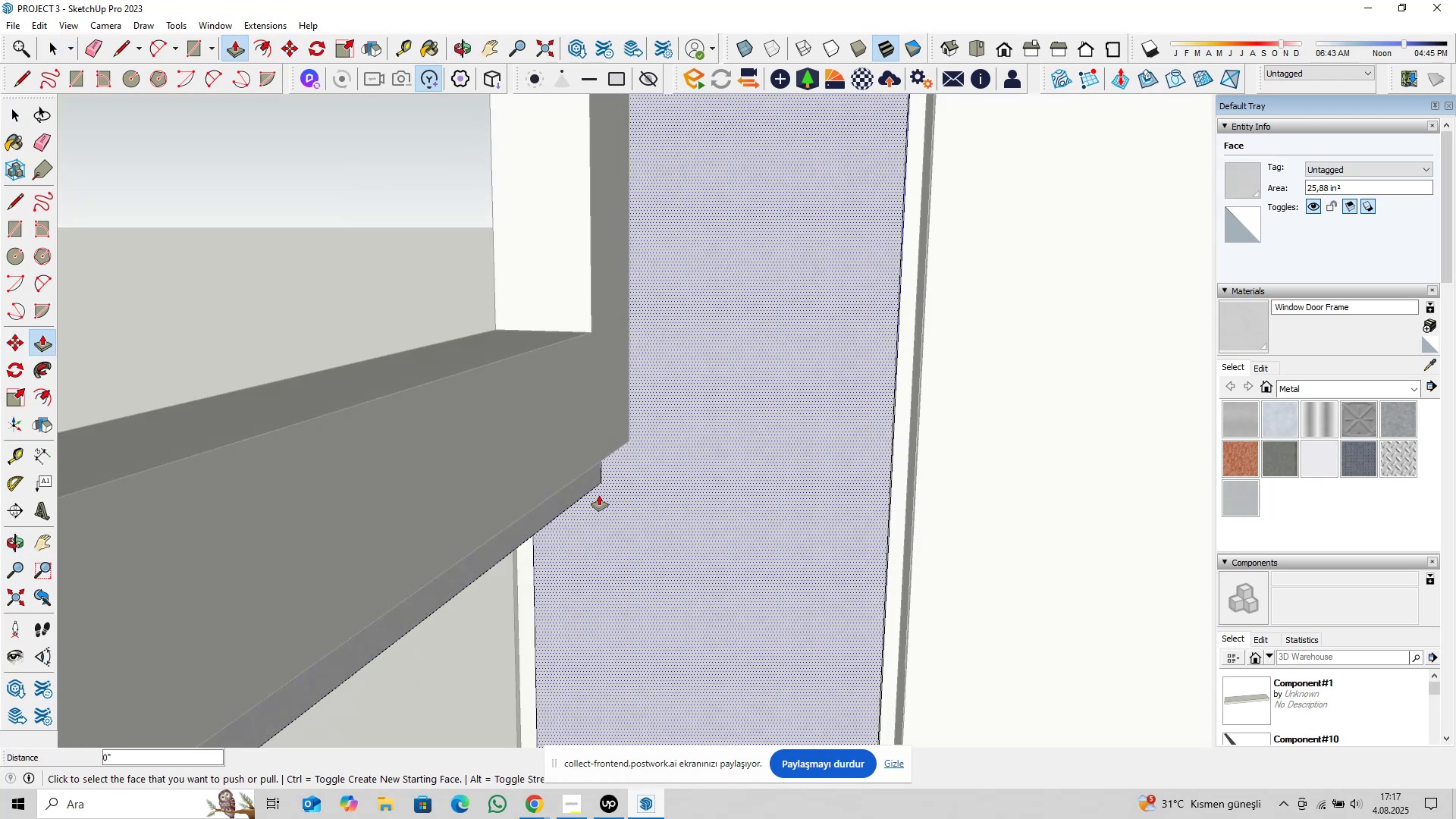 
key(Control+Z)
 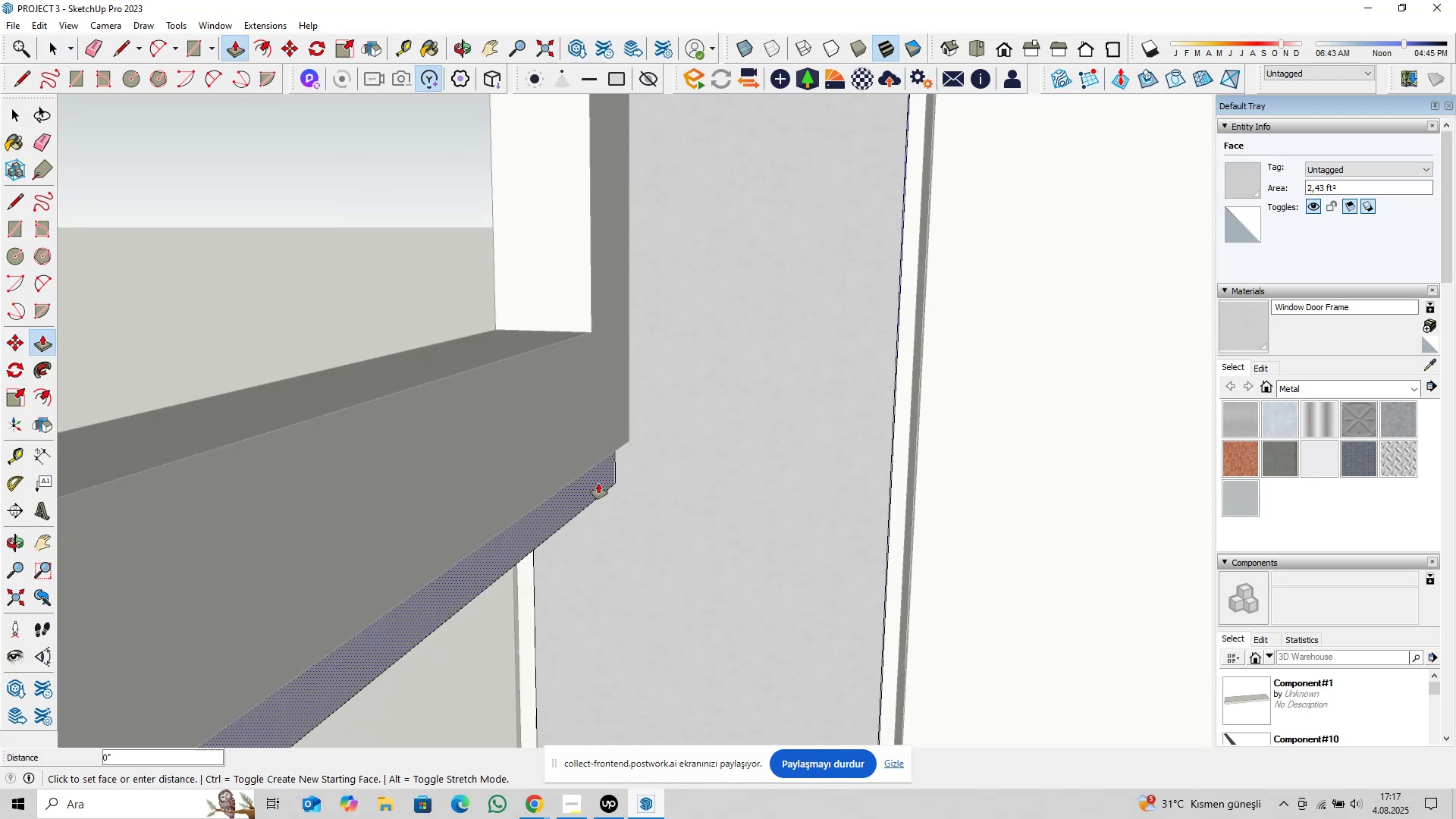 
left_click([598, 483])
 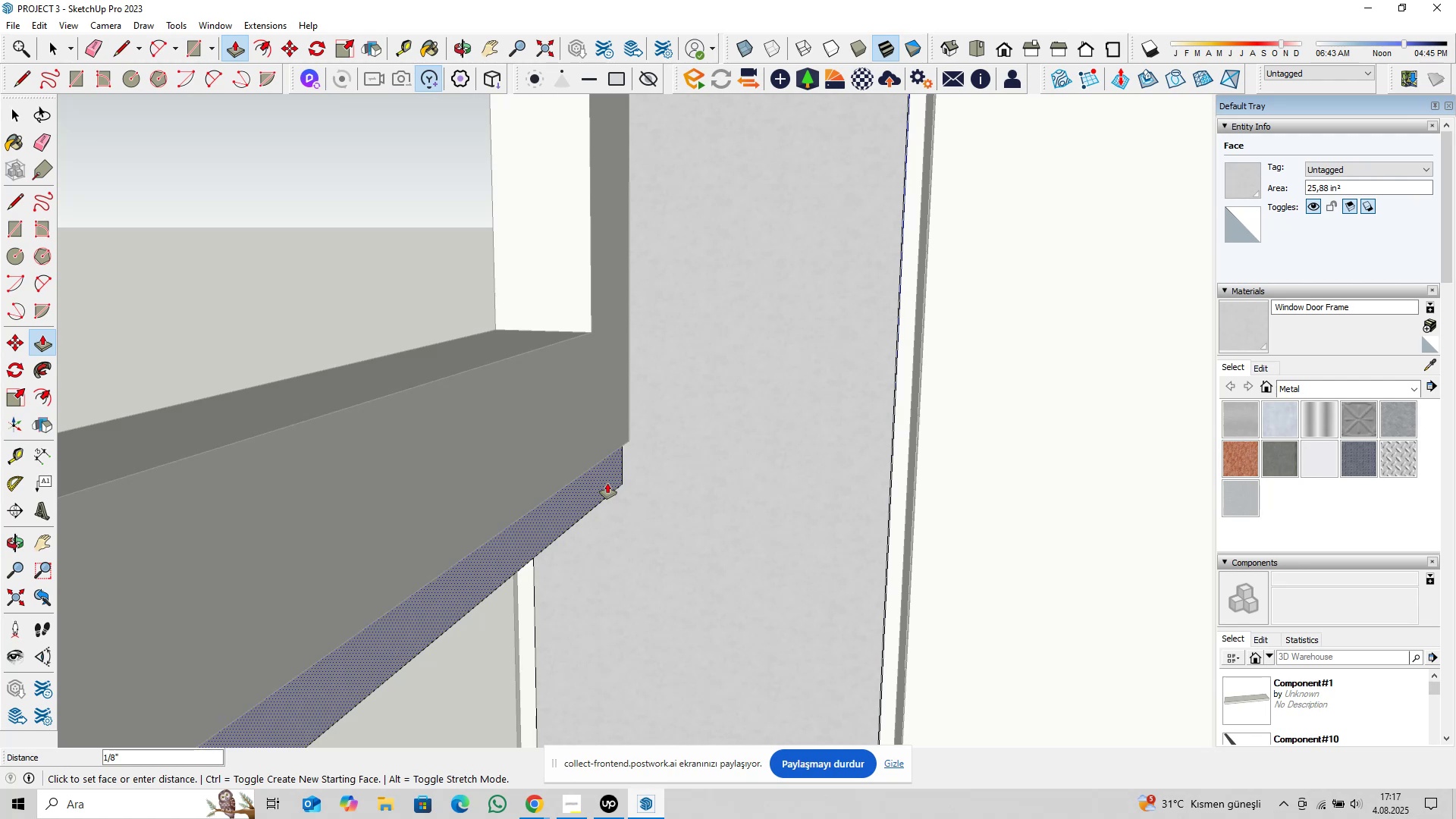 
type(0,25)
 